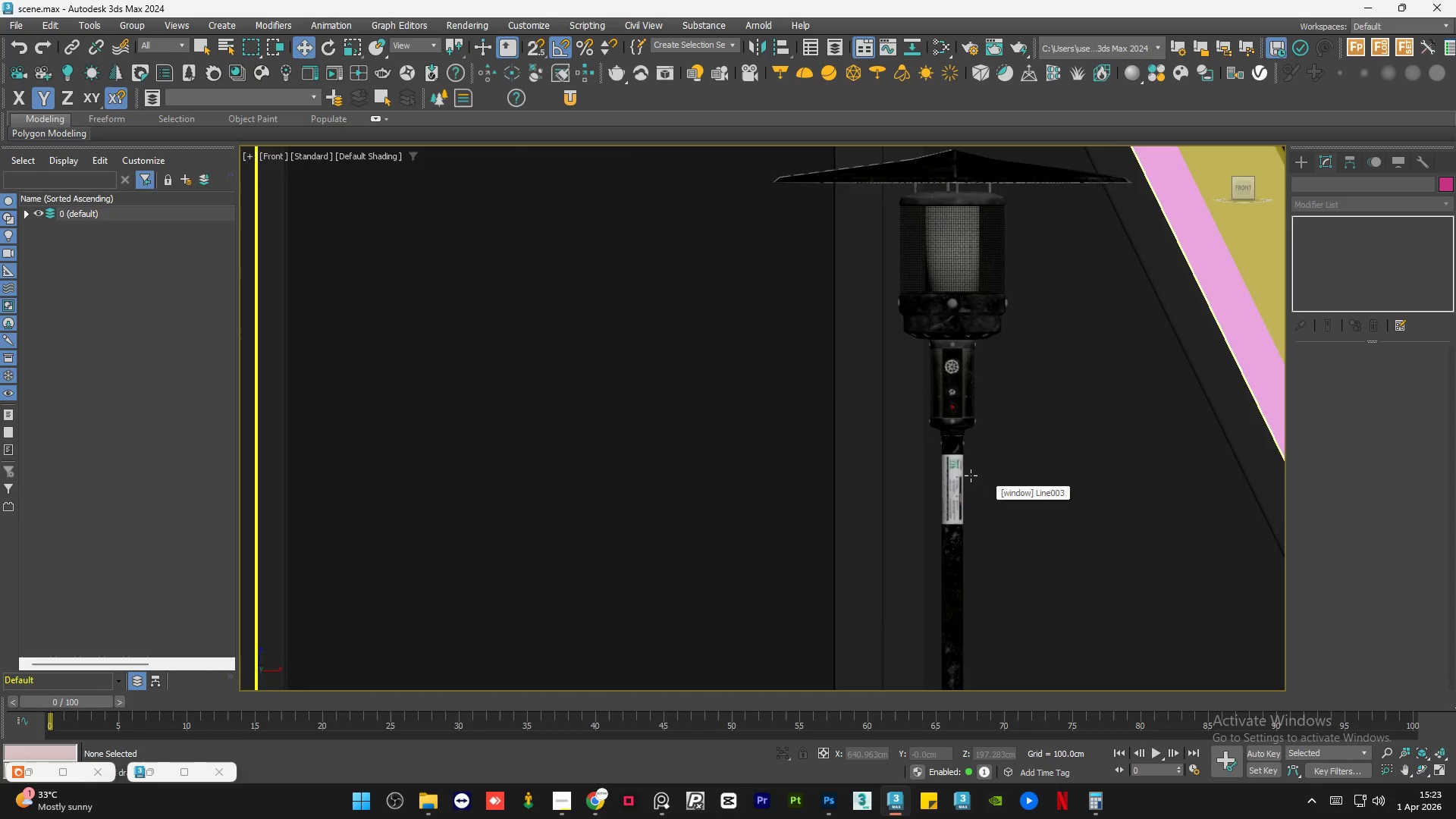 
scroll: coordinate [965, 466], scroll_direction: down, amount: 1.0
 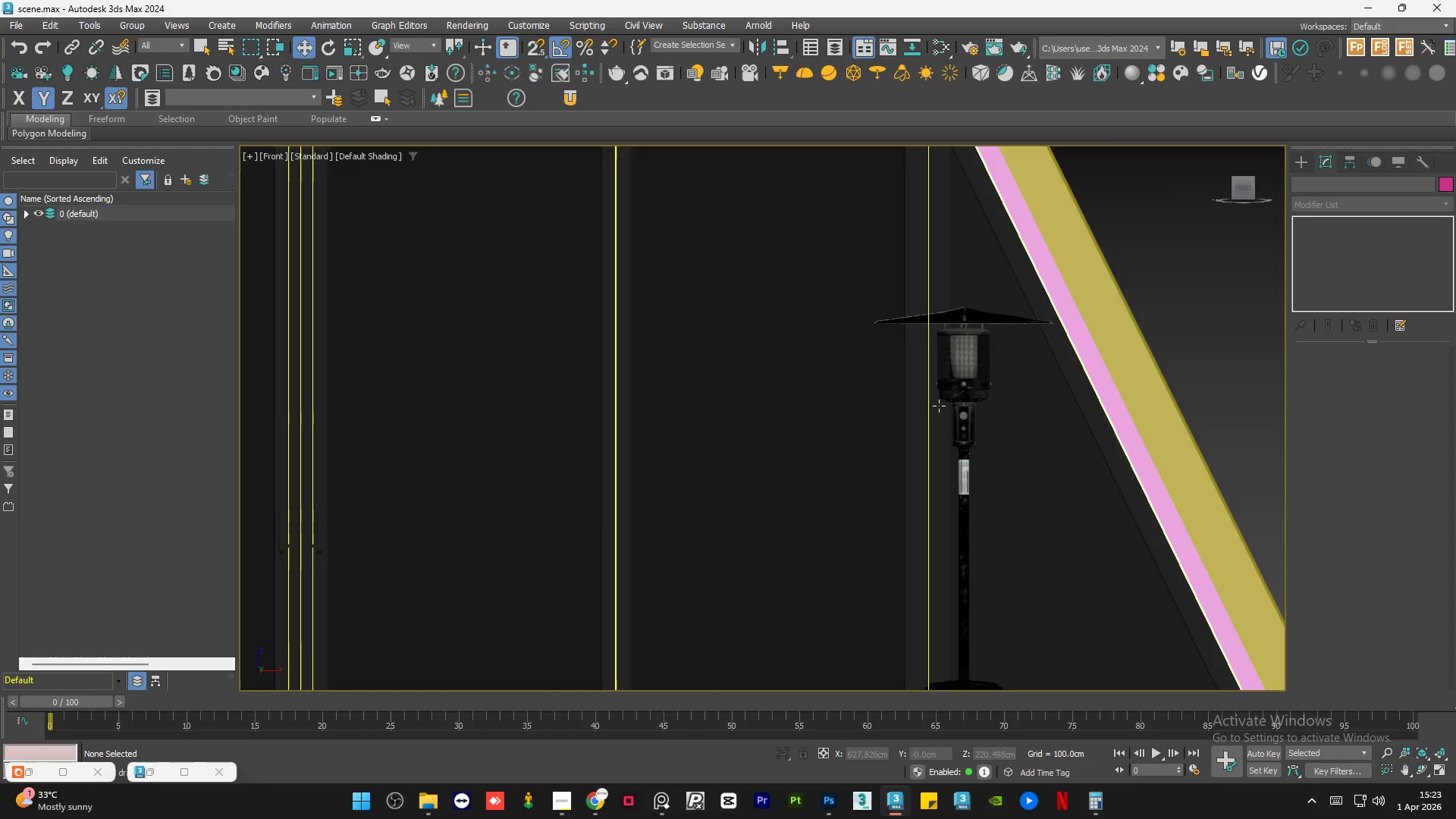 
scroll: coordinate [976, 414], scroll_direction: up, amount: 6.0
 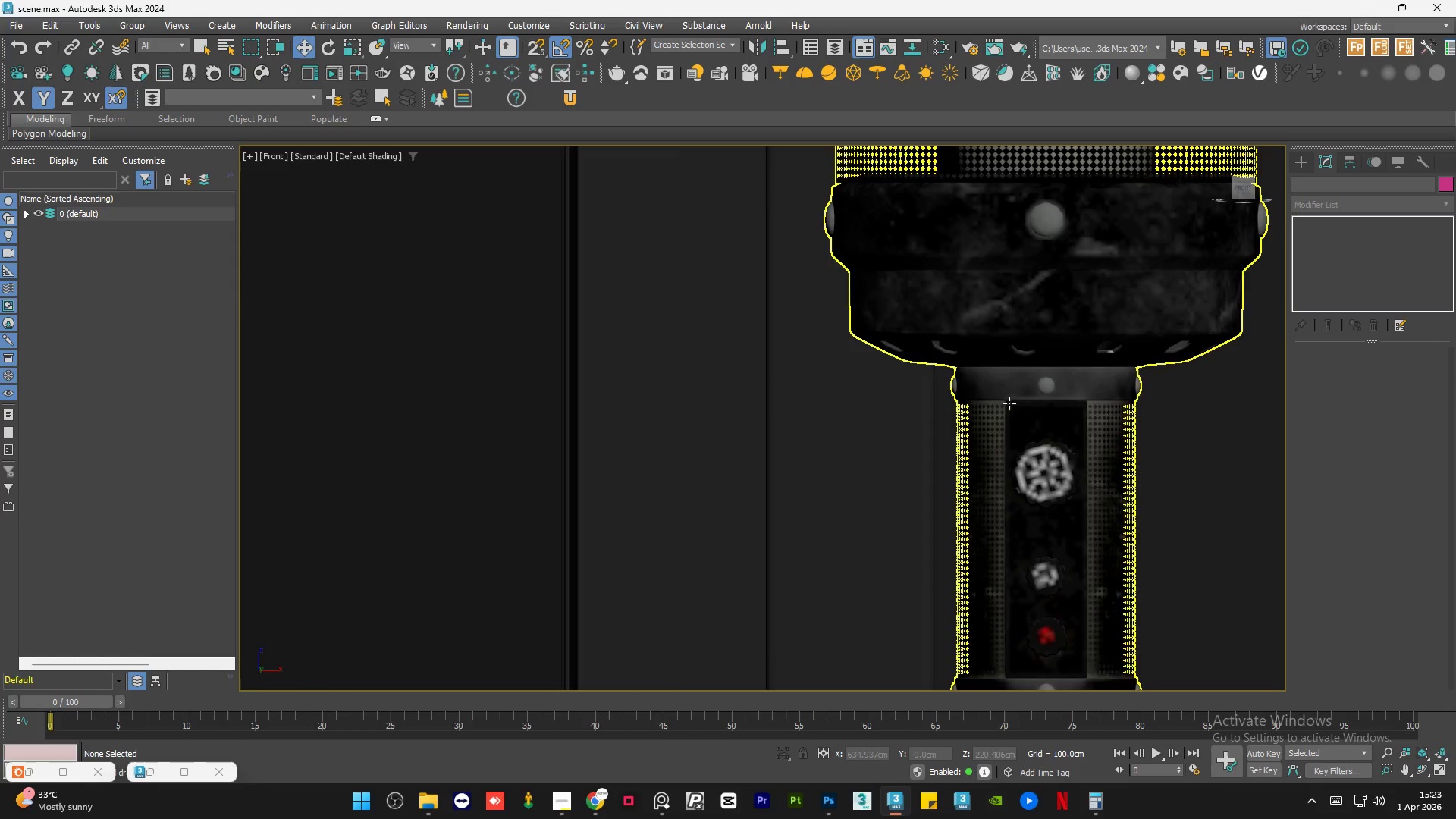 
scroll: coordinate [1027, 426], scroll_direction: down, amount: 12.0
 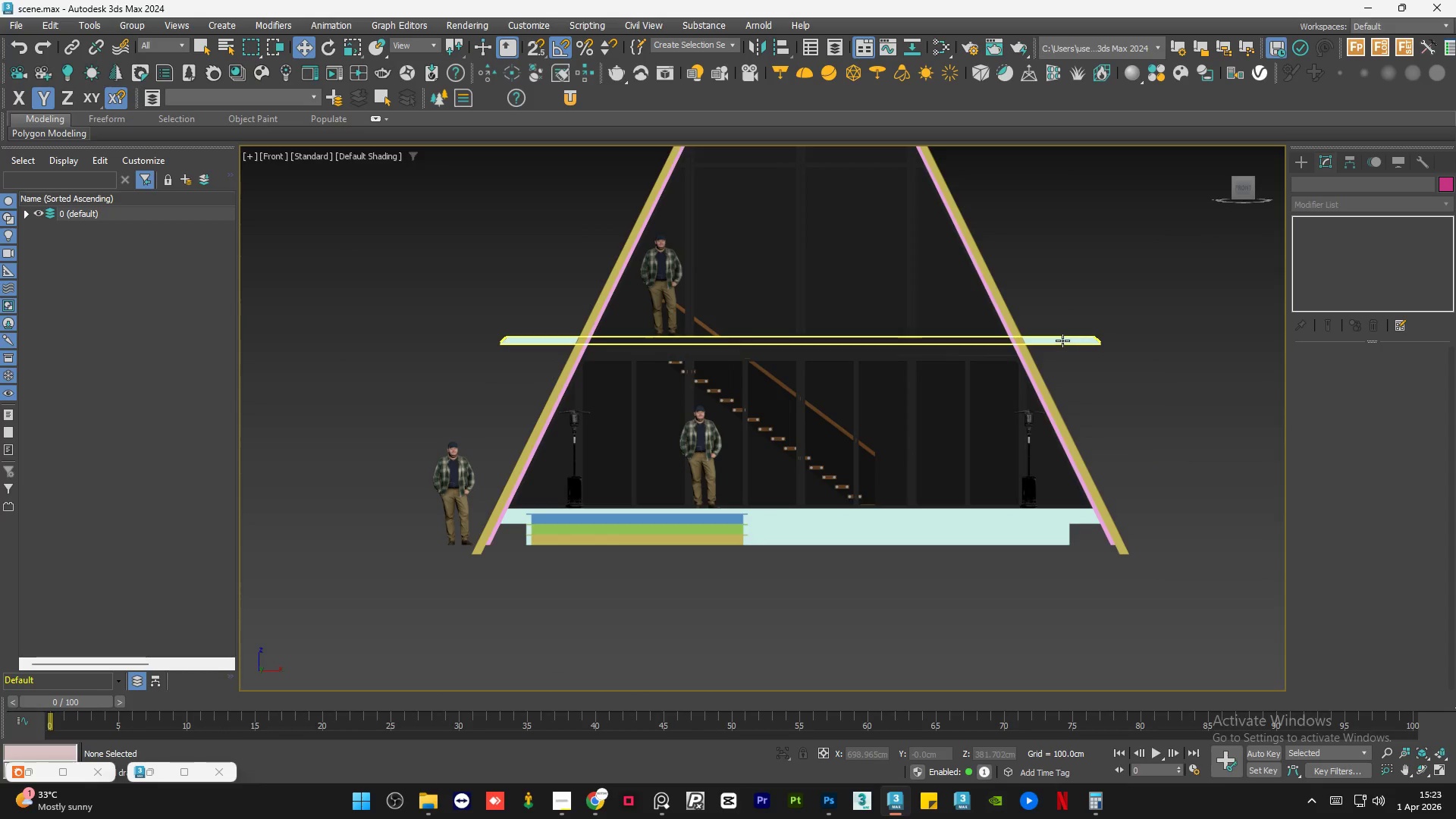 
left_click([1062, 340])
 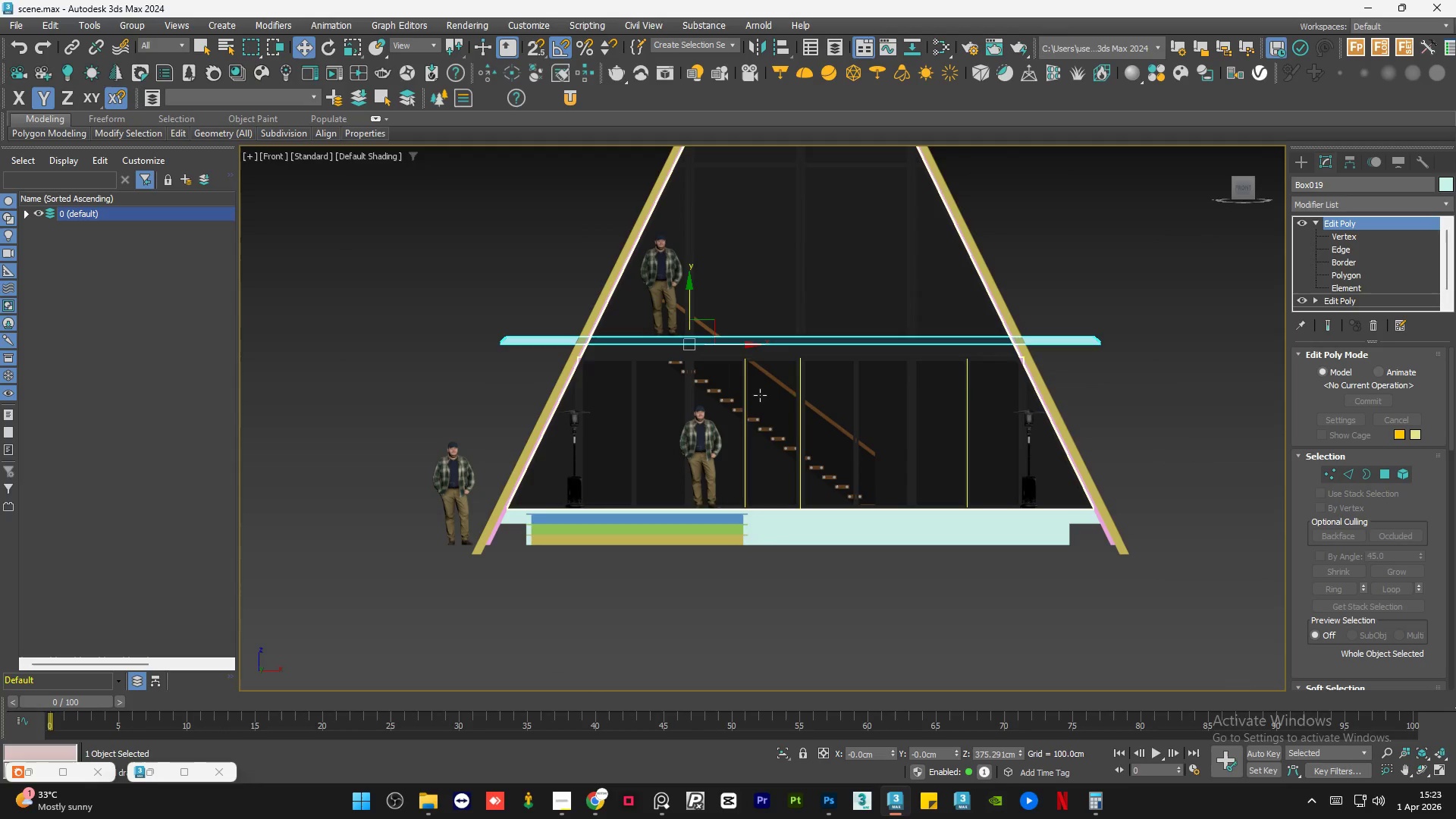 
hold_key(key=ControlLeft, duration=0.75)
 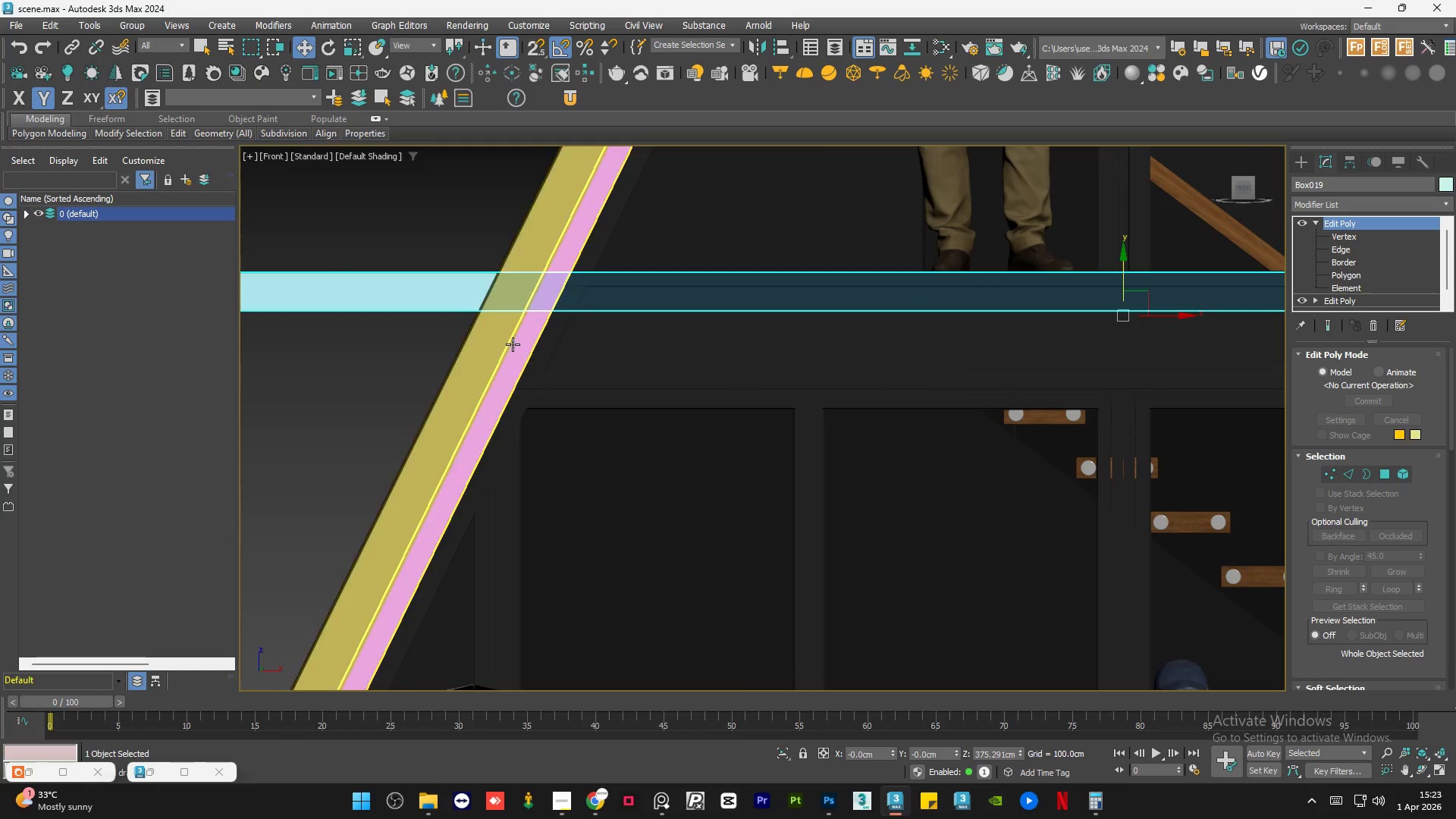 
scroll: coordinate [590, 346], scroll_direction: up, amount: 6.0
 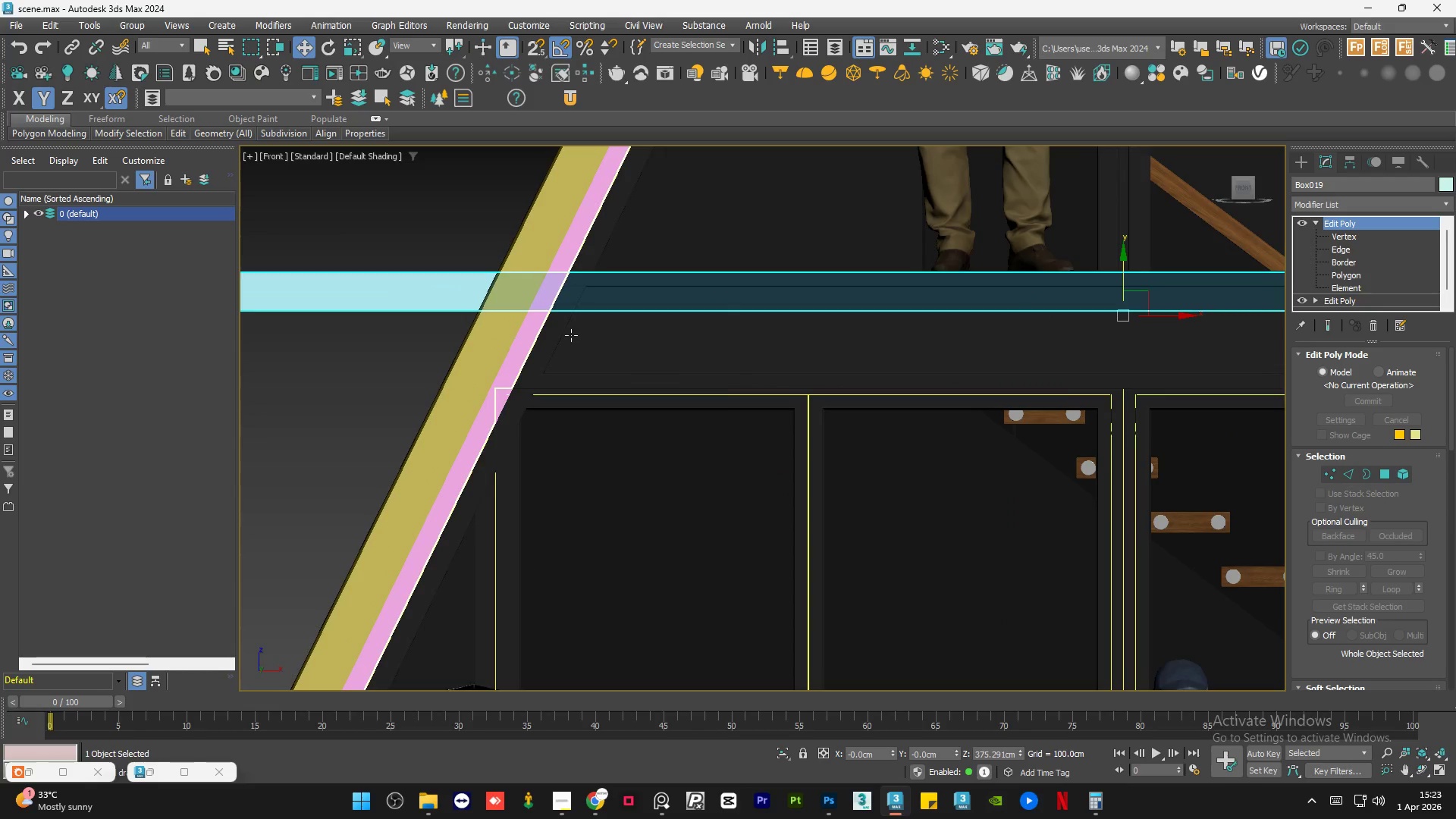 
hold_key(key=ControlLeft, duration=0.7)
 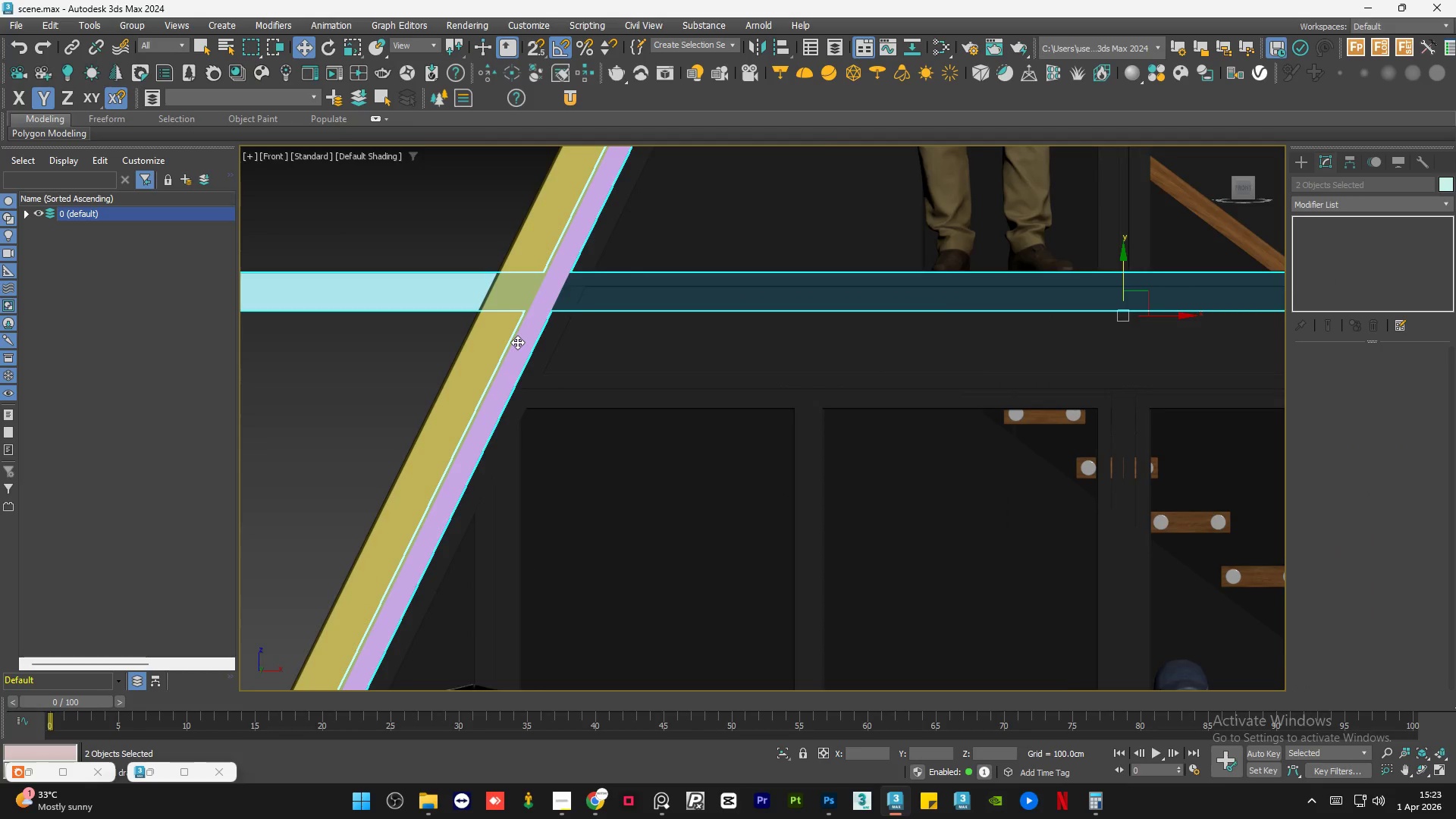 
scroll: coordinate [516, 355], scroll_direction: down, amount: 4.0
 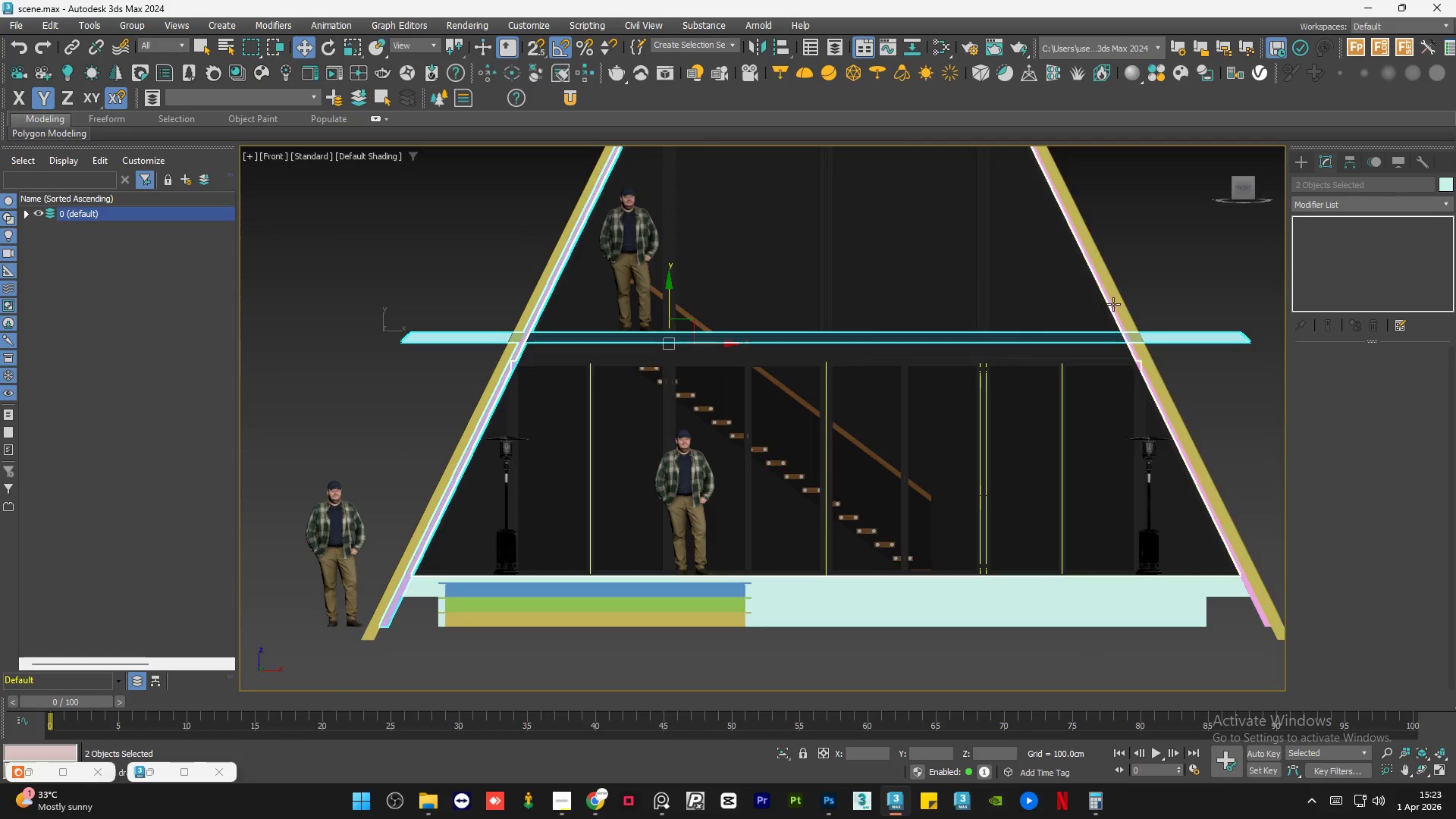 
hold_key(key=ControlLeft, duration=0.58)
left_click([1109, 308])
 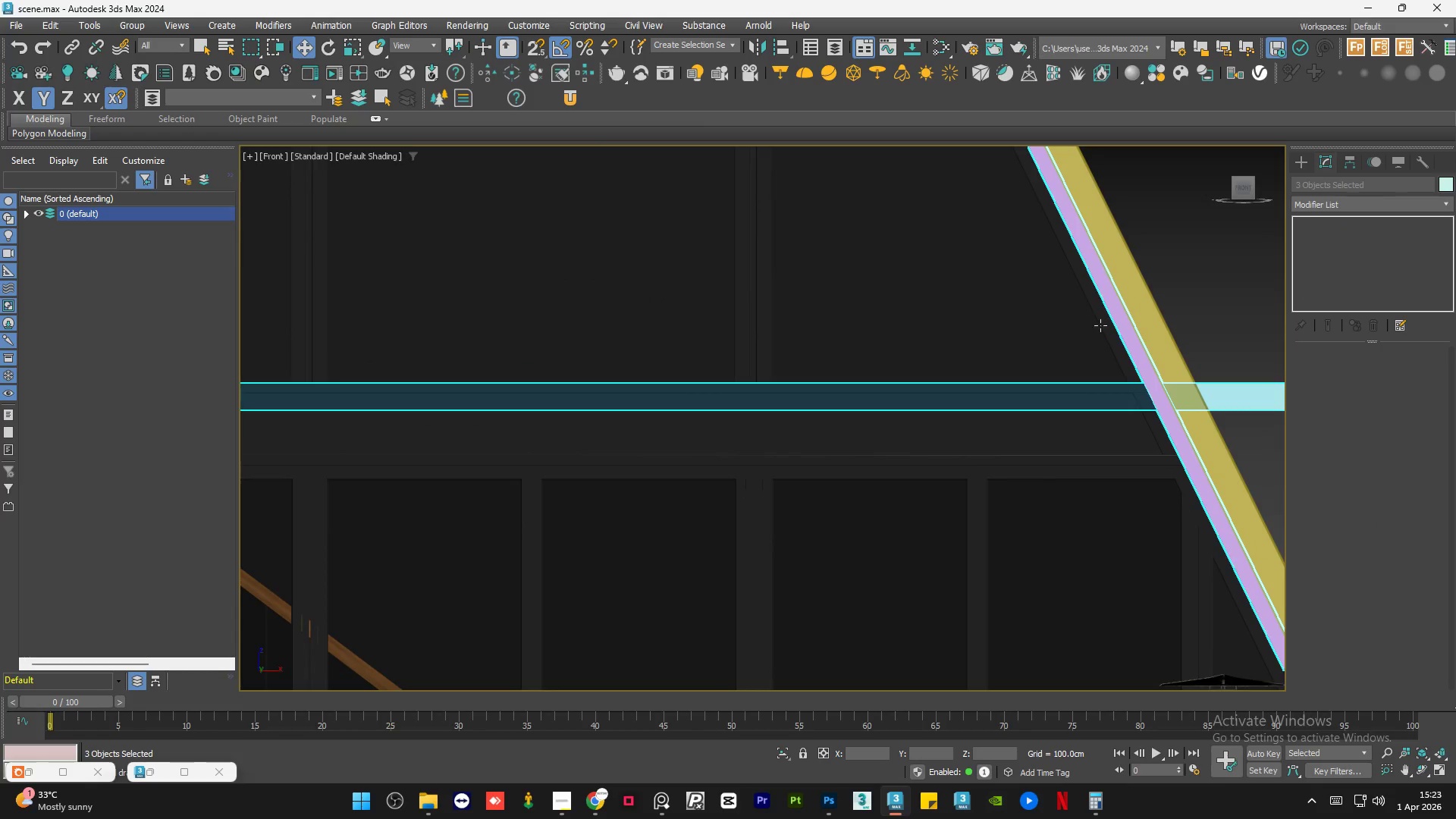 
scroll: coordinate [1109, 305], scroll_direction: up, amount: 3.0
 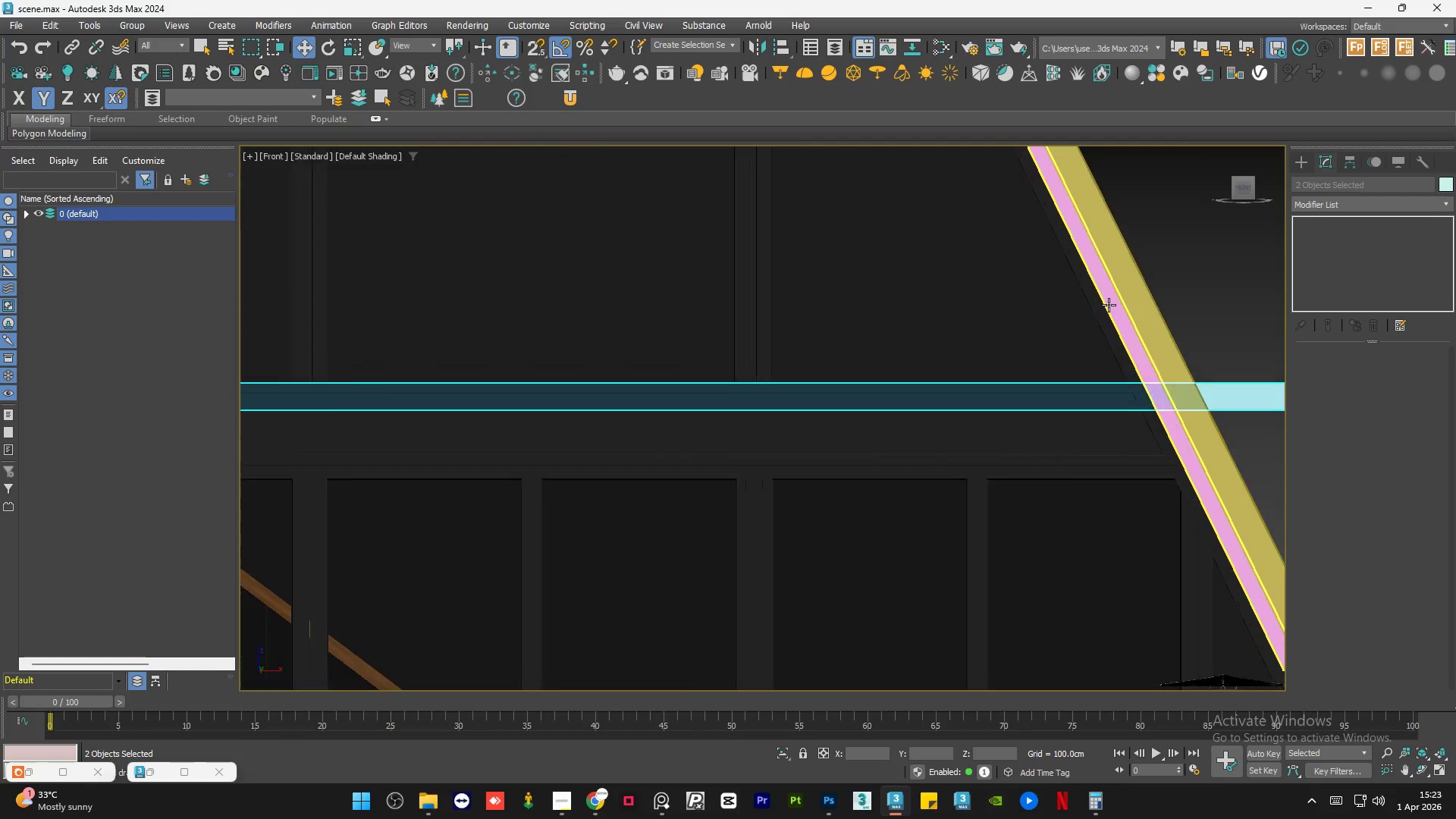 
scroll: coordinate [487, 620], scroll_direction: down, amount: 2.0
 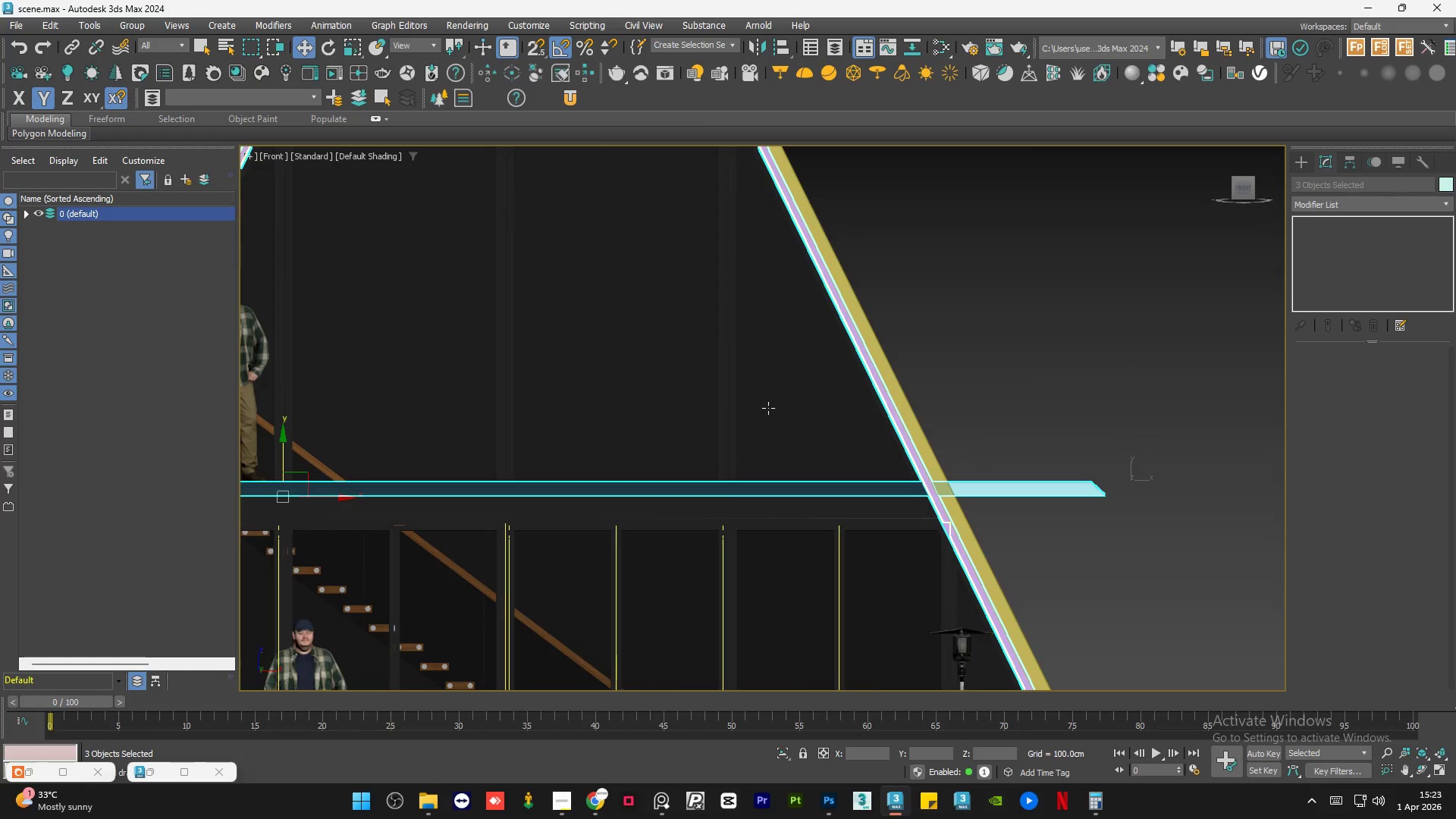 
hold_key(key=AltLeft, duration=0.75)
 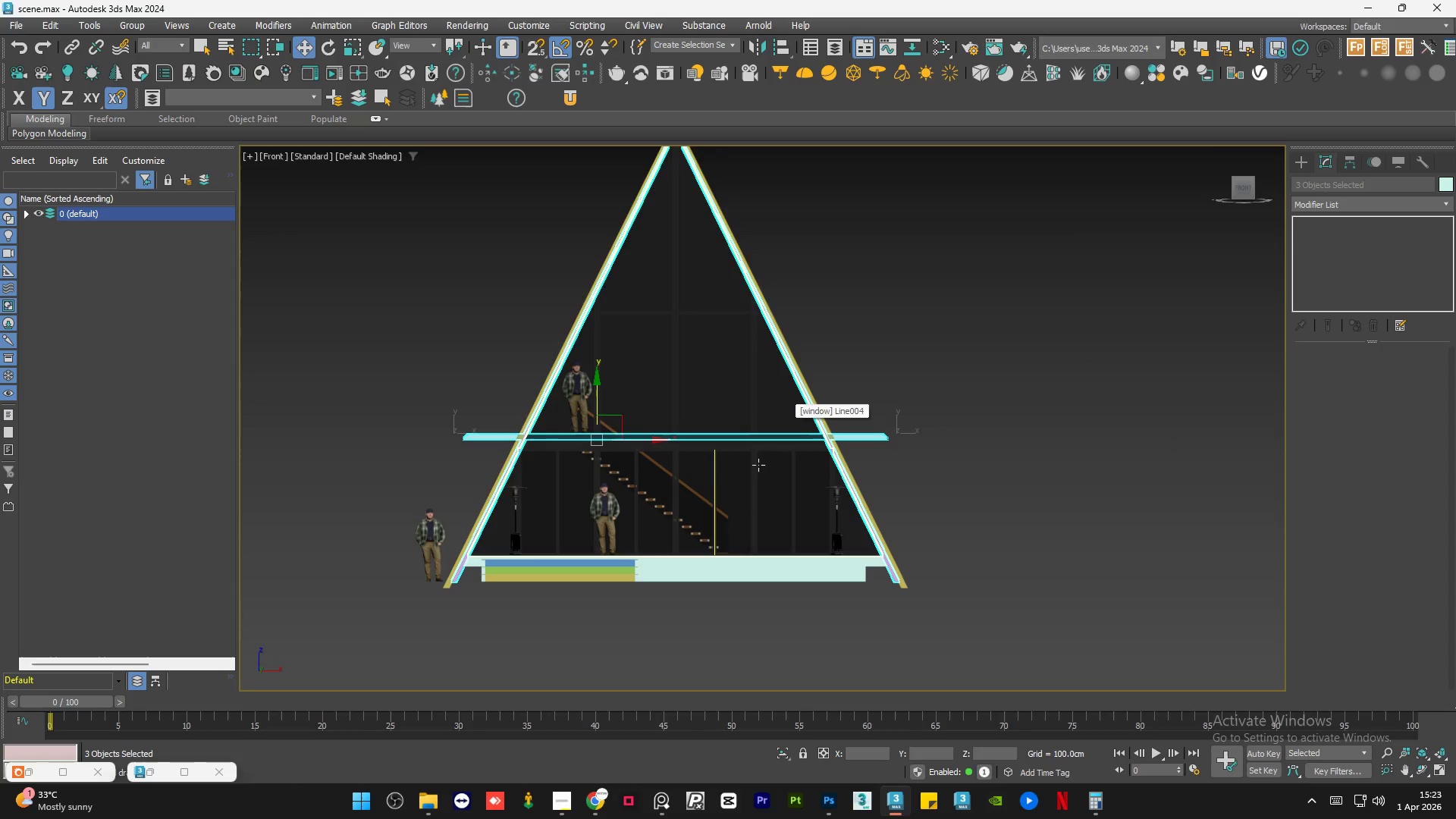 
scroll: coordinate [768, 408], scroll_direction: down, amount: 3.0
 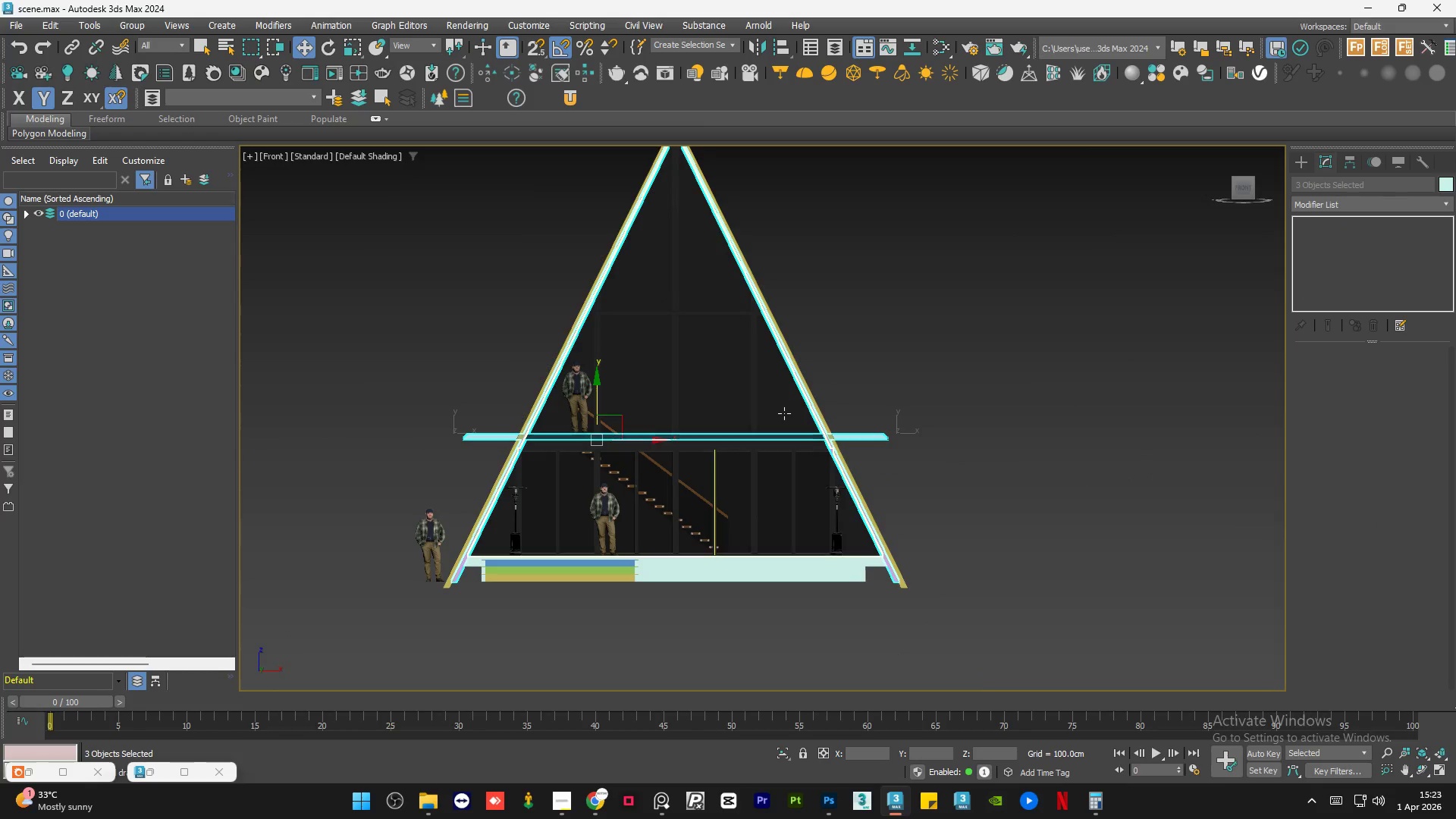 
hold_key(key=AltLeft, duration=0.72)
 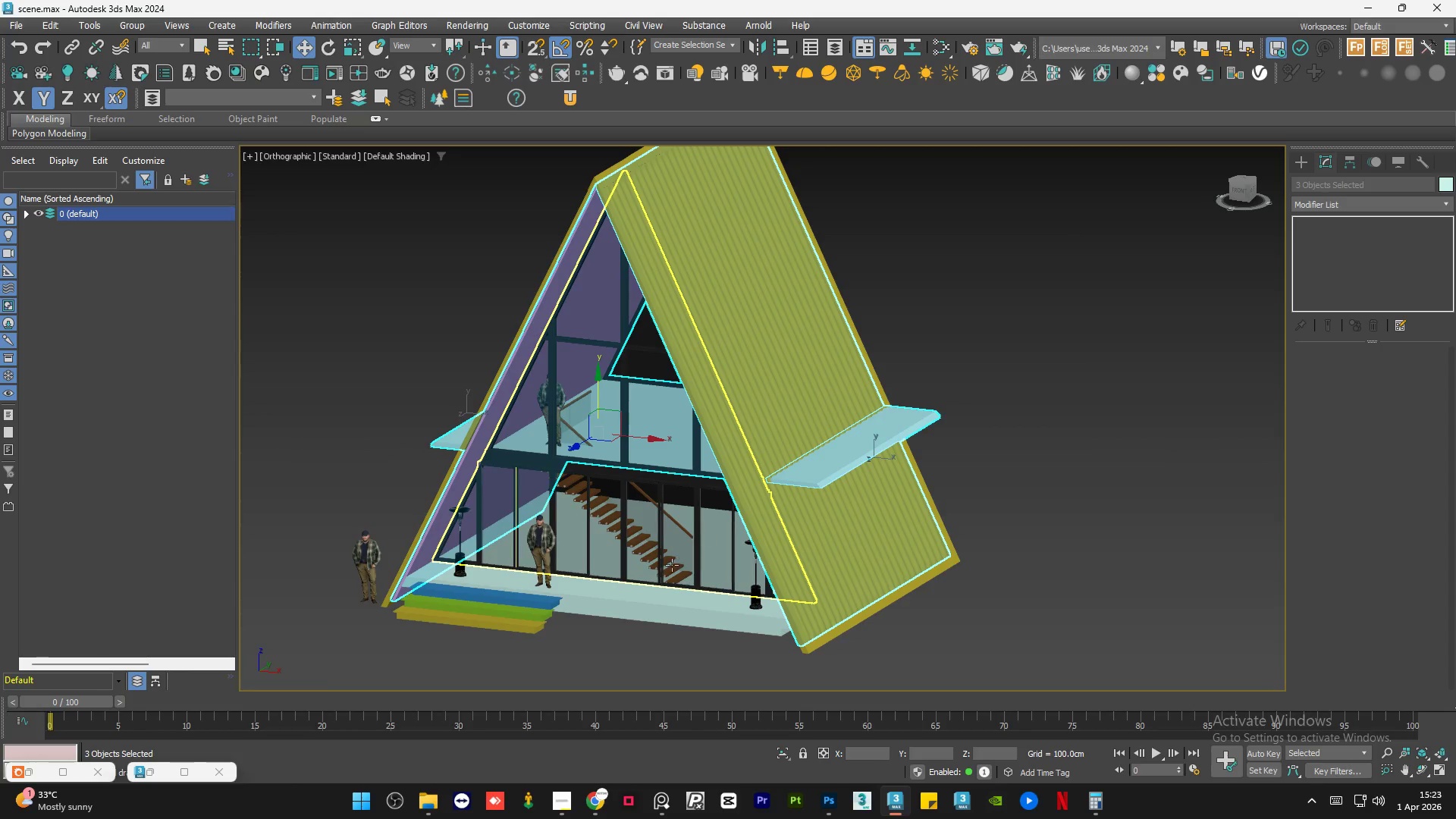 
key(F3)
 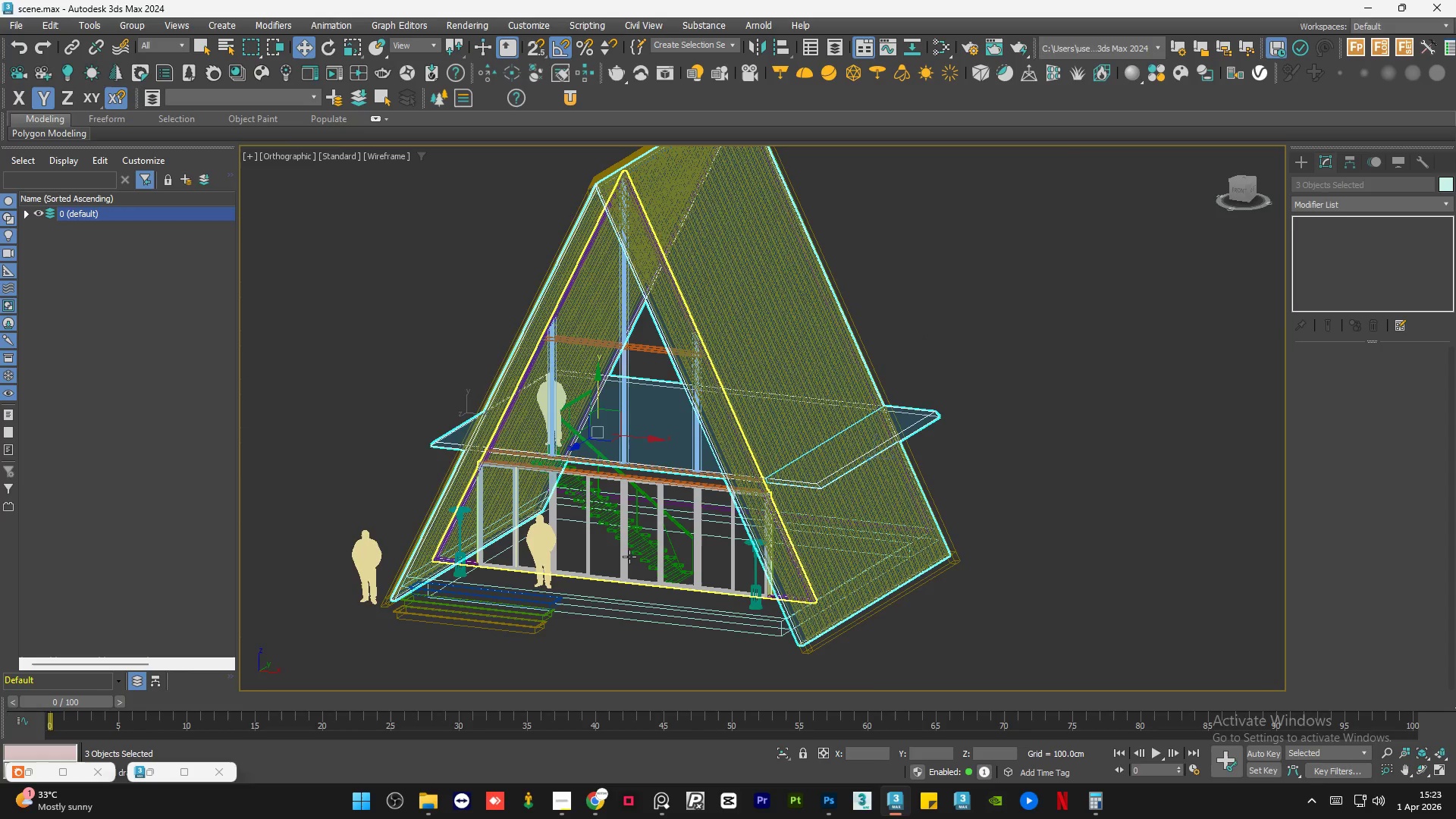 
hold_key(key=ControlLeft, duration=0.64)
 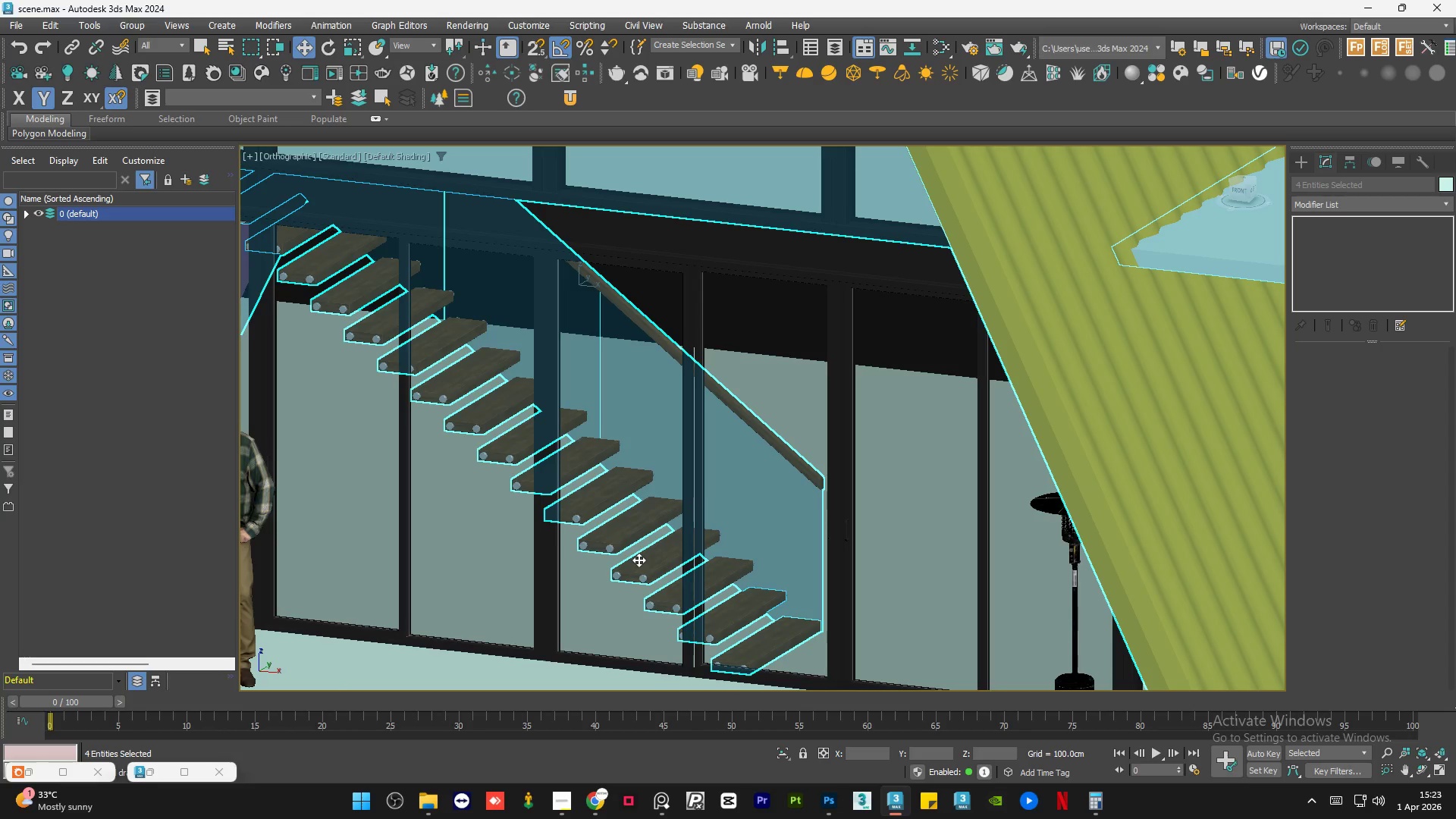 
scroll: coordinate [641, 559], scroll_direction: up, amount: 4.0
 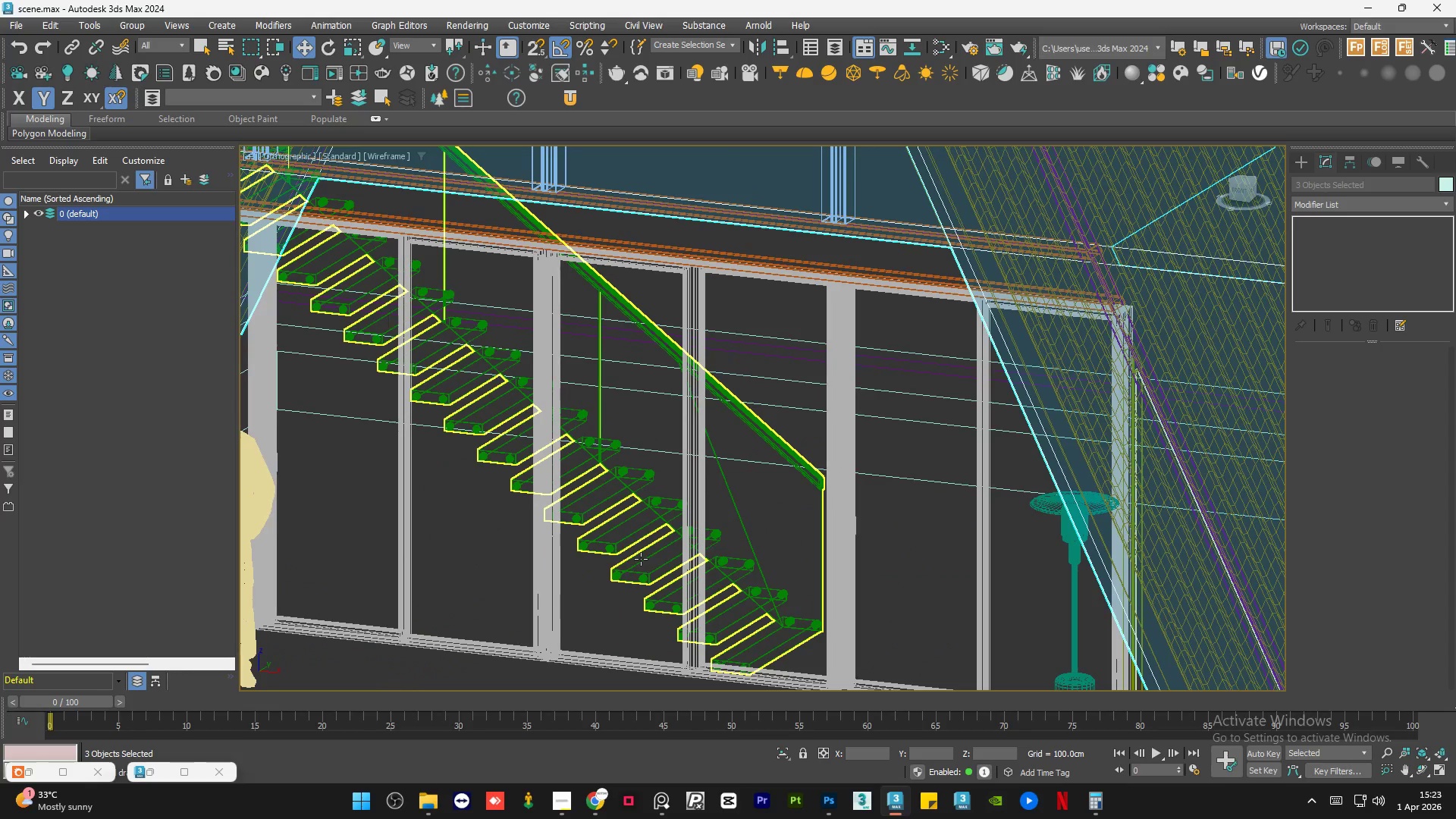 
left_click([639, 560])
 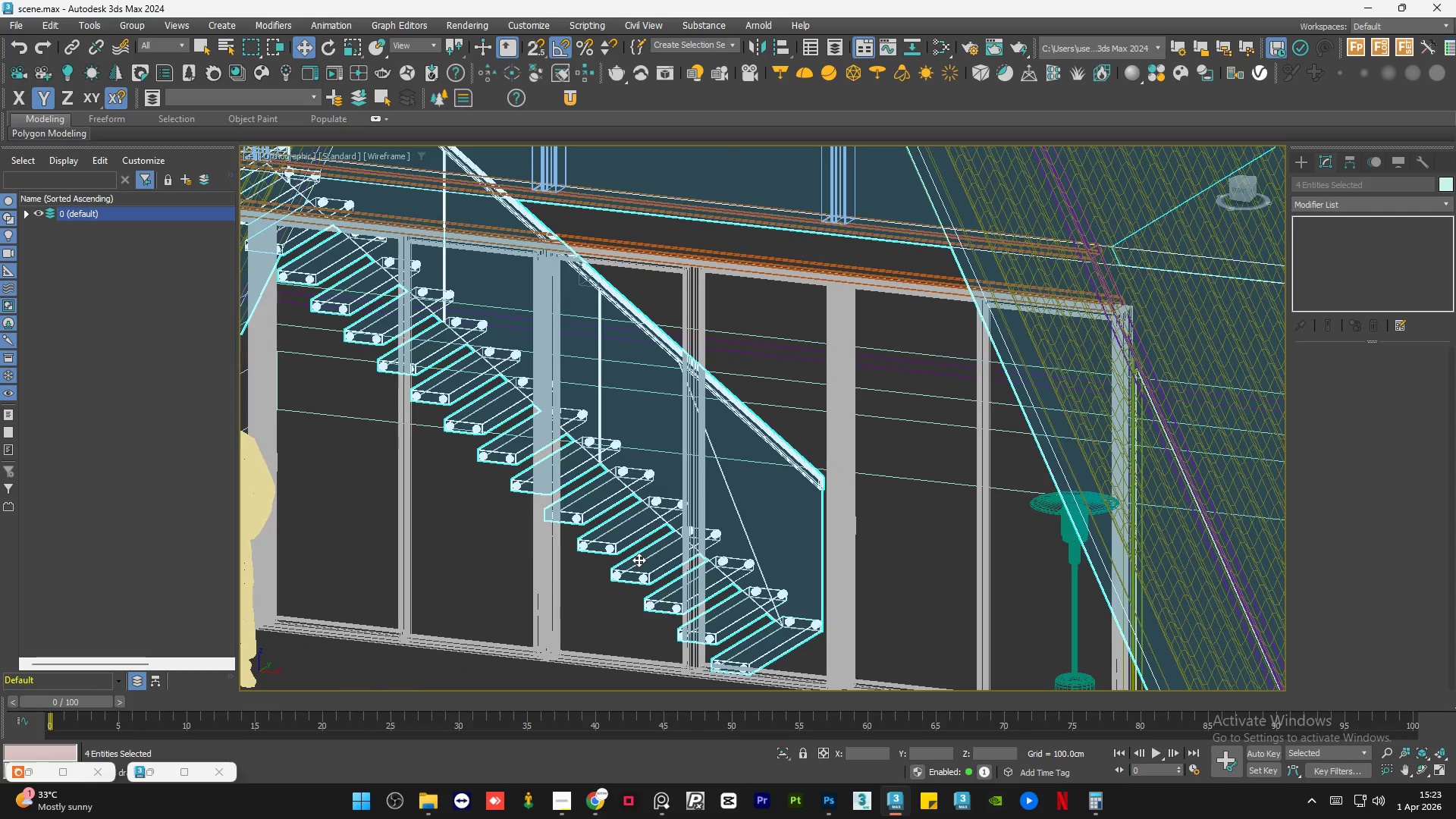 
key(F3)
 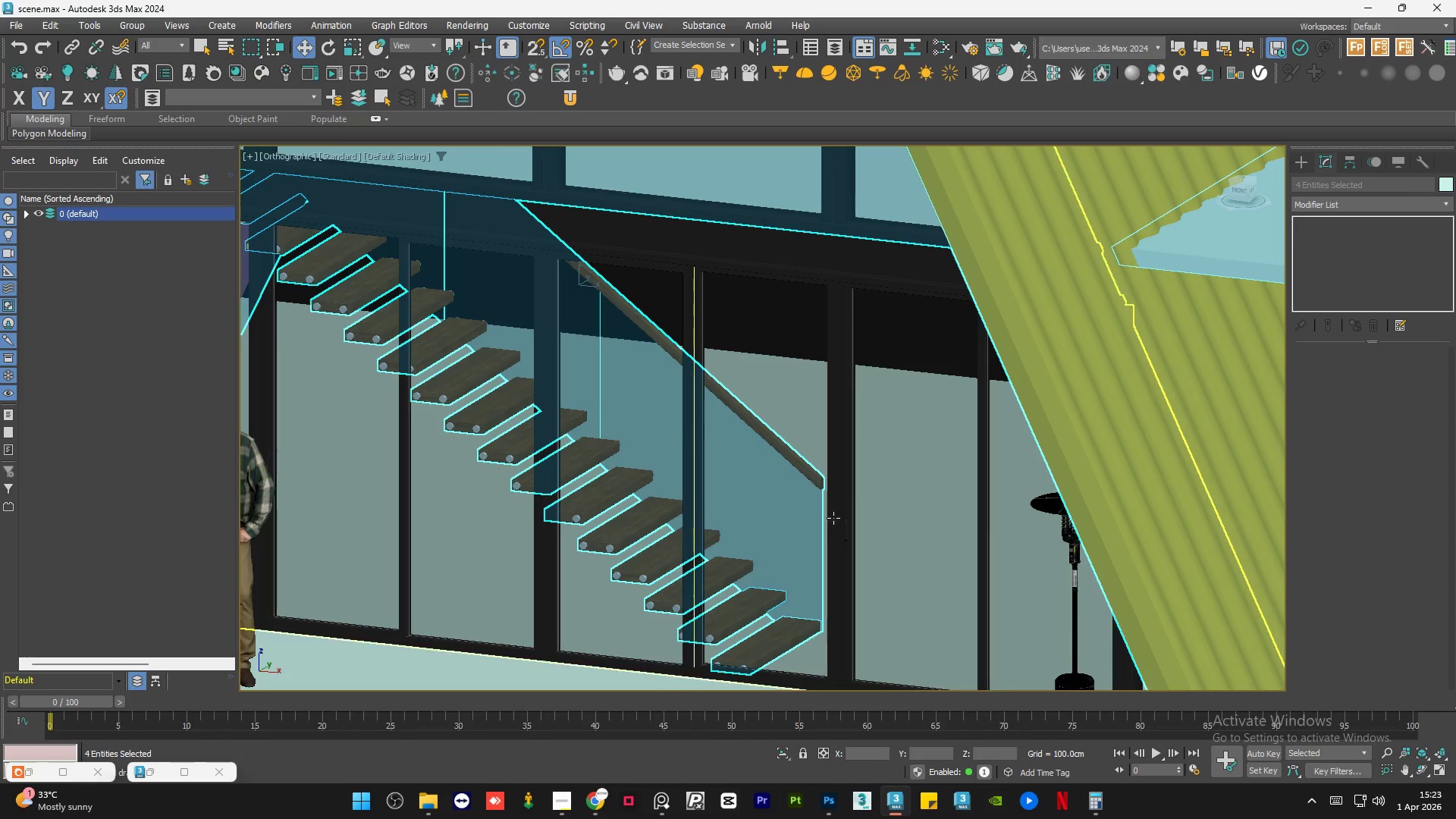 
key(Alt+Q)
 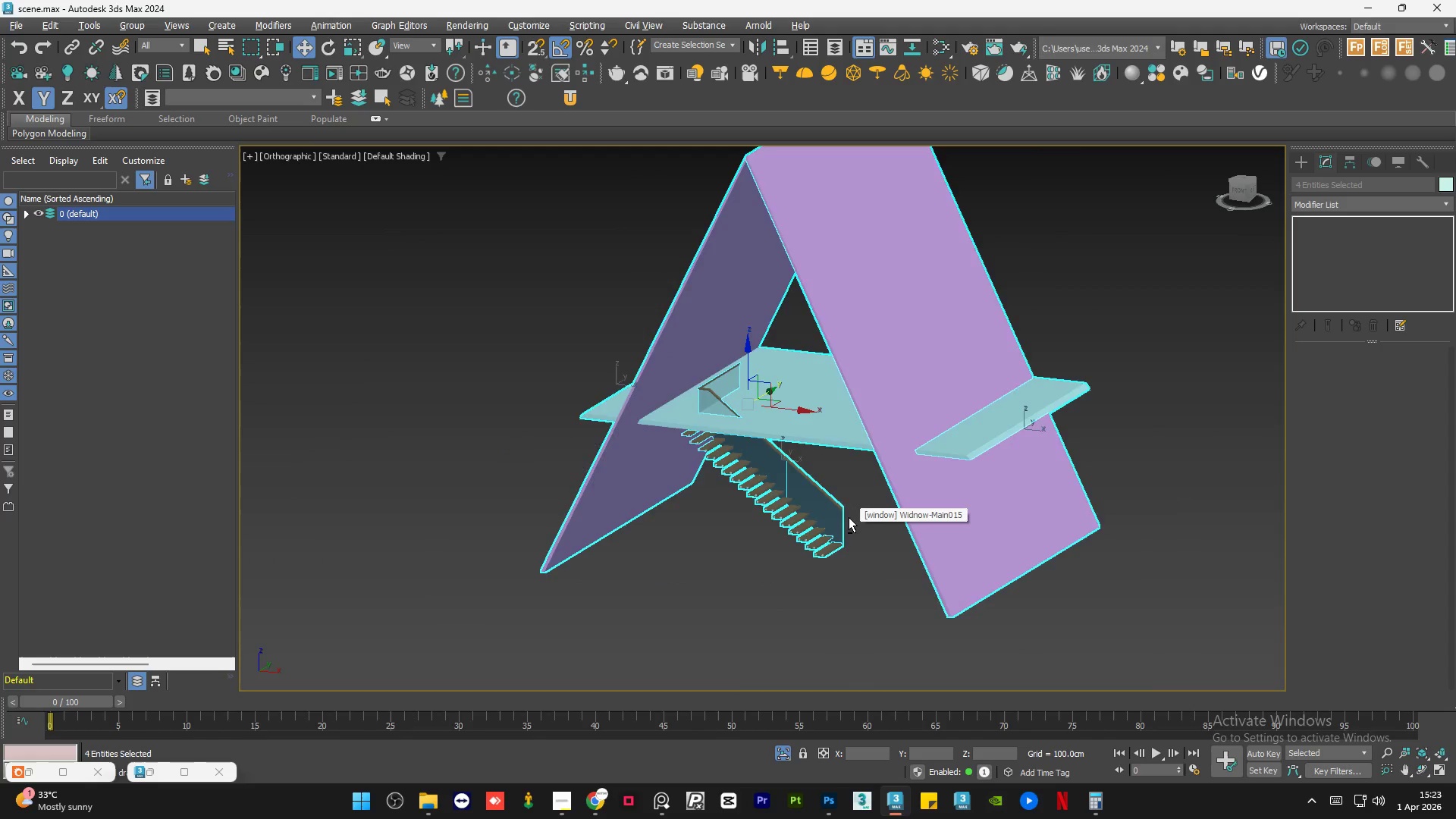 
scroll: coordinate [849, 517], scroll_direction: down, amount: 4.0
 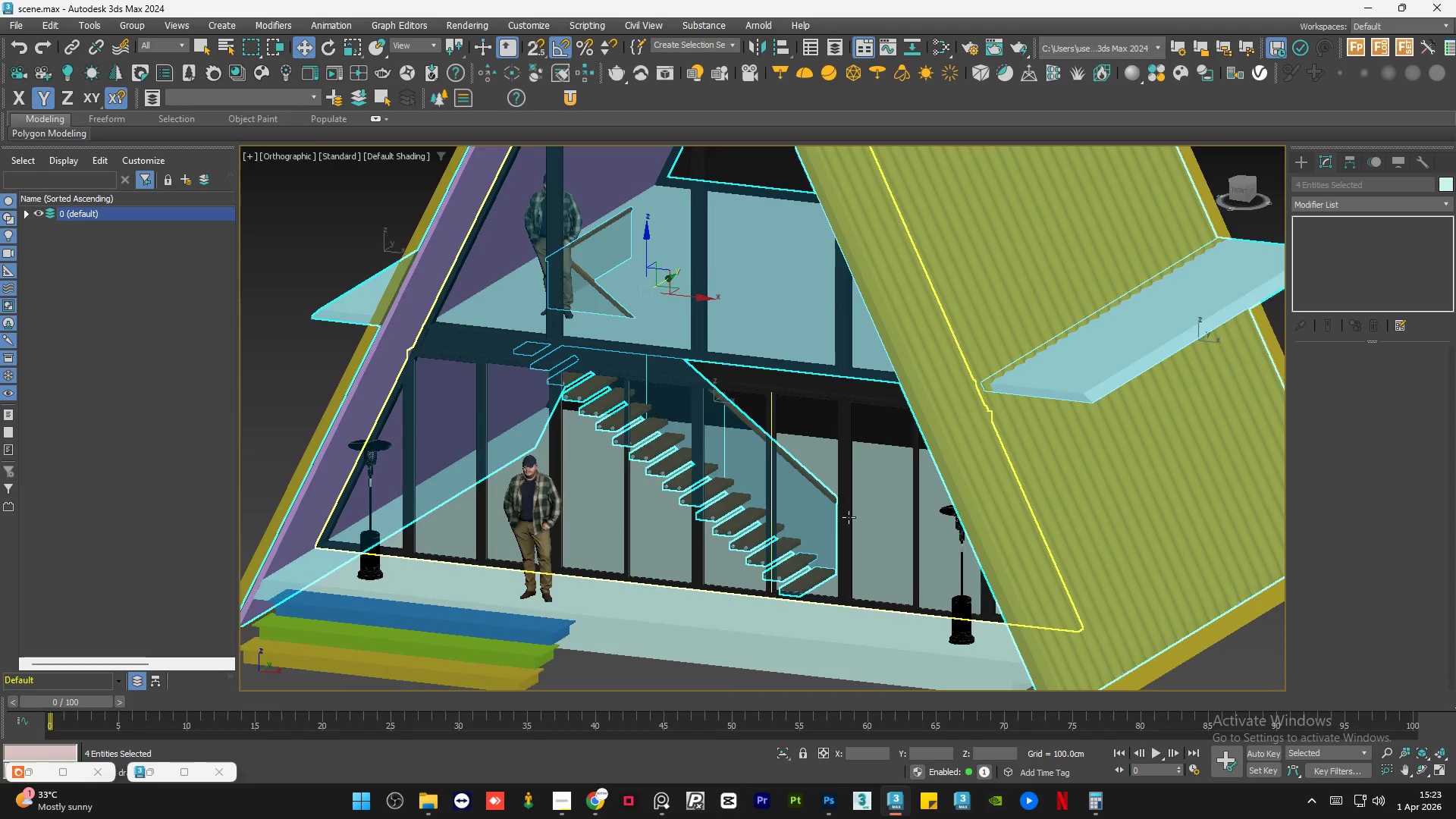 
hold_key(key=AltLeft, duration=0.81)
 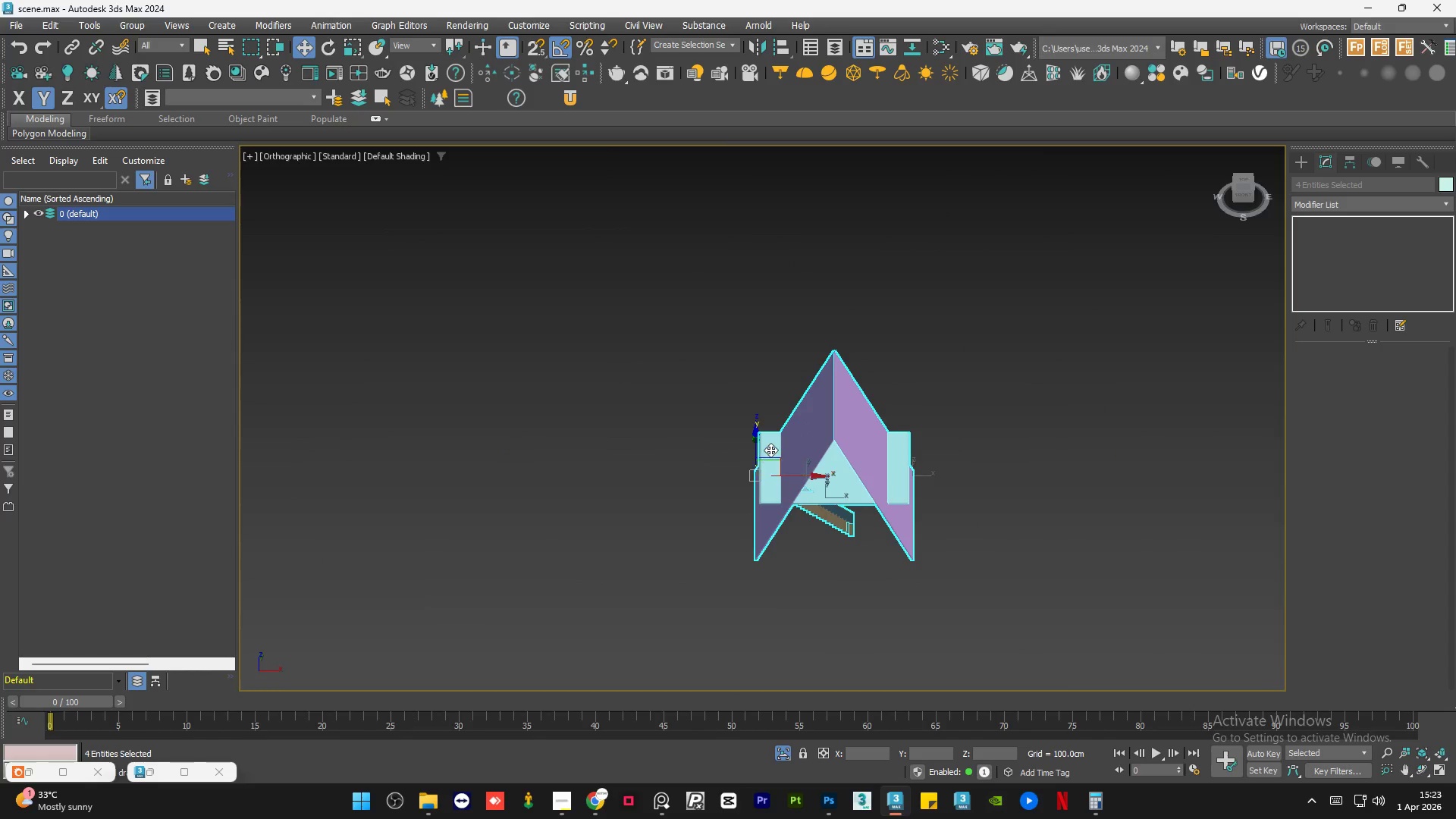 
scroll: coordinate [849, 519], scroll_direction: down, amount: 3.0
 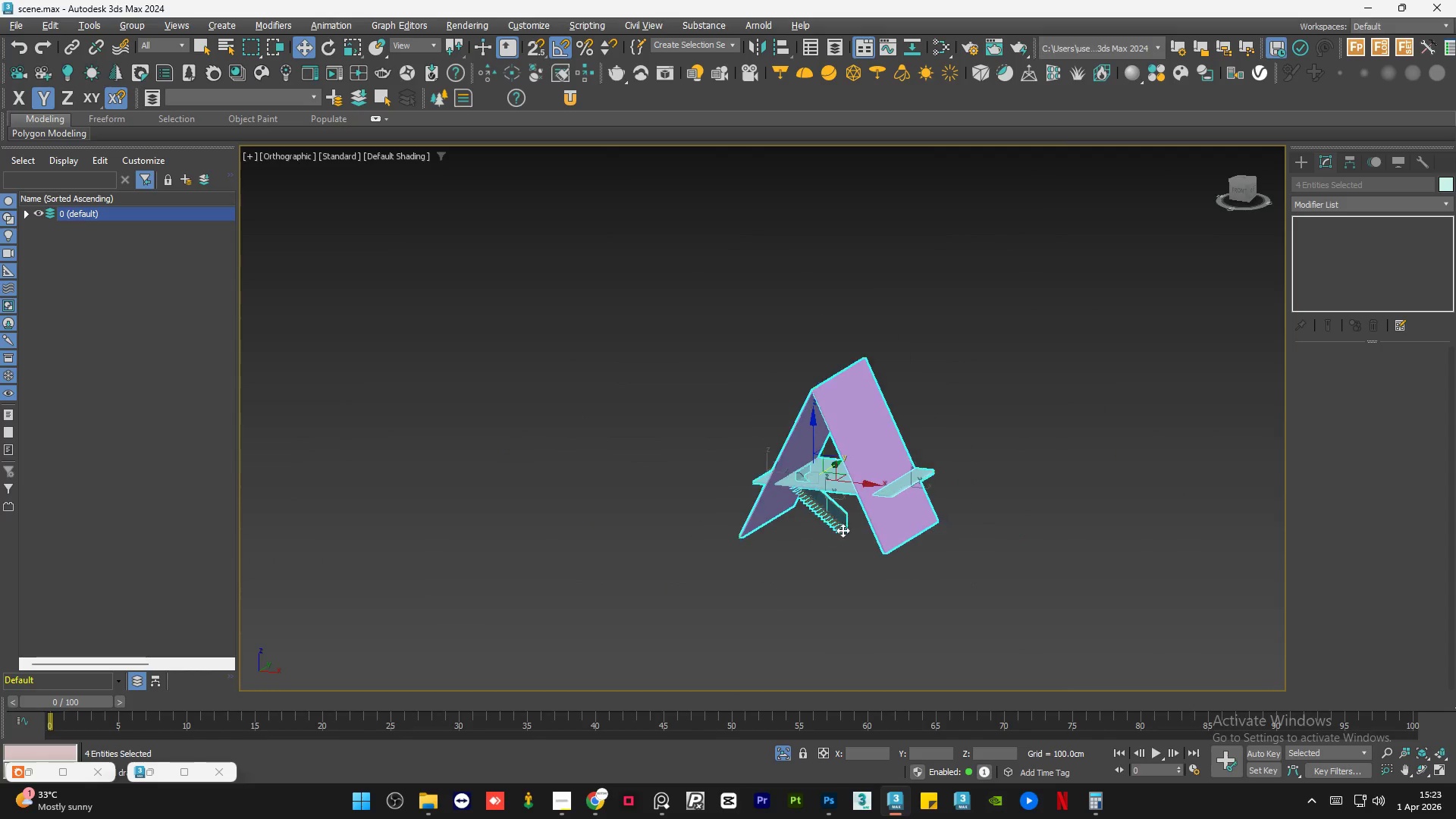 
left_click([771, 447])
 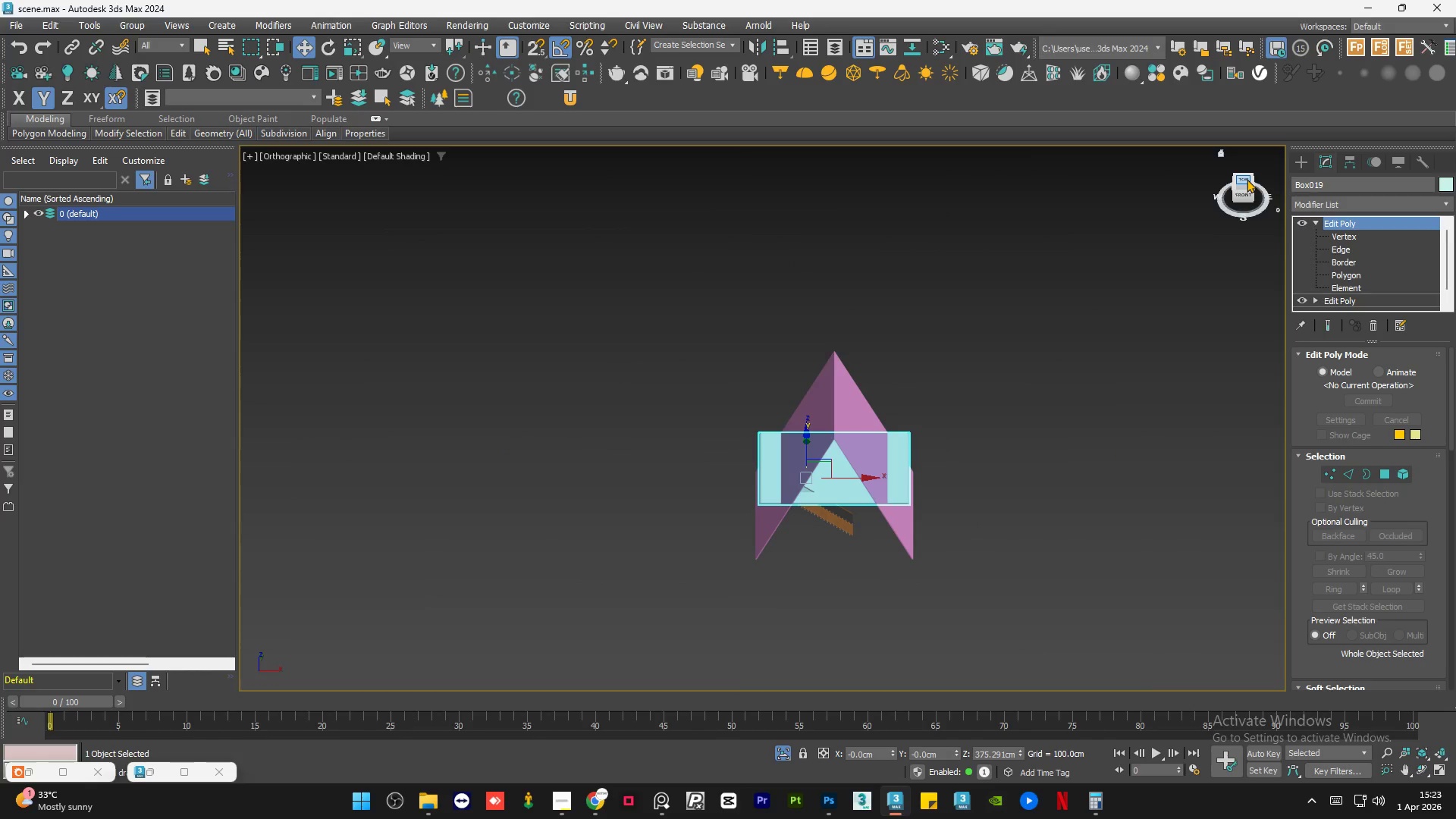 
left_click([1241, 194])
 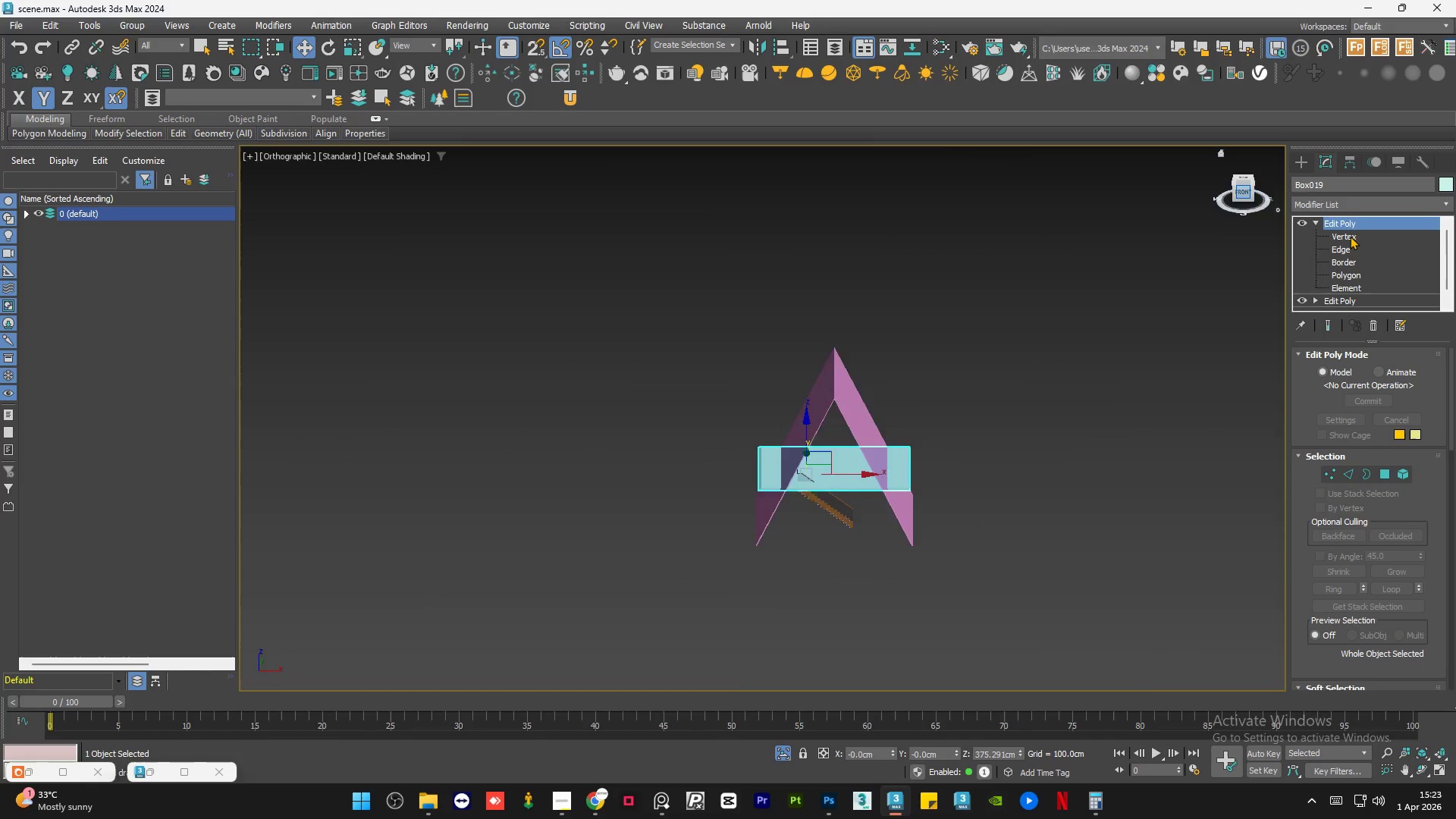 
left_click([1351, 235])
 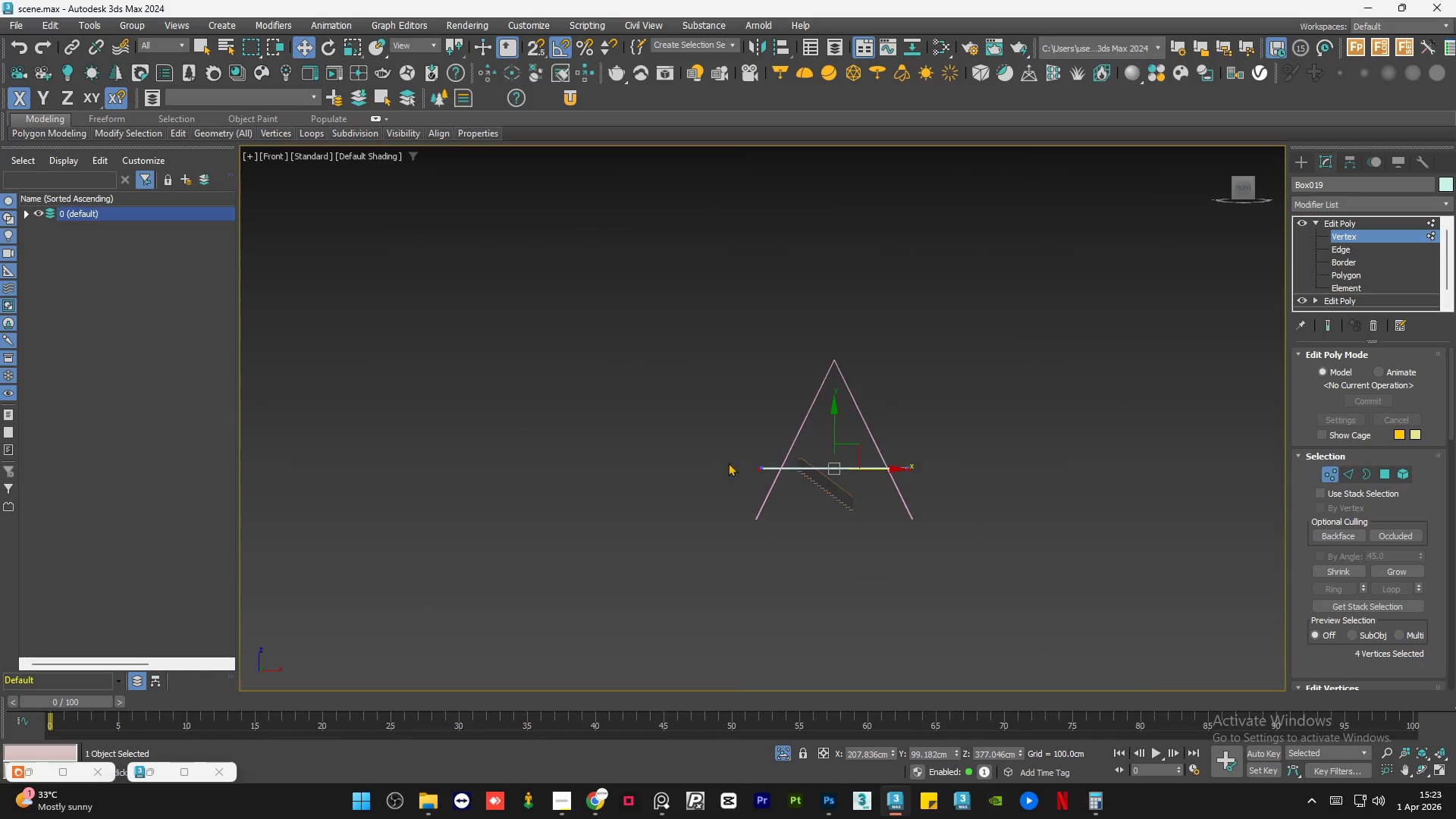 
left_click_drag(start_coordinate=[791, 322], to_coordinate=[871, 463])
 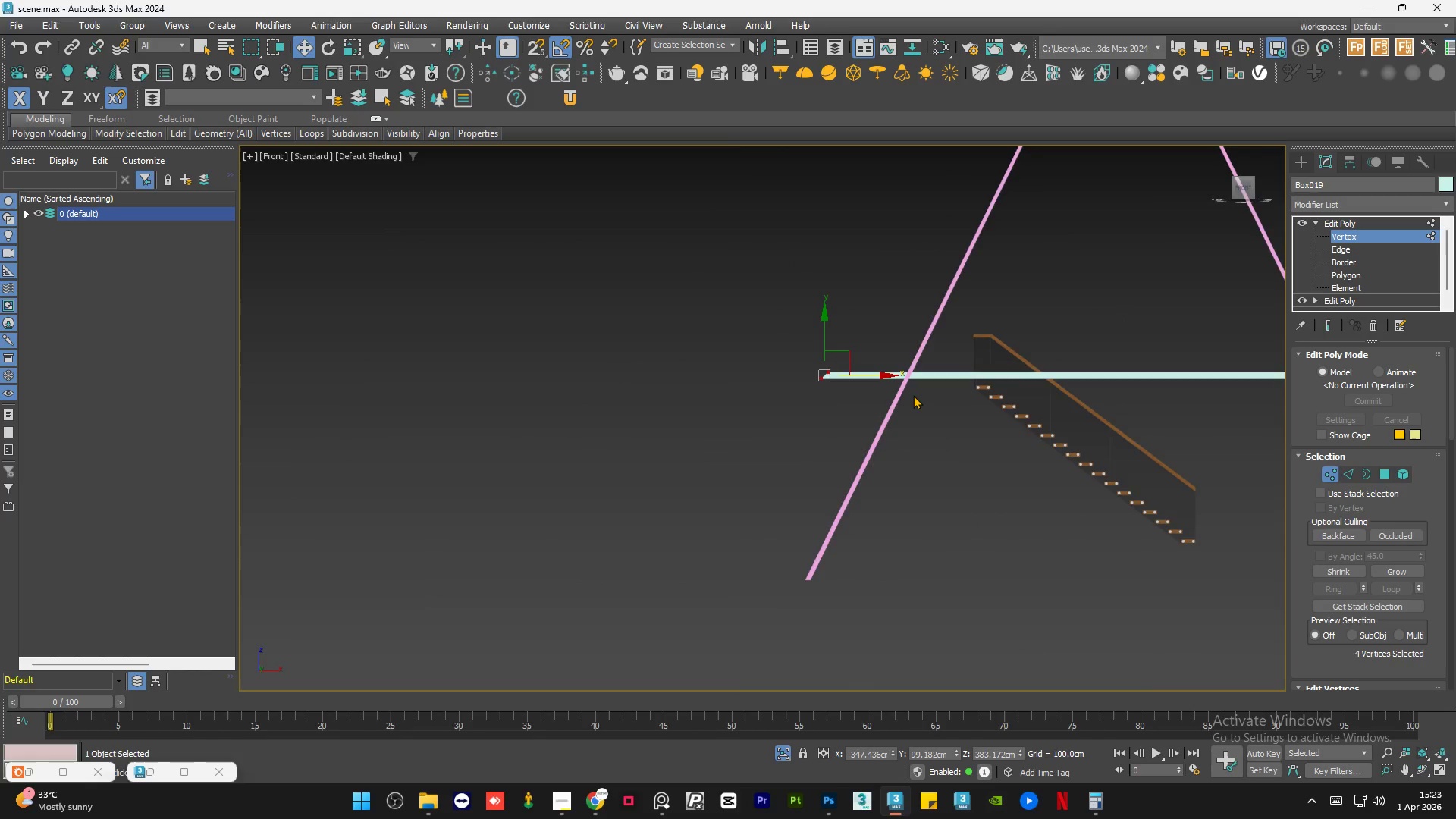 
scroll: coordinate [908, 388], scroll_direction: up, amount: 8.0
 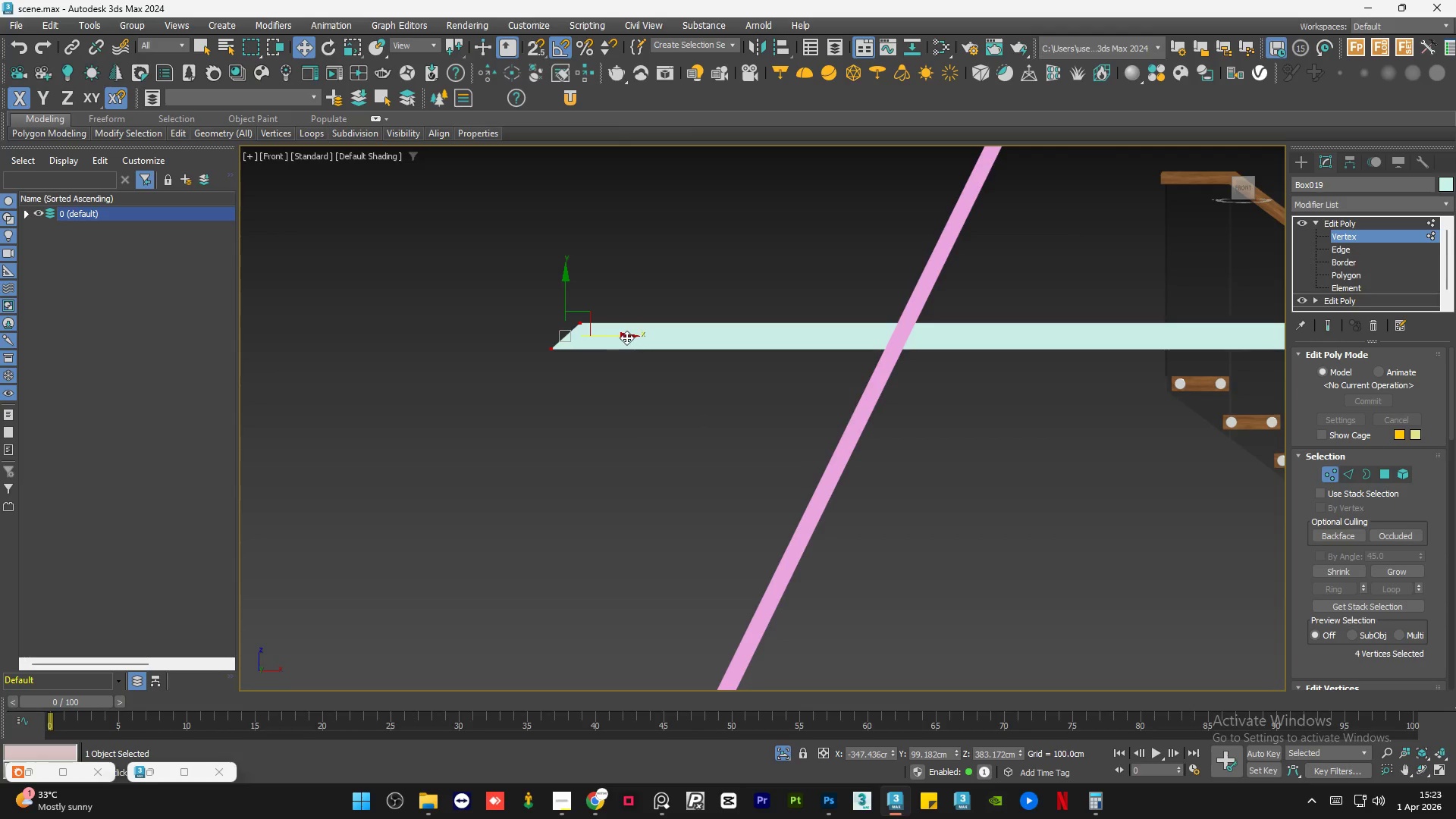 
left_click_drag(start_coordinate=[621, 337], to_coordinate=[943, 367])
 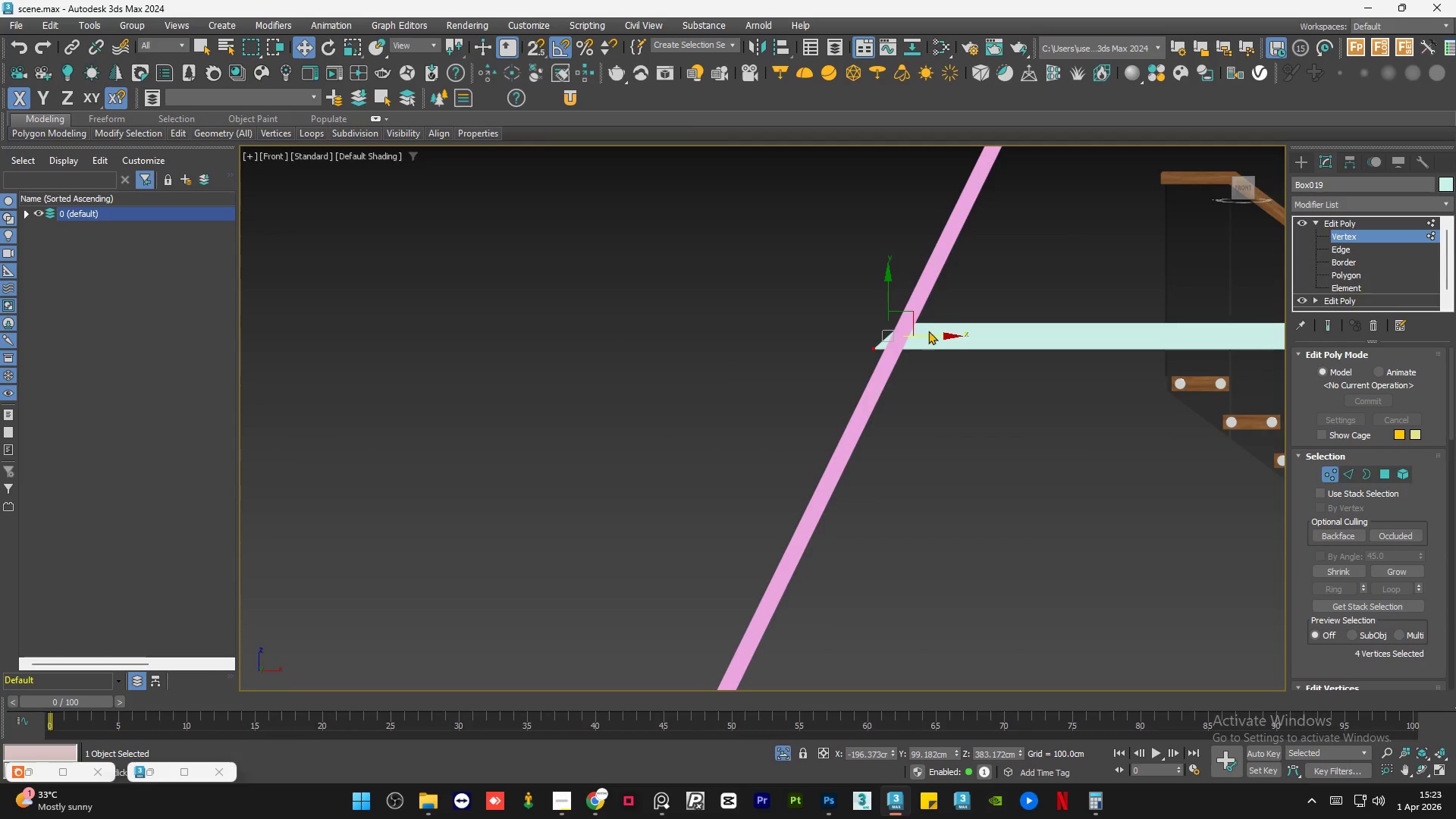 
scroll: coordinate [923, 330], scroll_direction: up, amount: 5.0
 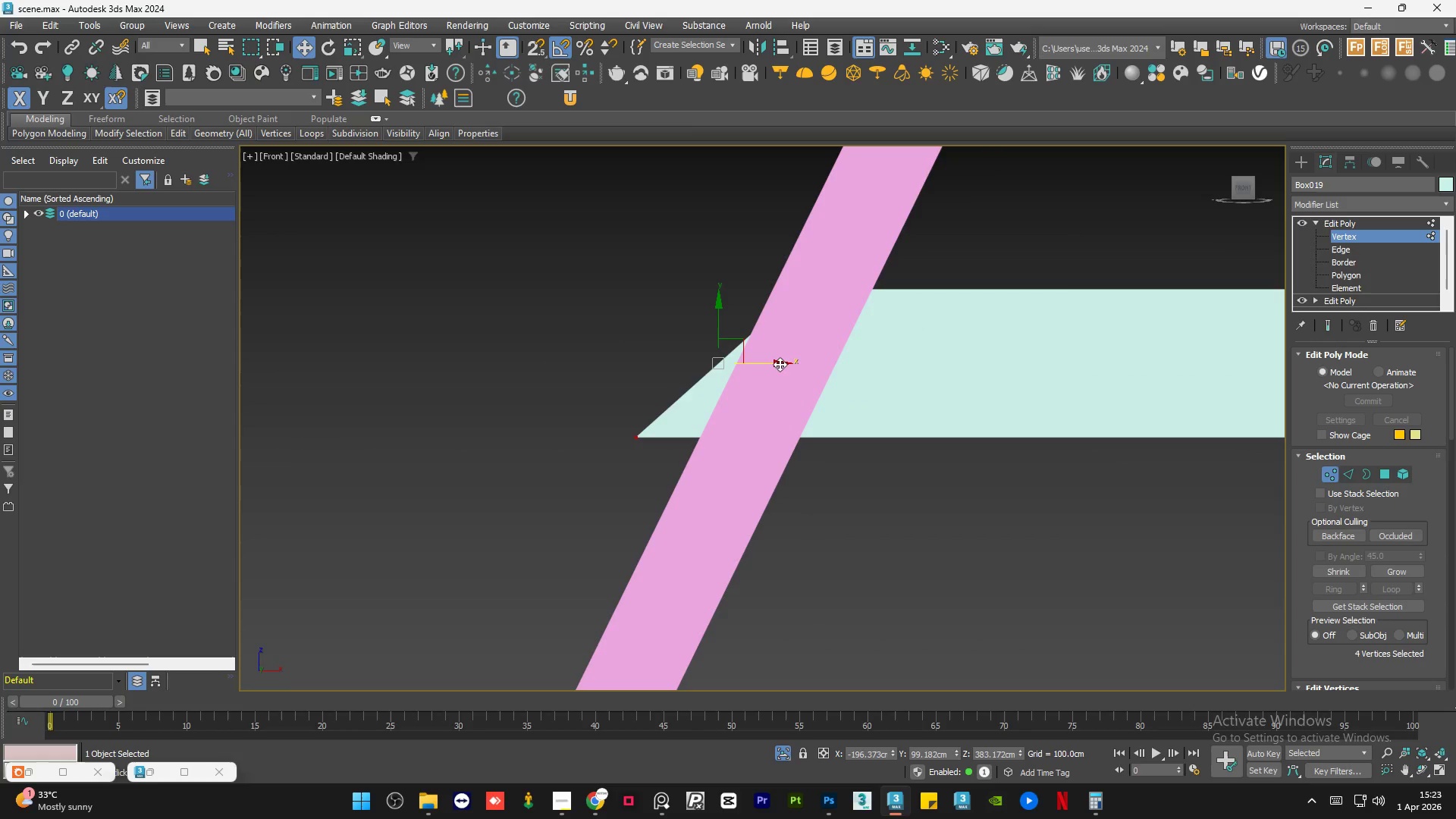 
left_click_drag(start_coordinate=[775, 362], to_coordinate=[939, 378])
 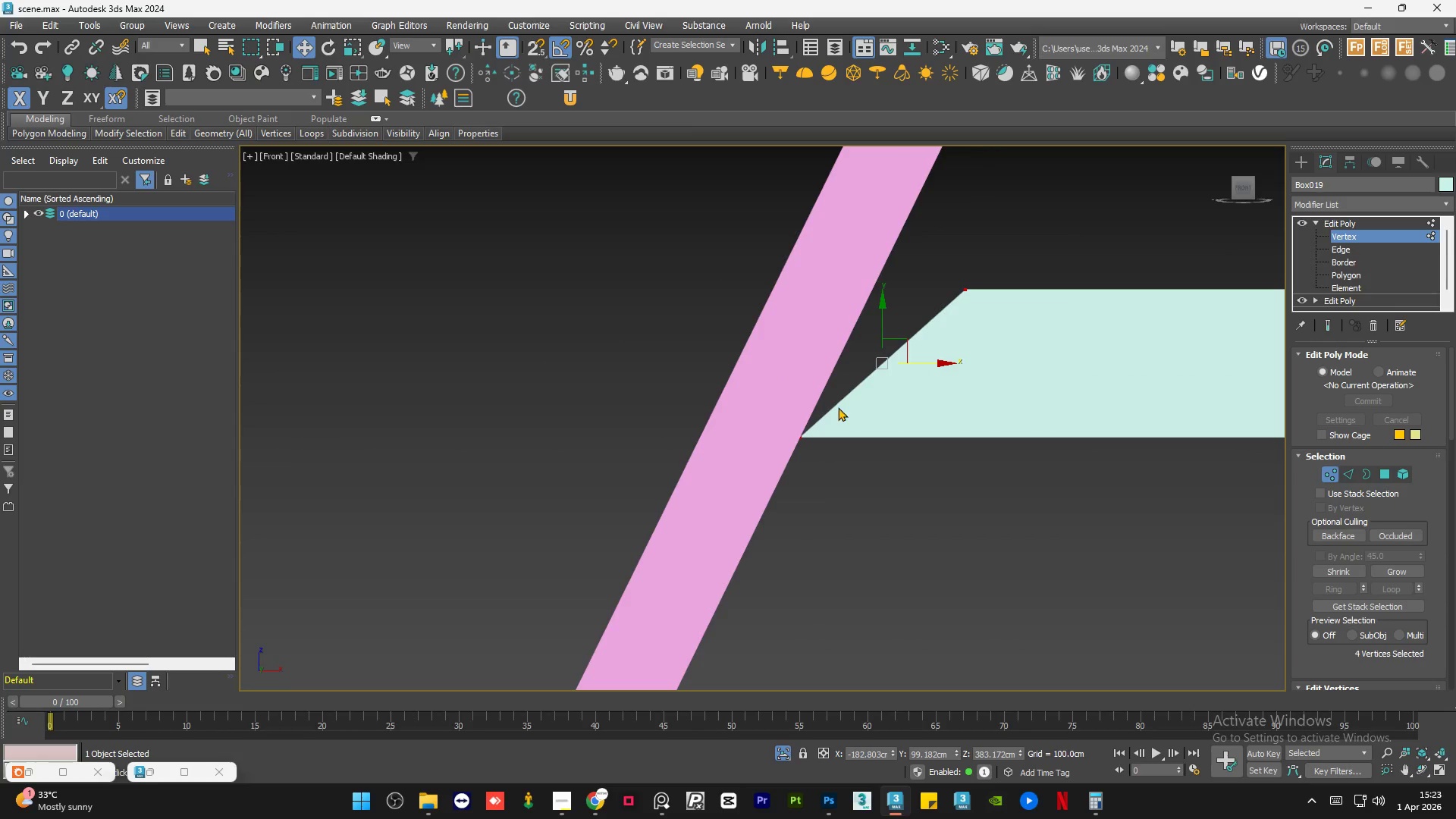 
scroll: coordinate [745, 483], scroll_direction: up, amount: 7.0
 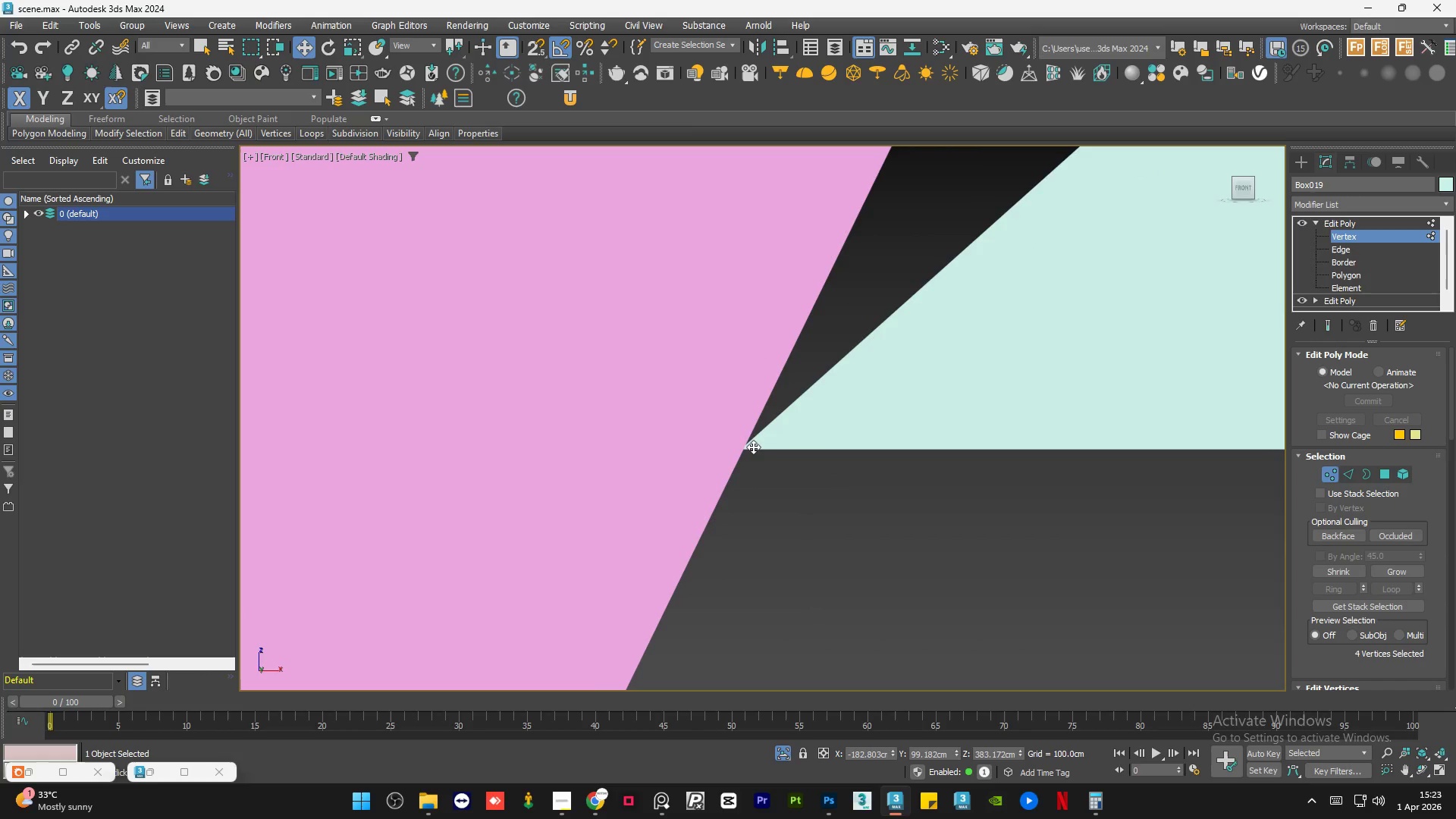 
left_click_drag(start_coordinate=[745, 446], to_coordinate=[750, 463])
 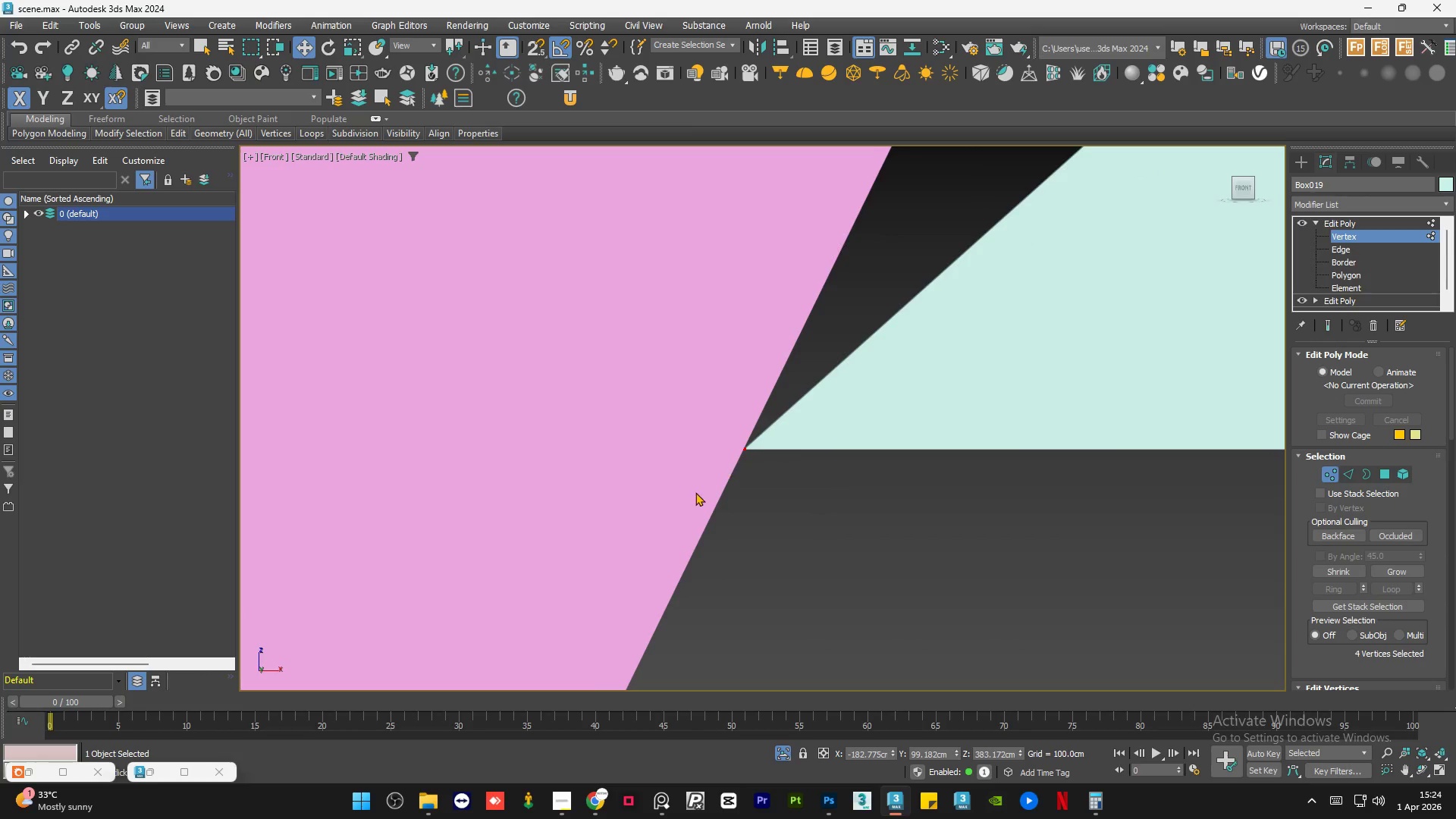 
scroll: coordinate [586, 503], scroll_direction: down, amount: 6.0
 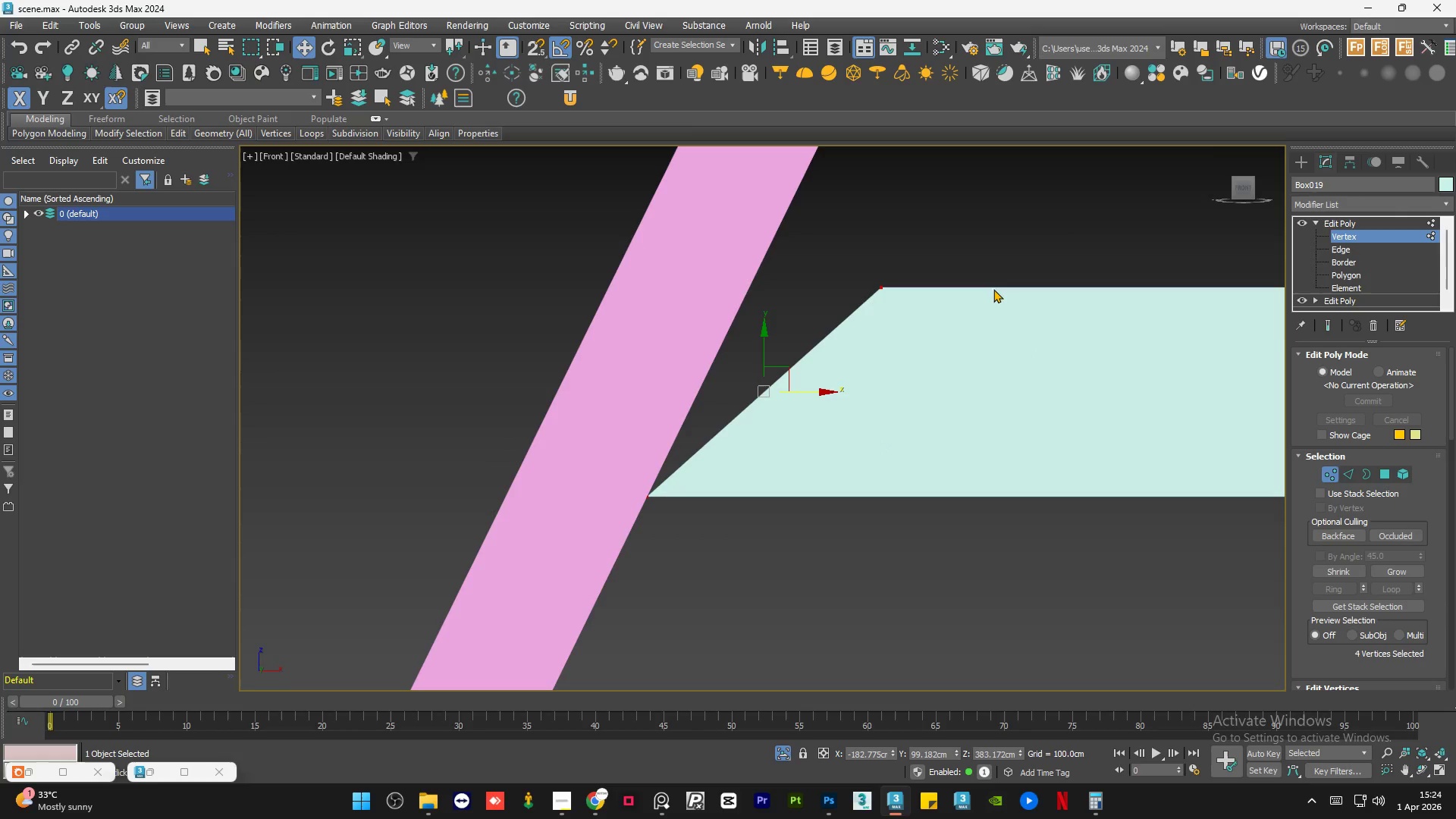 
left_click_drag(start_coordinate=[970, 231], to_coordinate=[795, 372])
 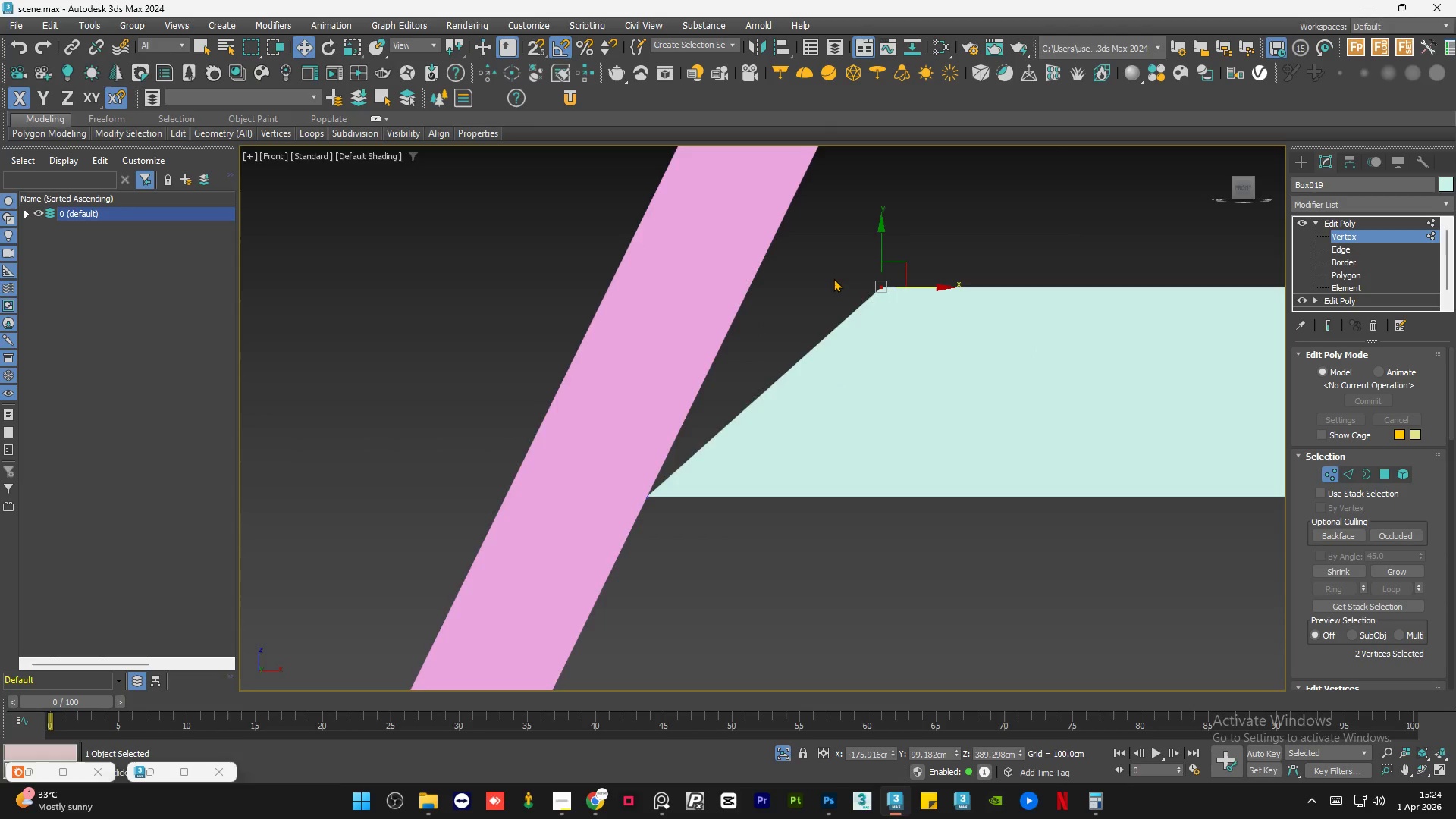 
scroll: coordinate [927, 292], scroll_direction: up, amount: 2.0
 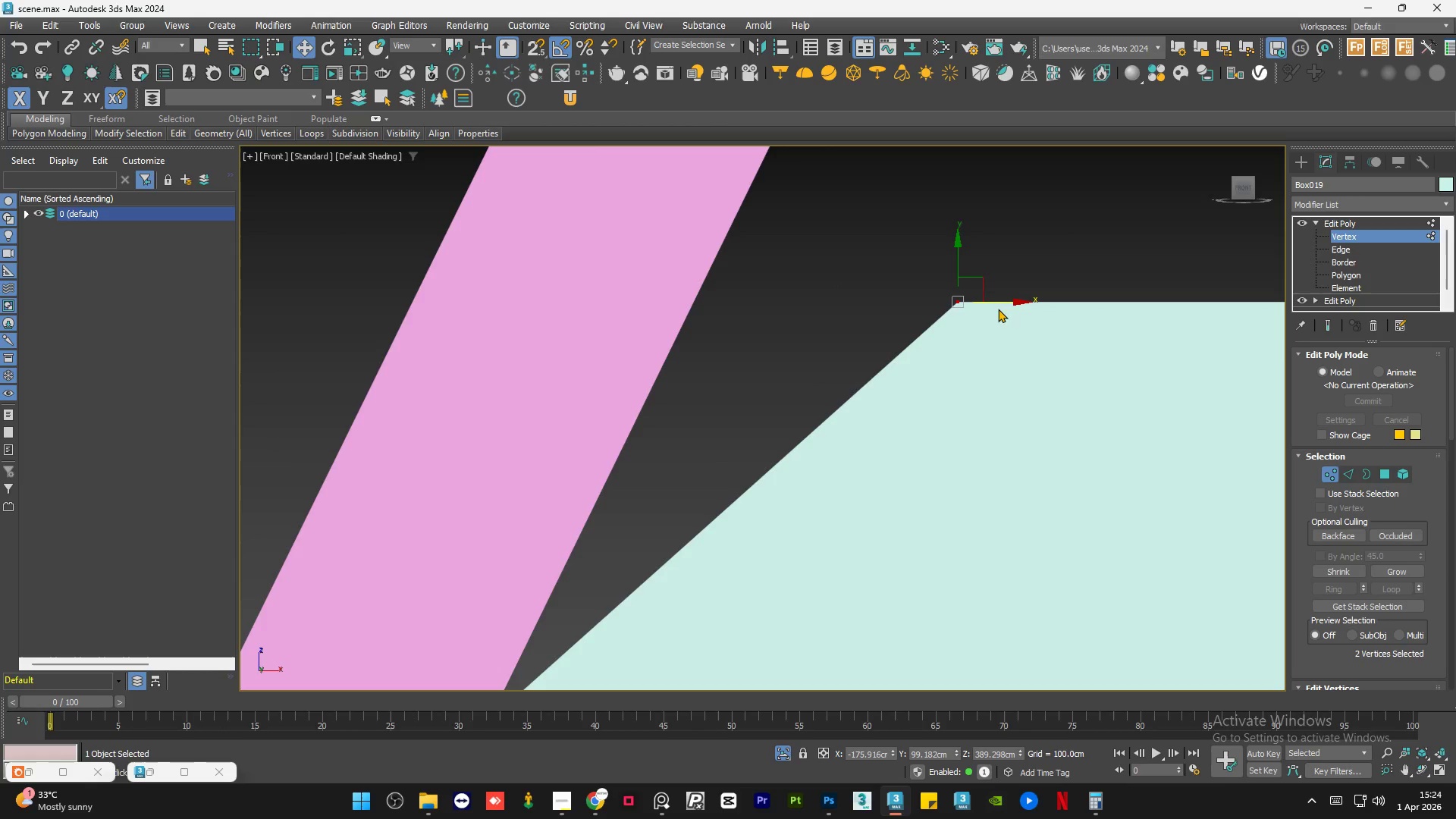 
left_click_drag(start_coordinate=[1003, 303], to_coordinate=[742, 318])
 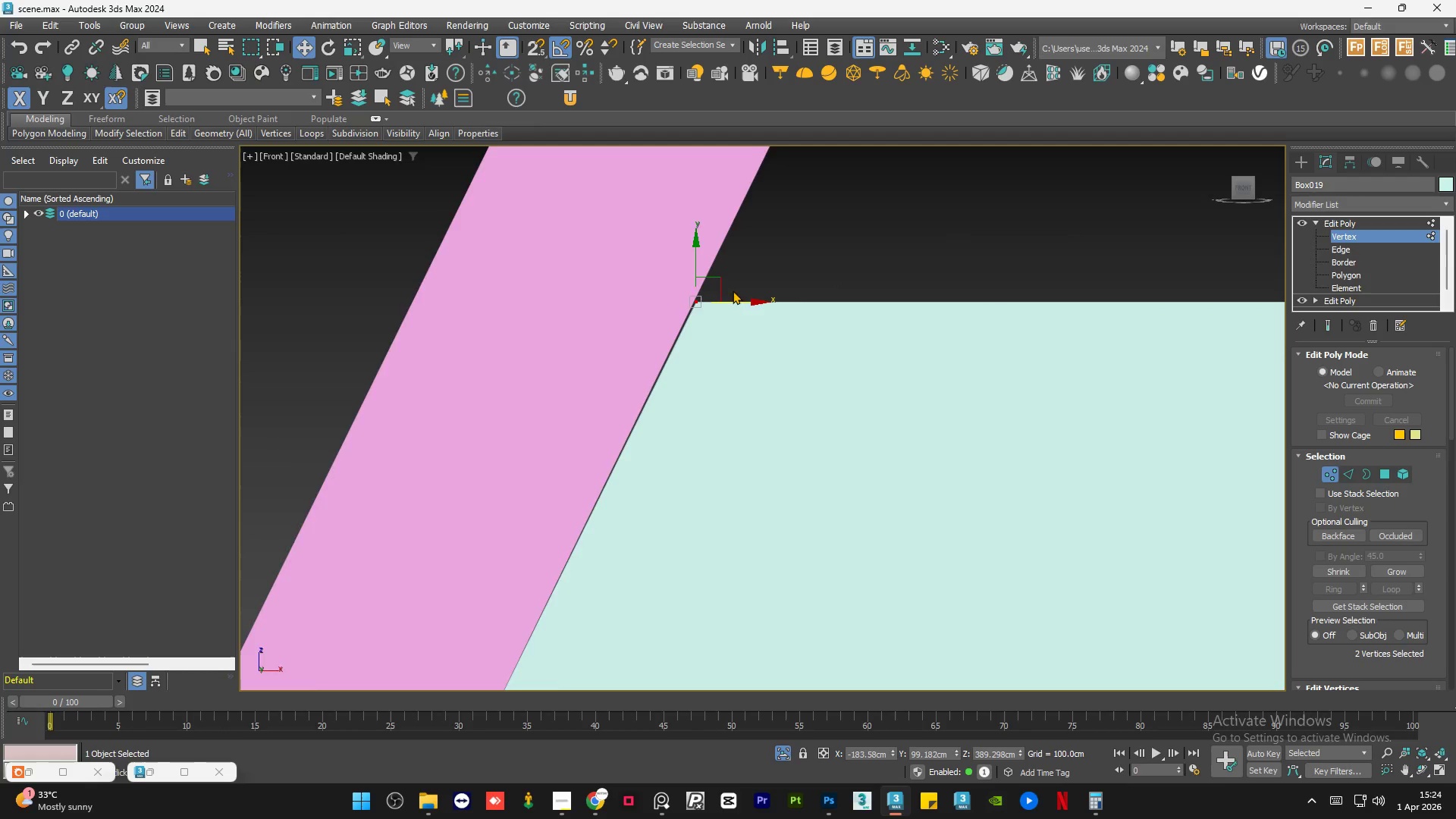 
scroll: coordinate [730, 287], scroll_direction: down, amount: 2.0
 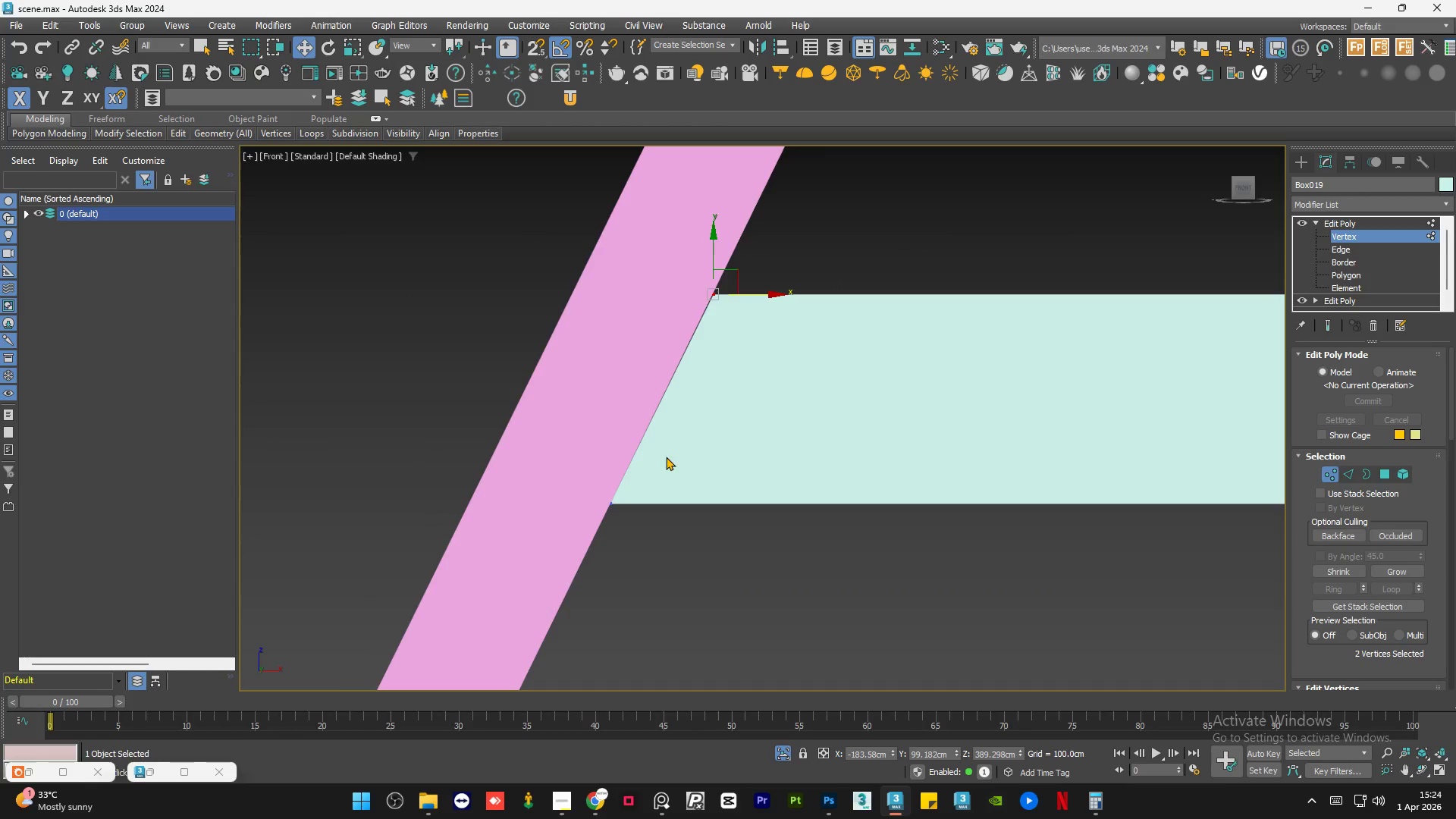 
left_click_drag(start_coordinate=[657, 463], to_coordinate=[523, 560])
 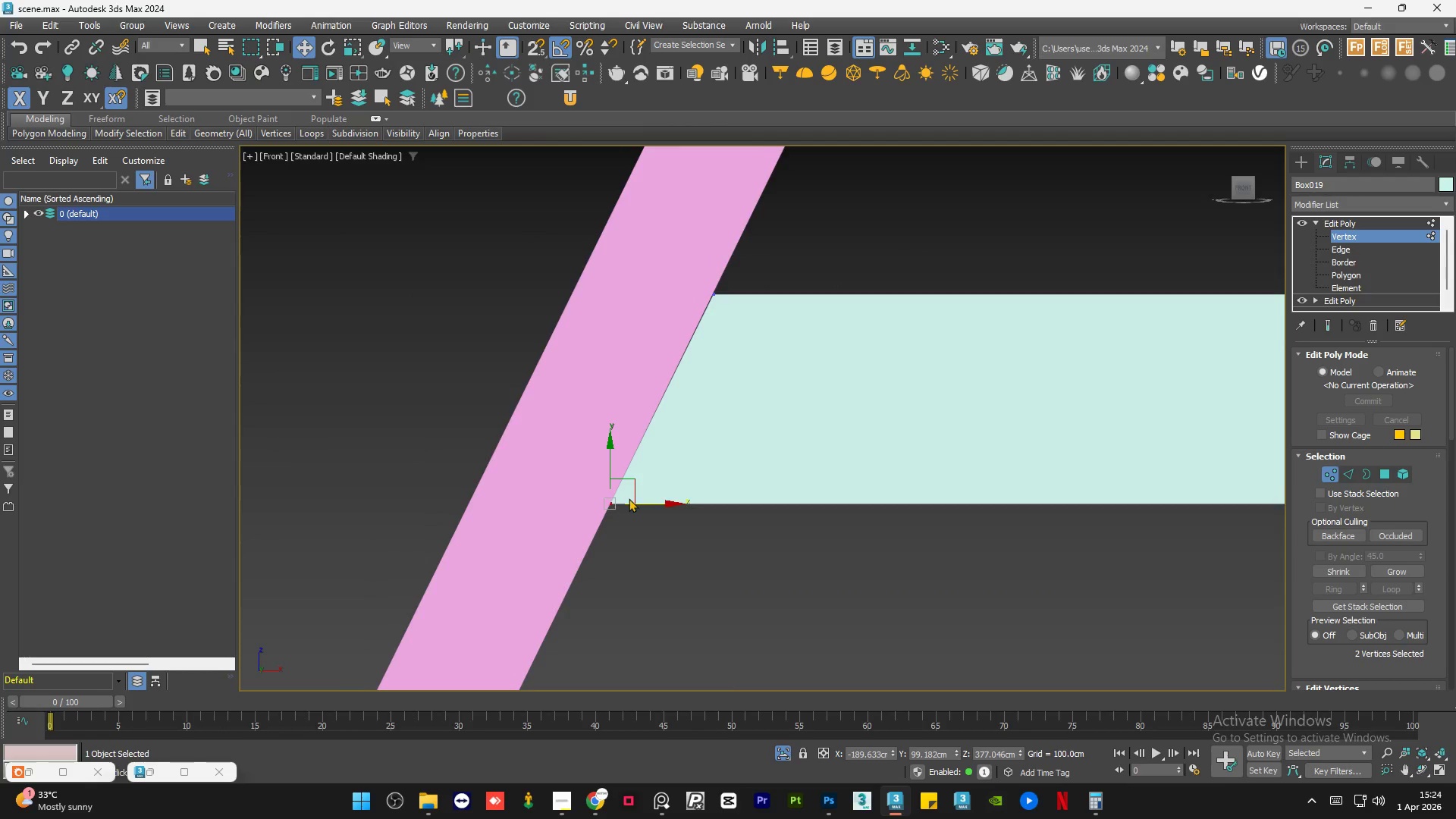 
scroll: coordinate [629, 498], scroll_direction: up, amount: 1.0
 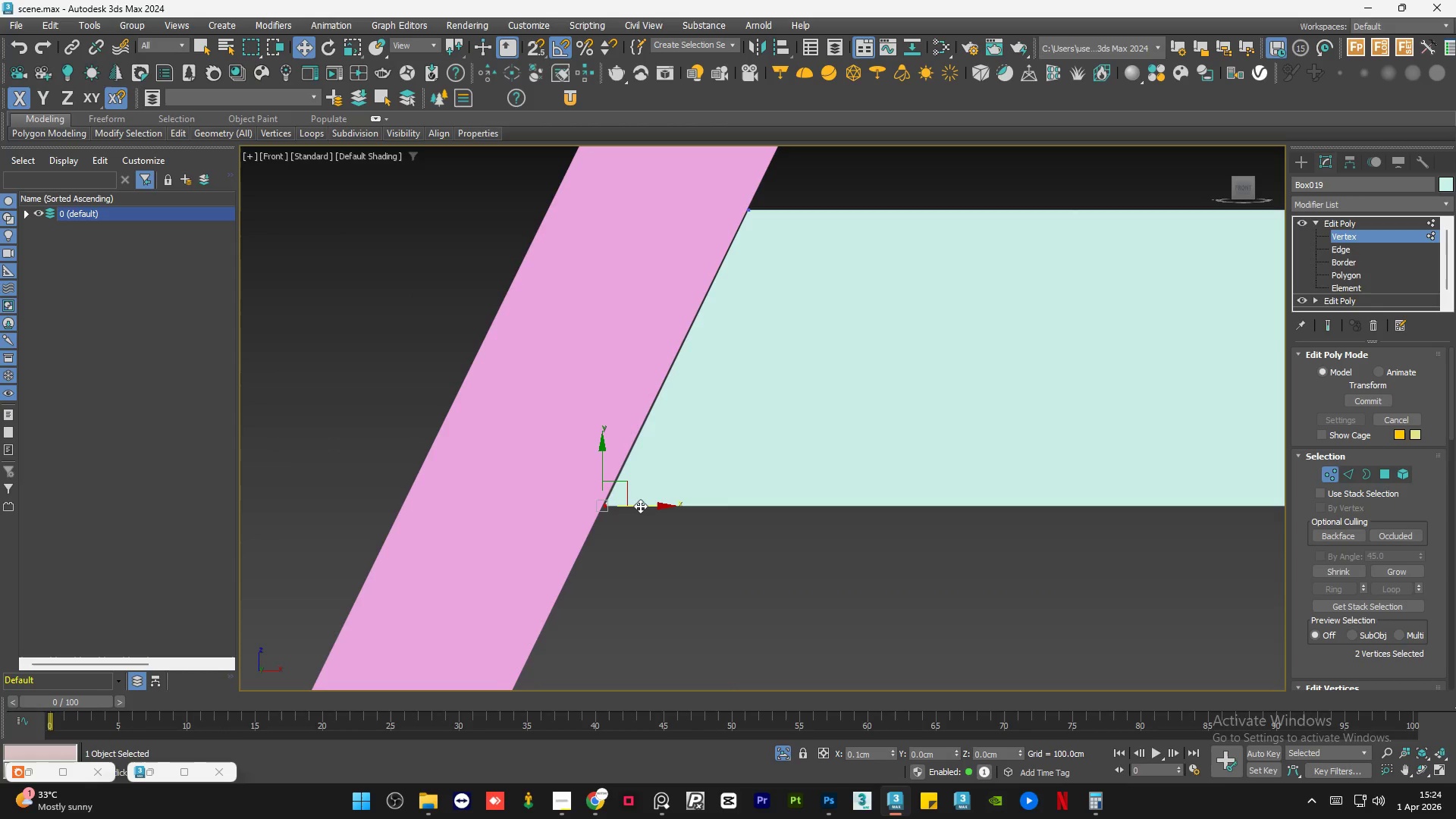 
left_click([645, 502])
 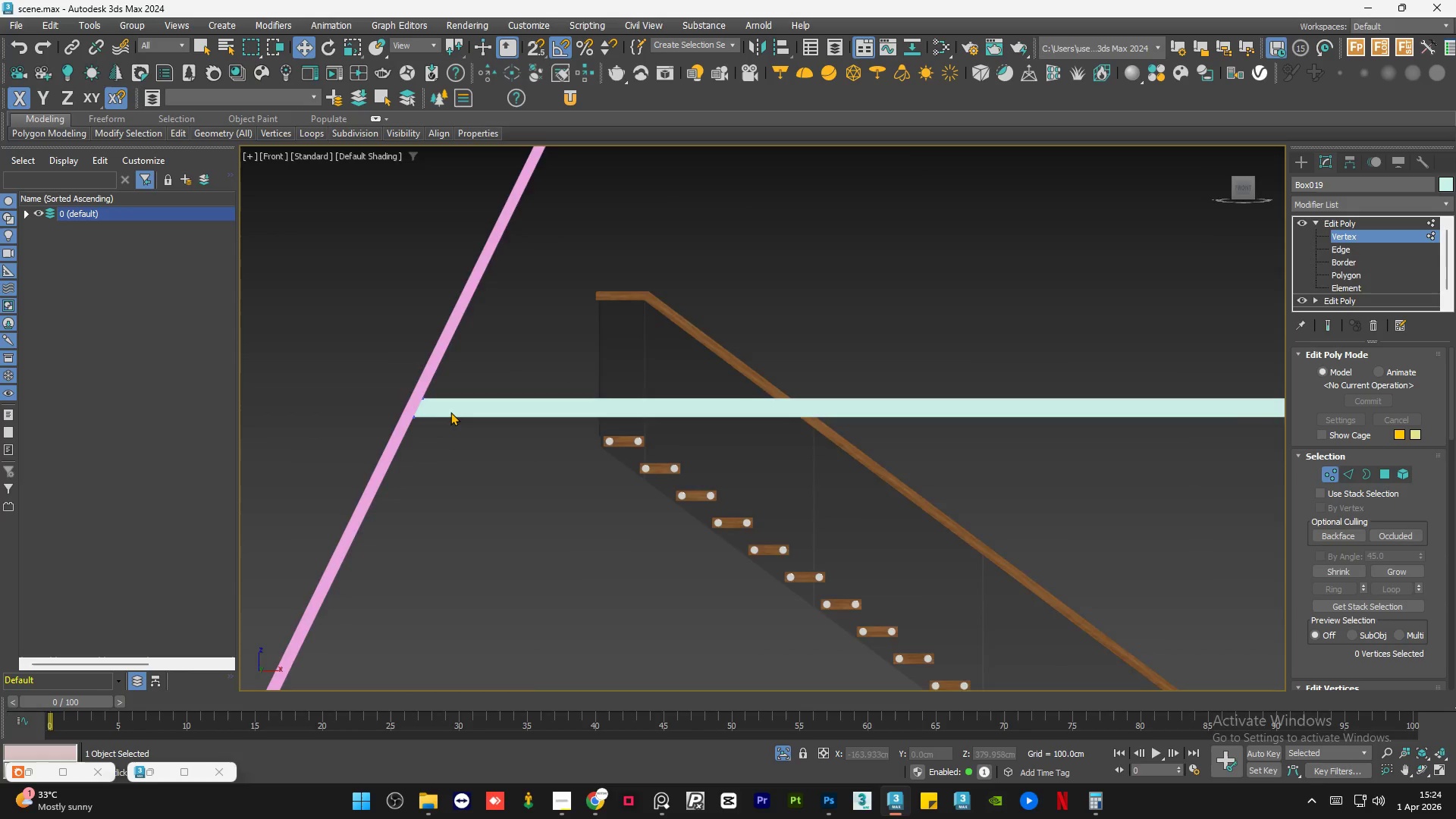 
scroll: coordinate [451, 413], scroll_direction: down, amount: 11.0
 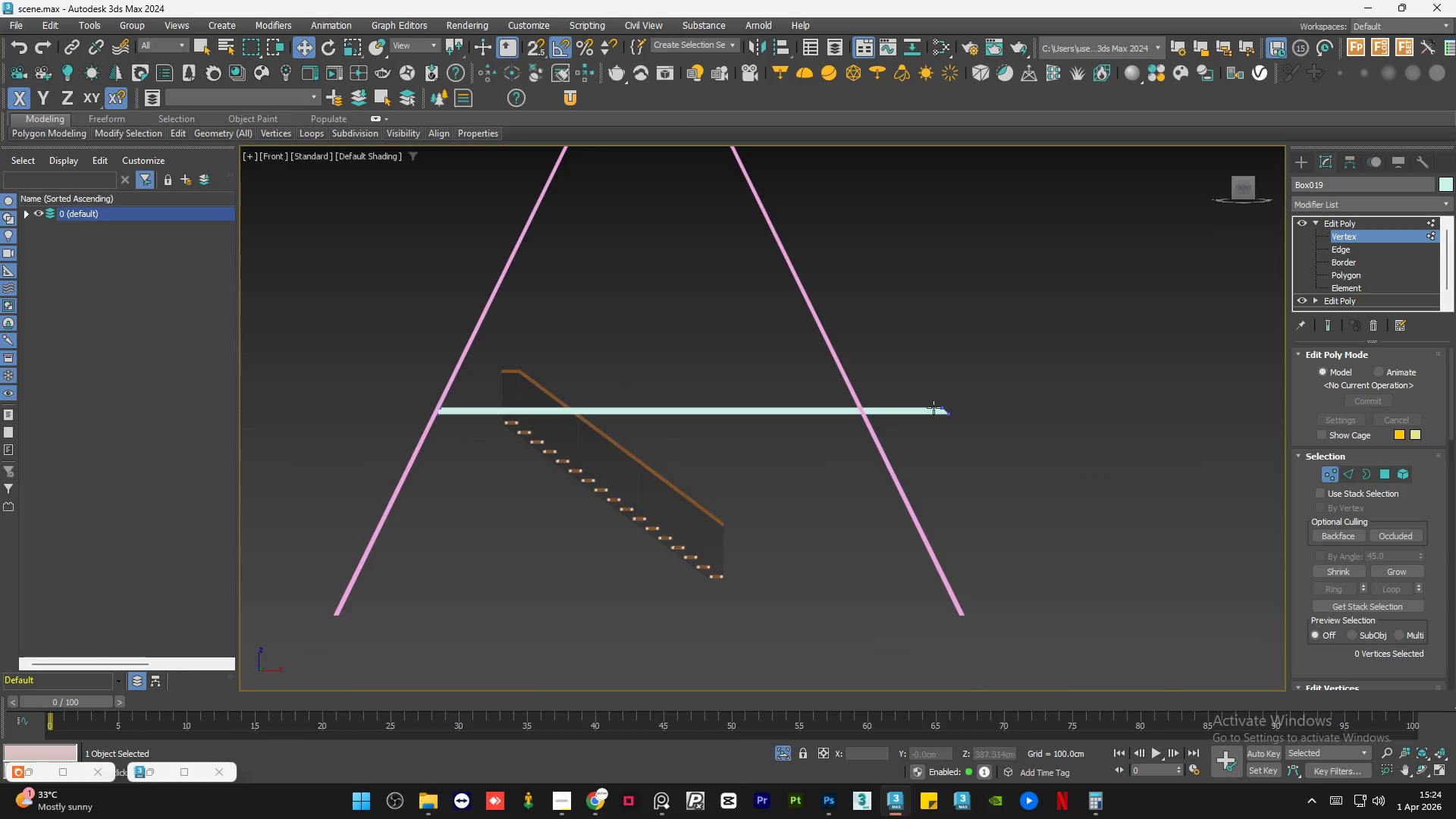 
left_click_drag(start_coordinate=[1020, 381], to_coordinate=[802, 502])
 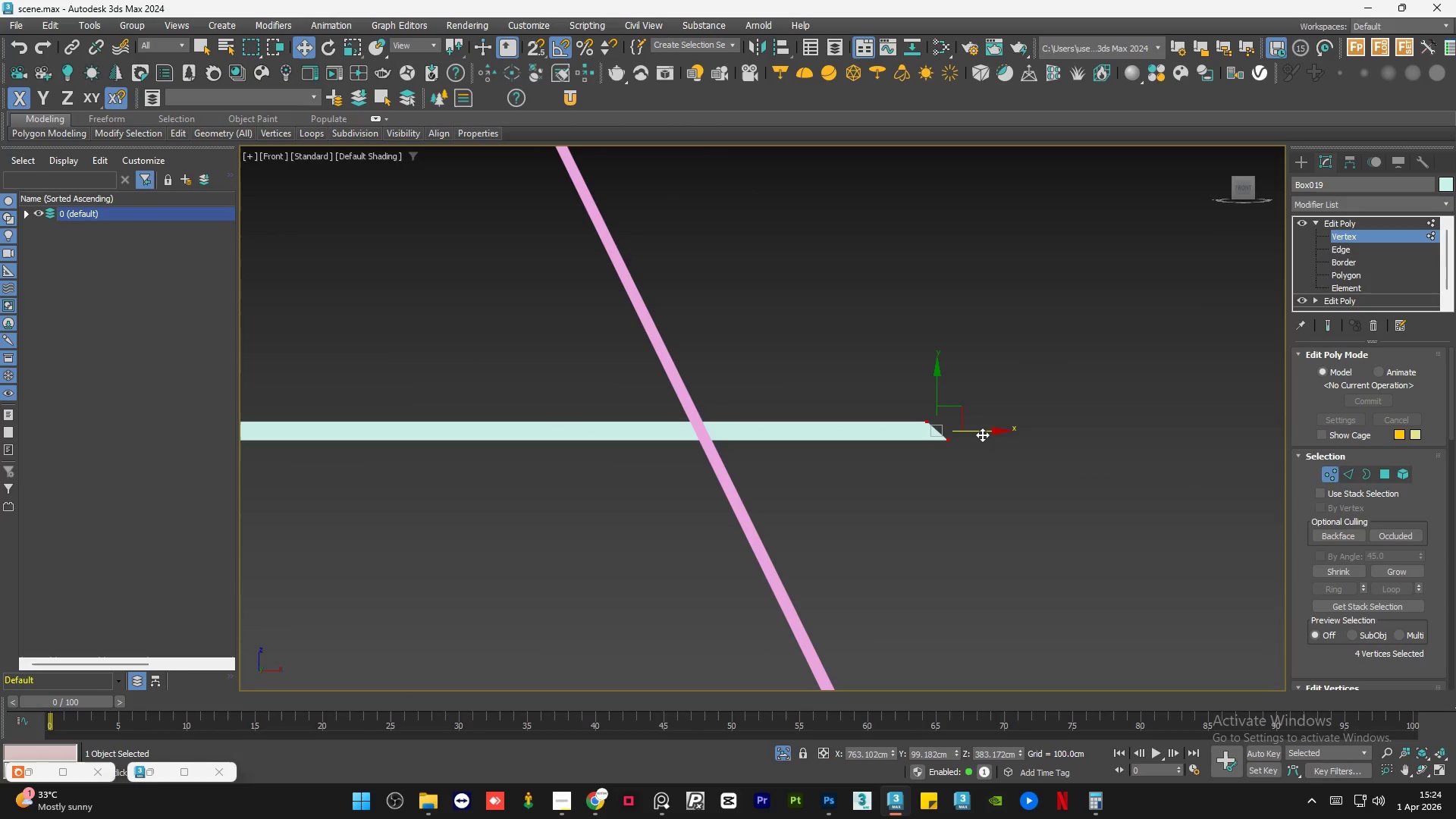 
scroll: coordinate [951, 400], scroll_direction: up, amount: 3.0
 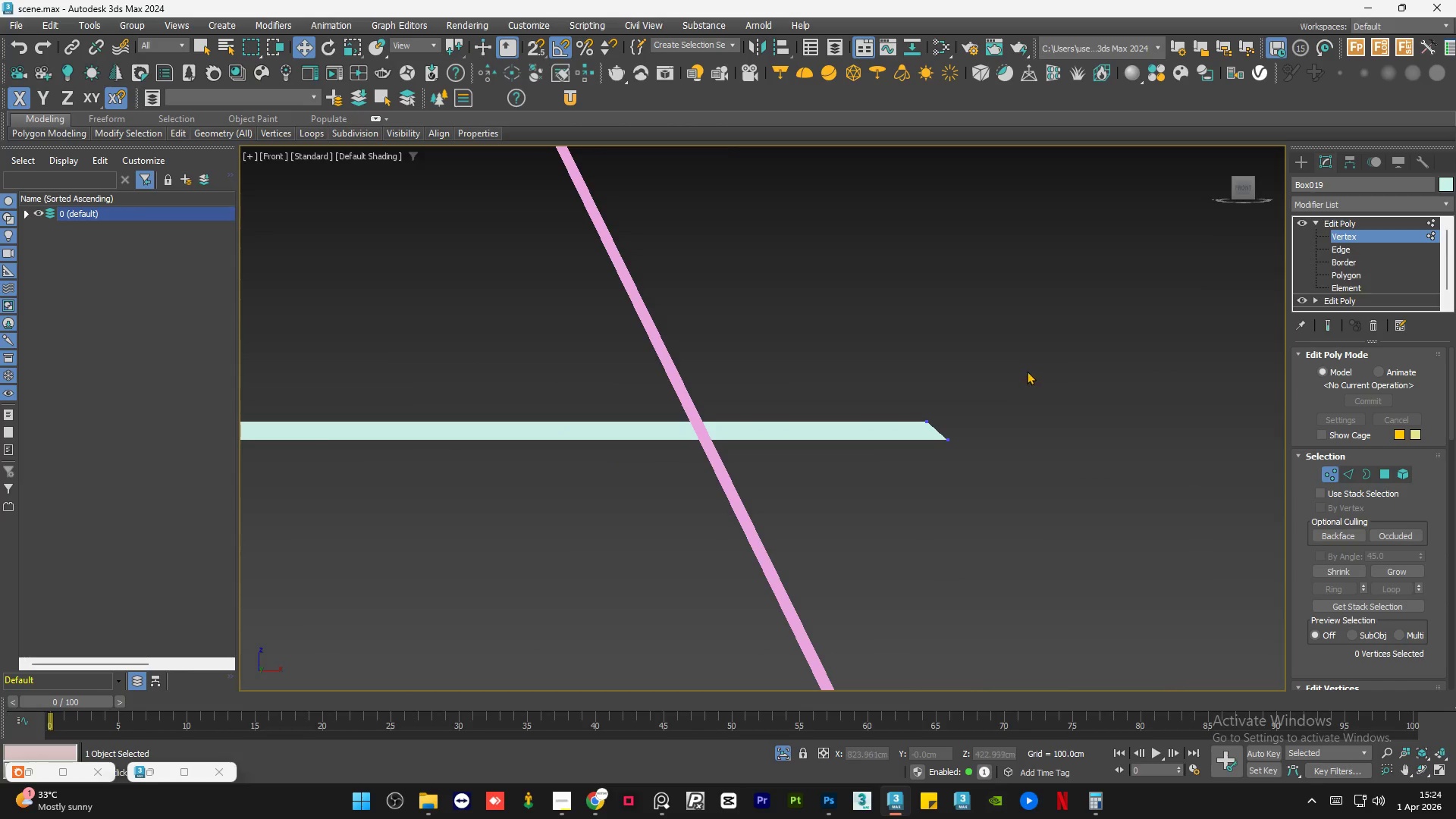 
left_click_drag(start_coordinate=[982, 431], to_coordinate=[737, 441])
 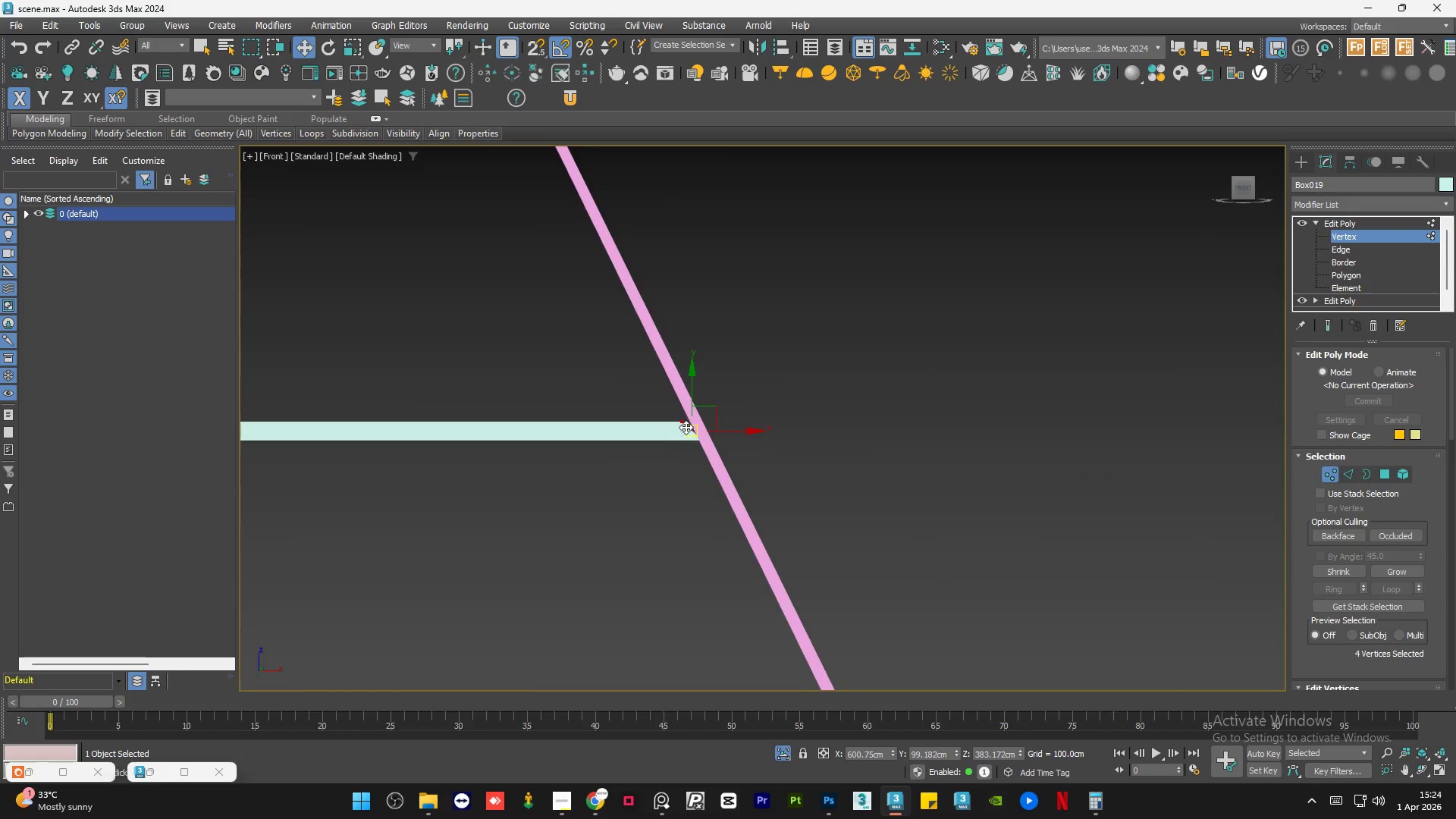 
scroll: coordinate [681, 422], scroll_direction: up, amount: 6.0
 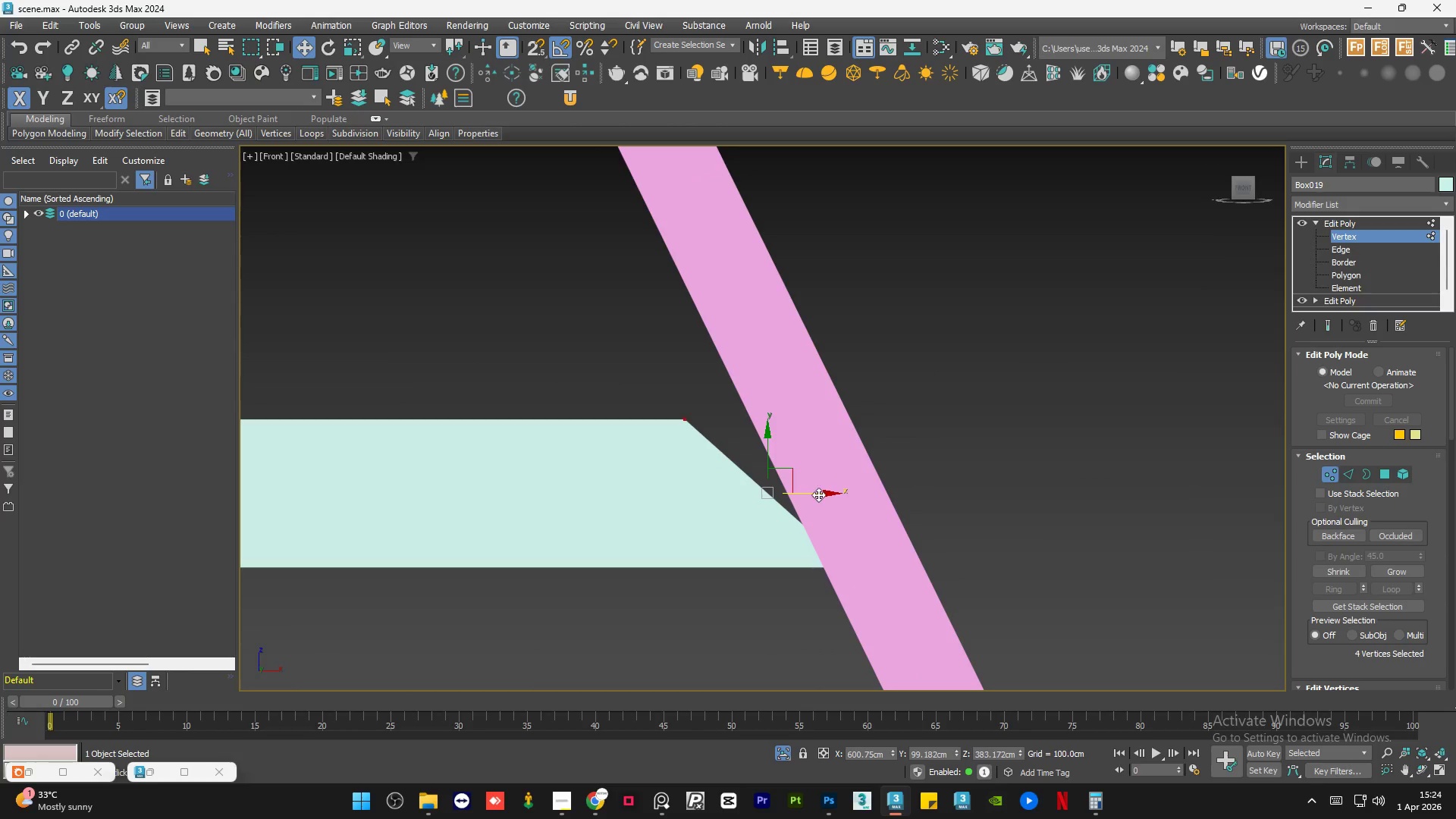 
left_click_drag(start_coordinate=[816, 494], to_coordinate=[786, 488])
 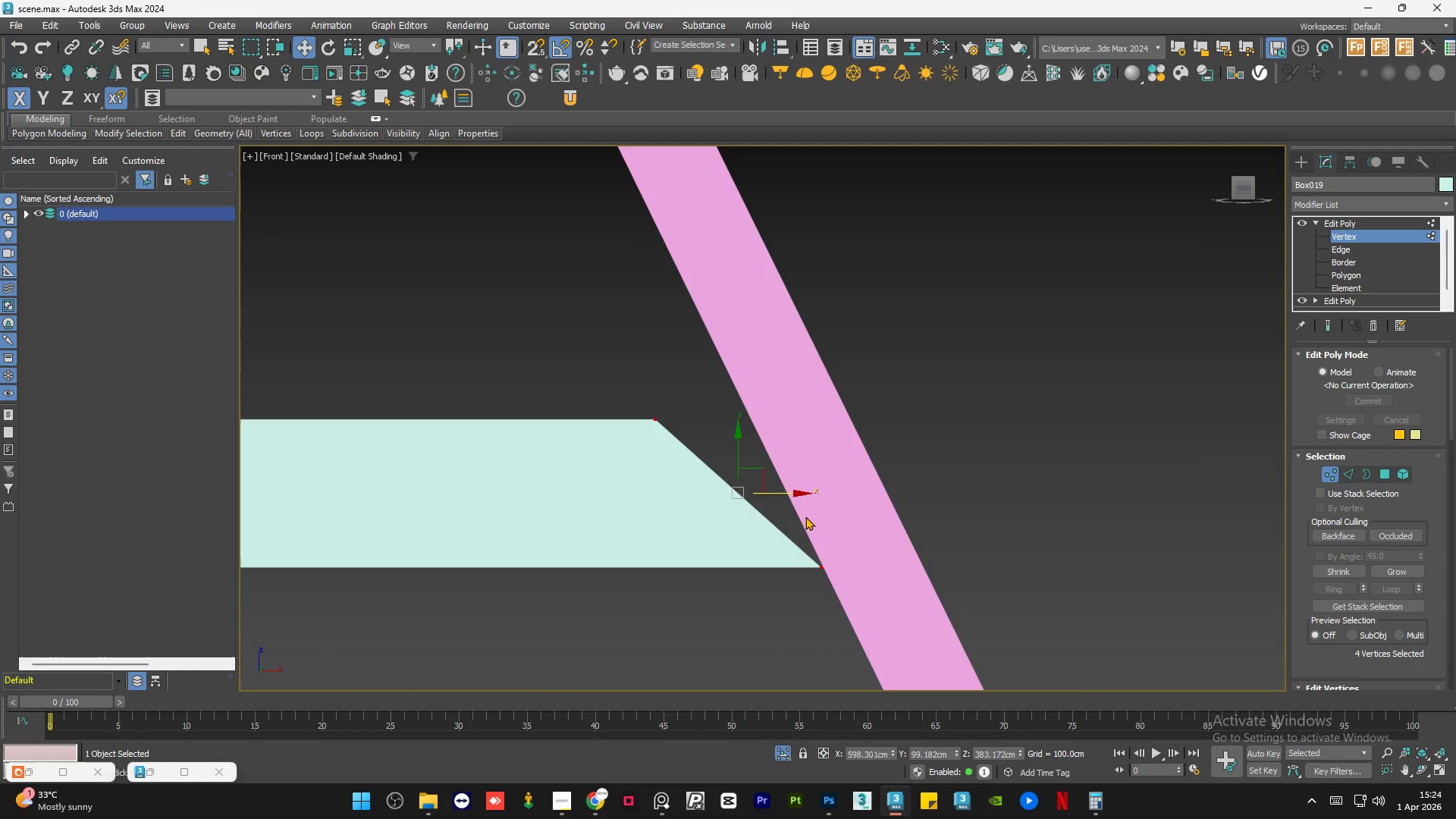 
scroll: coordinate [805, 521], scroll_direction: up, amount: 2.0
 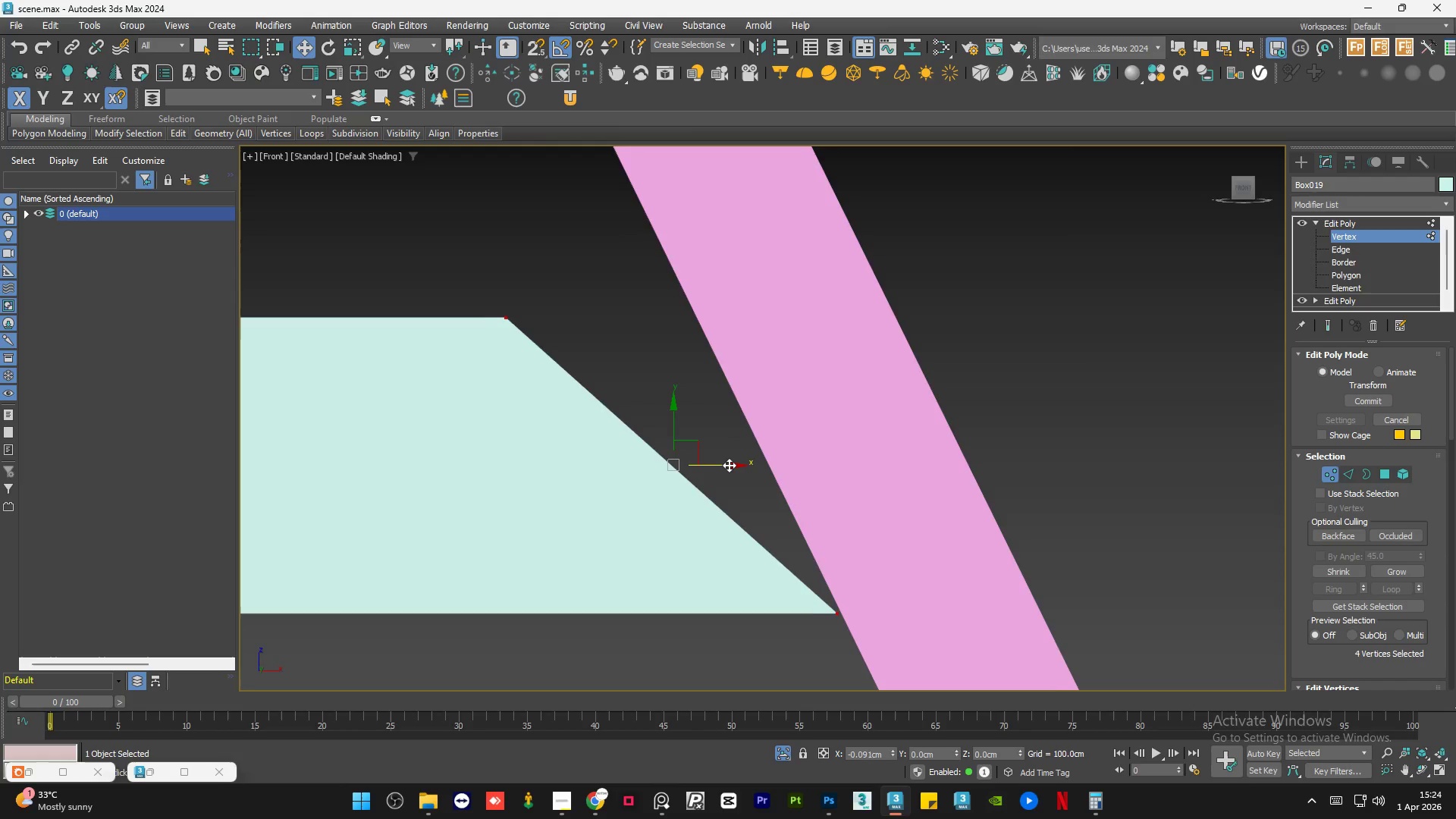 
left_click_drag(start_coordinate=[736, 360], to_coordinate=[590, 469])
 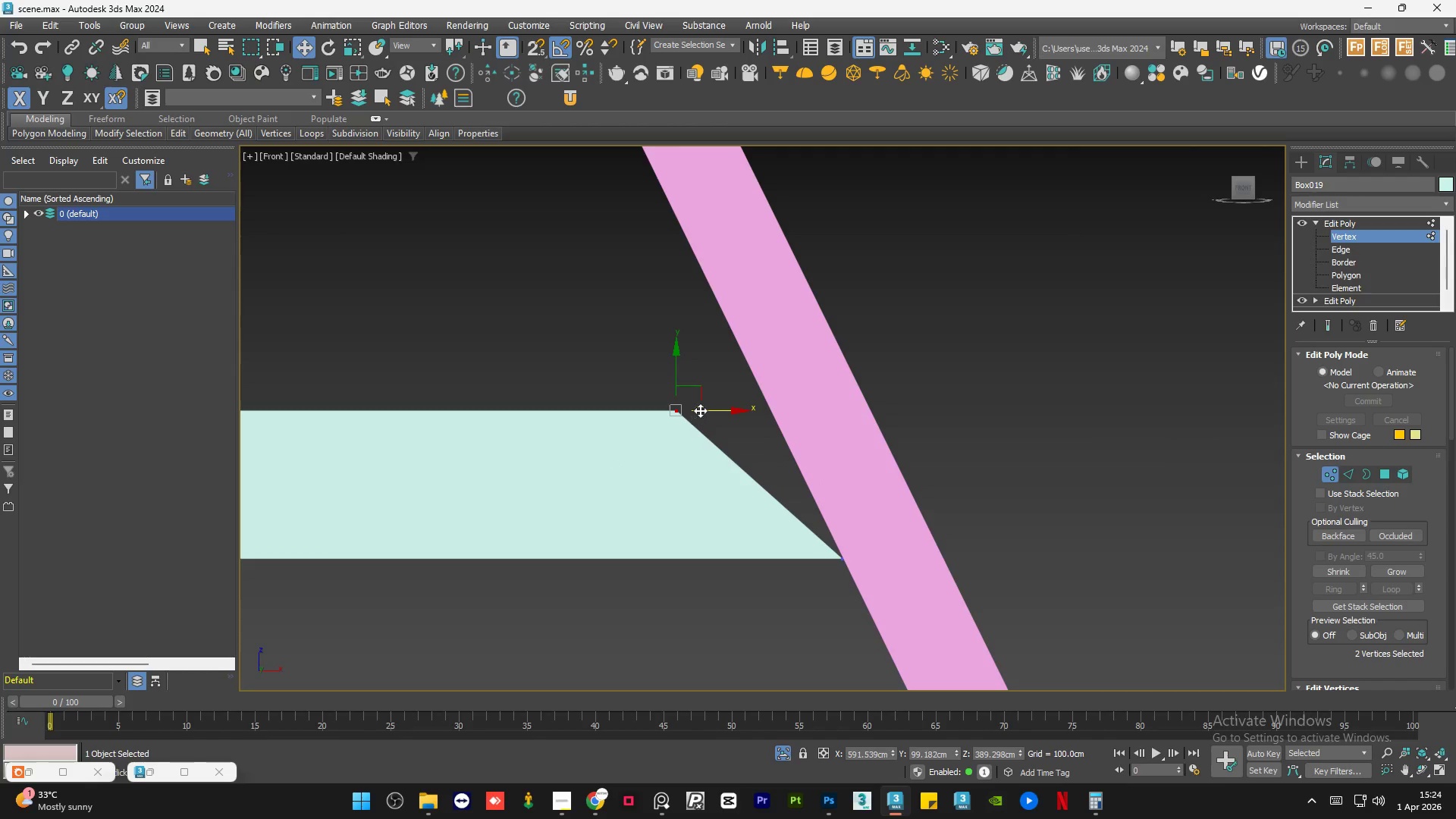 
scroll: coordinate [846, 504], scroll_direction: down, amount: 2.0
 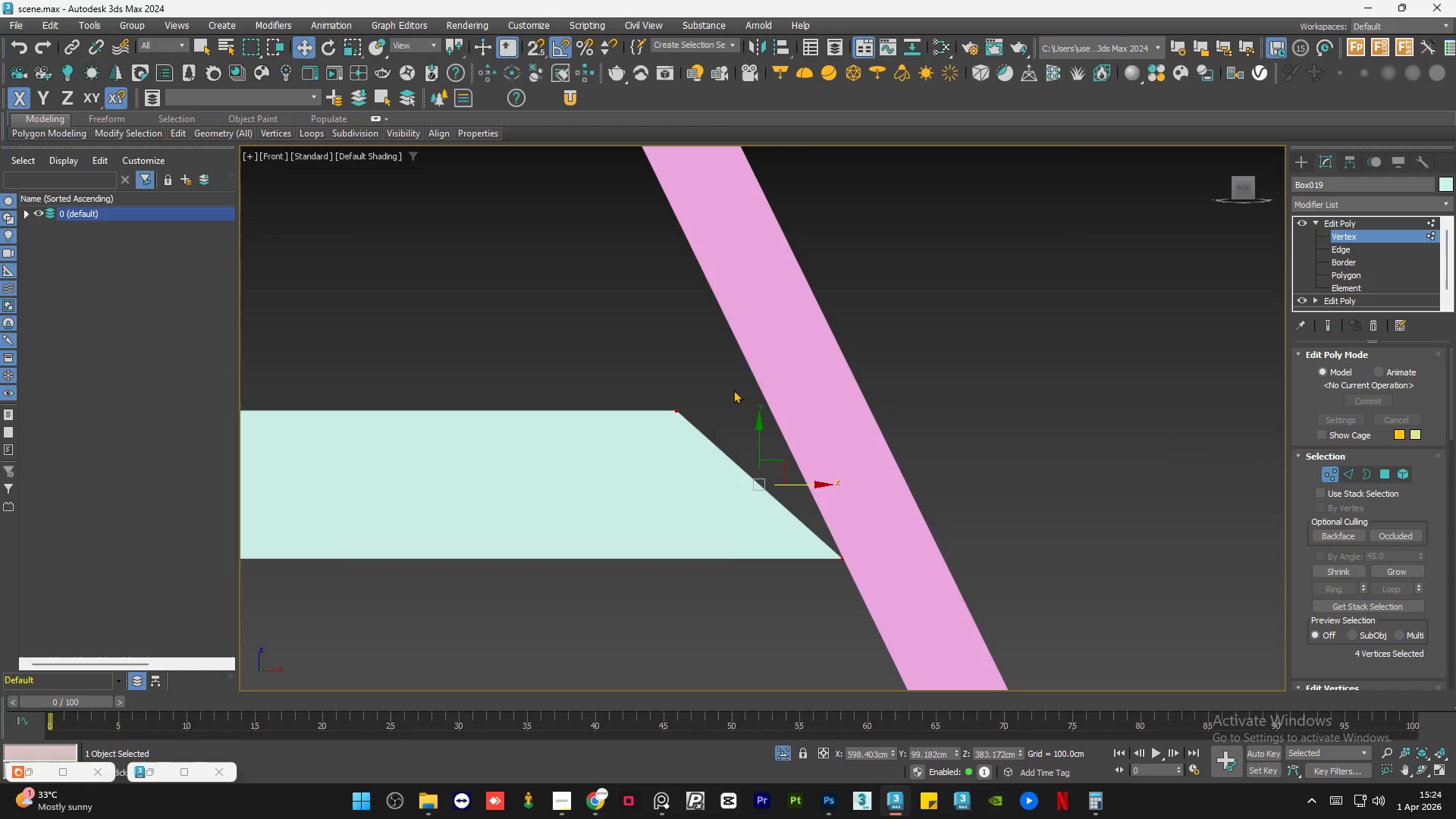 
left_click_drag(start_coordinate=[701, 409], to_coordinate=[794, 412])
 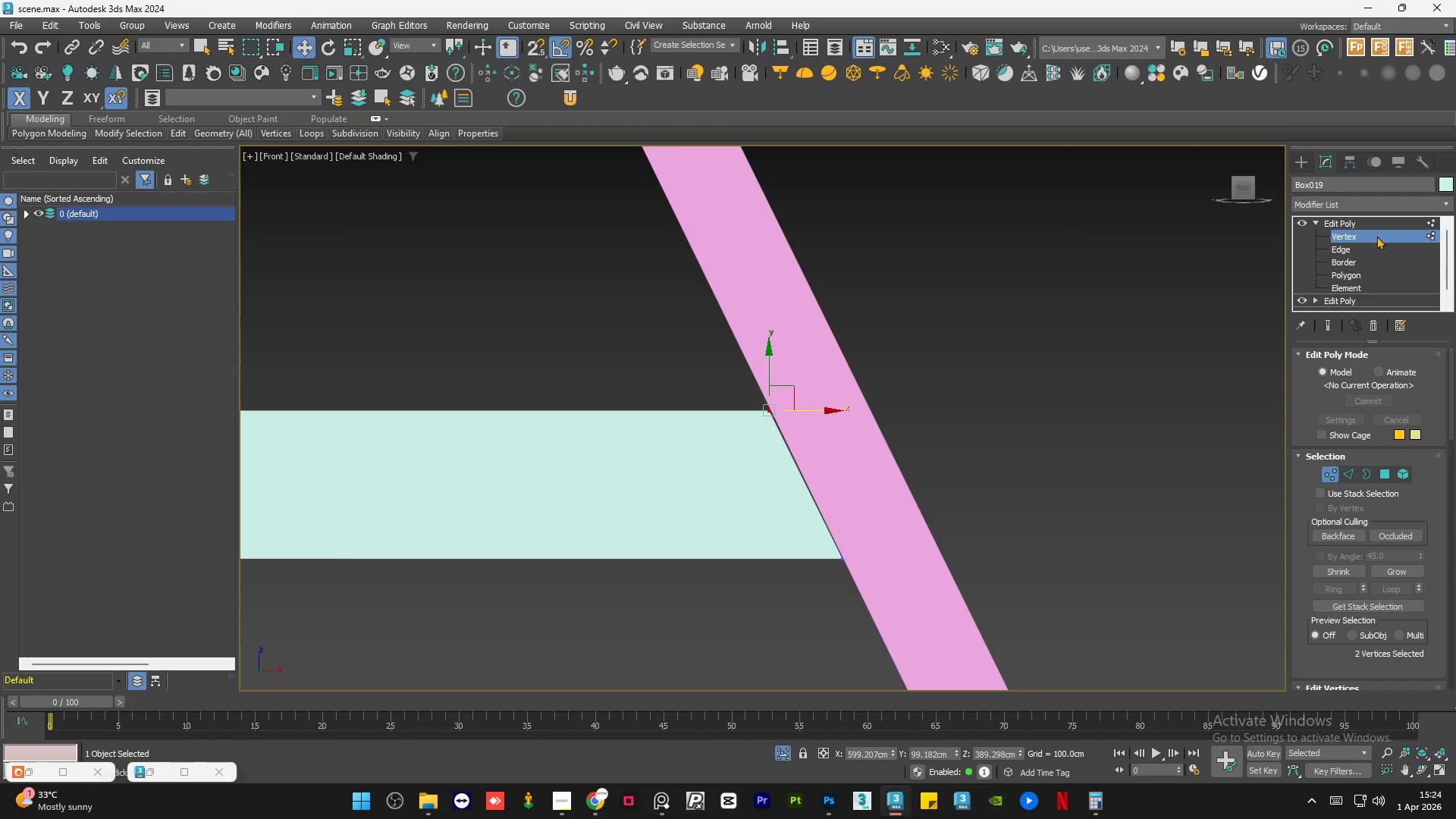 
left_click([1360, 226])
 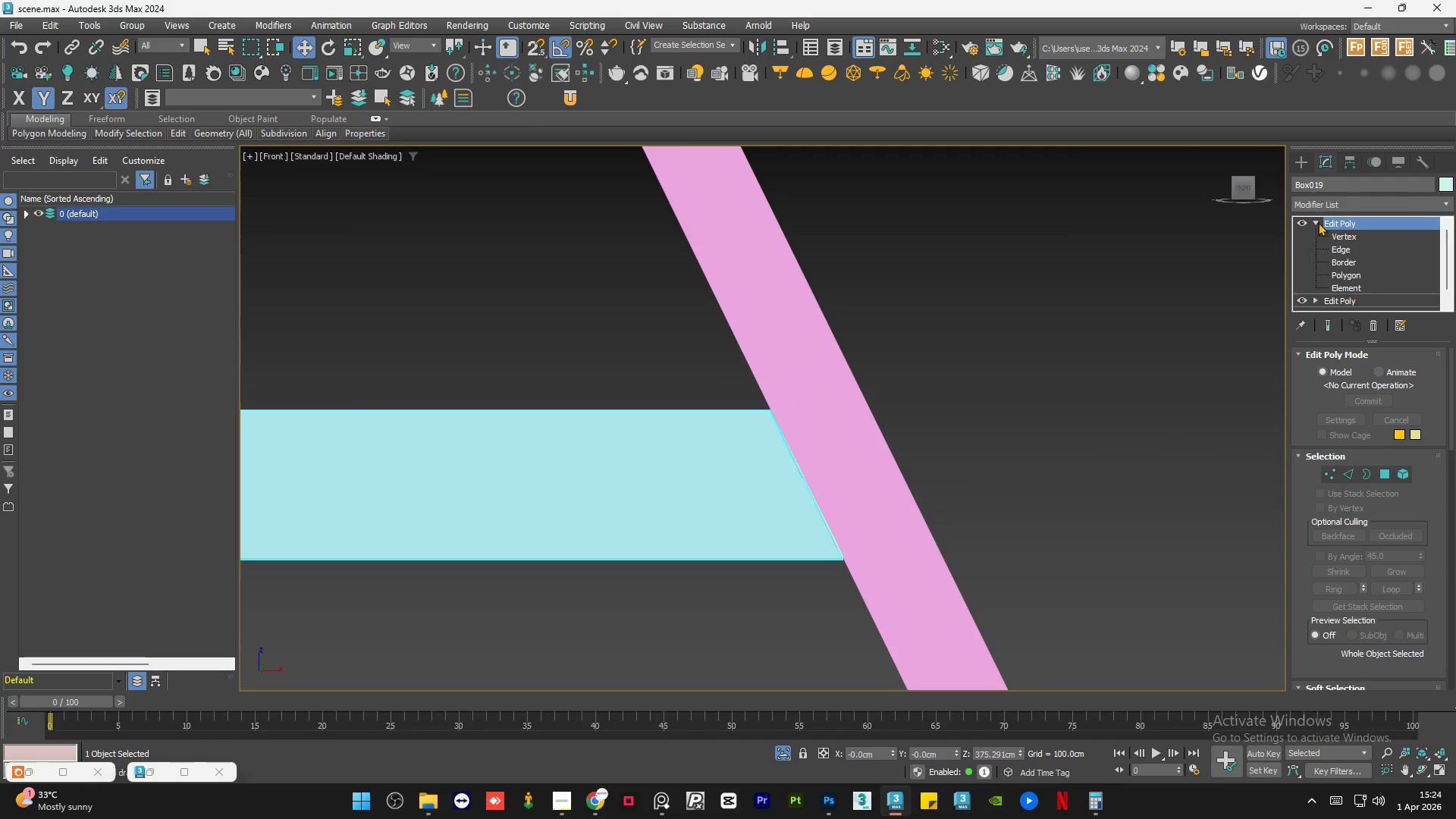 
double_click([1131, 321])
 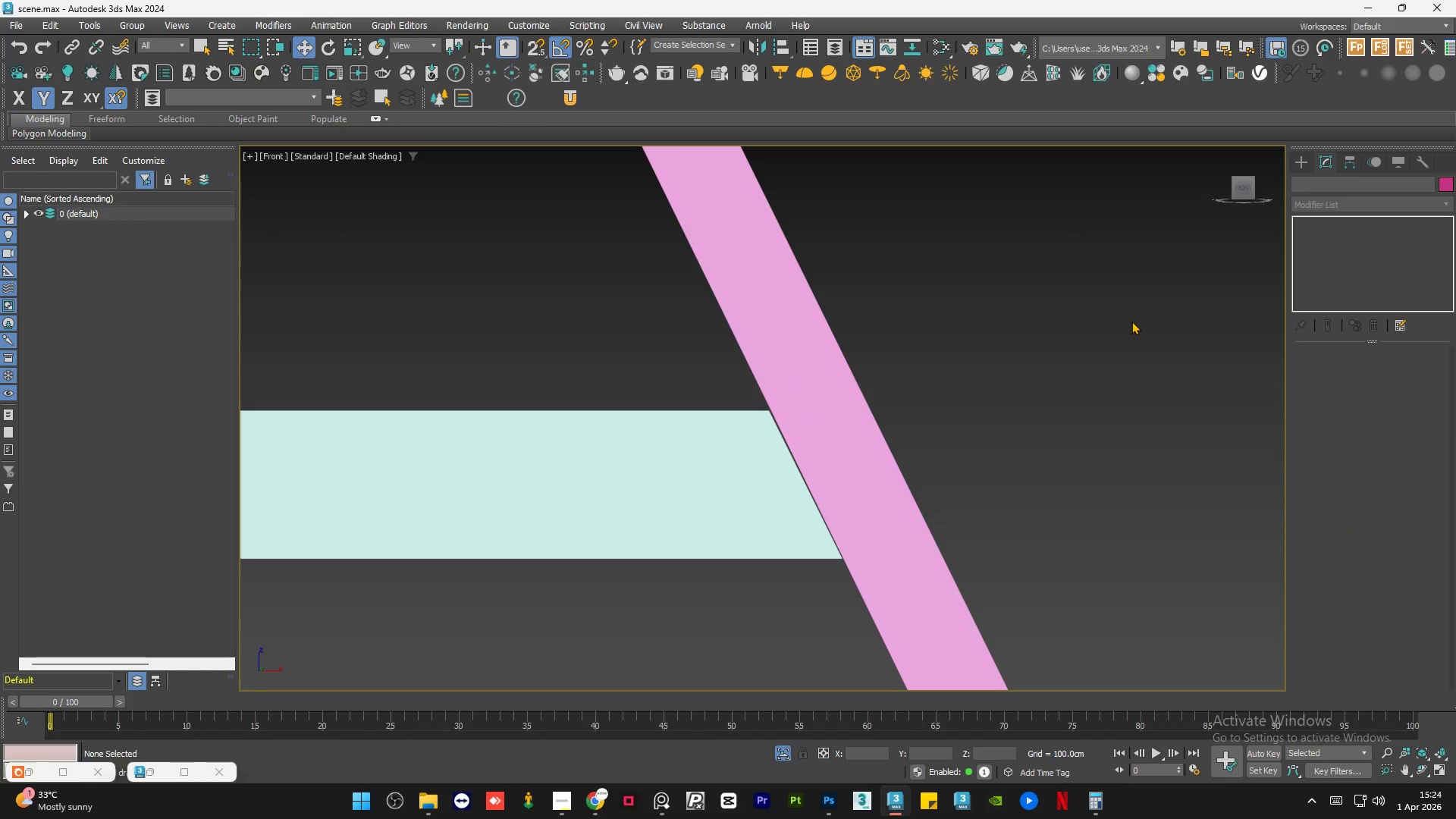 
key(Control+S)
 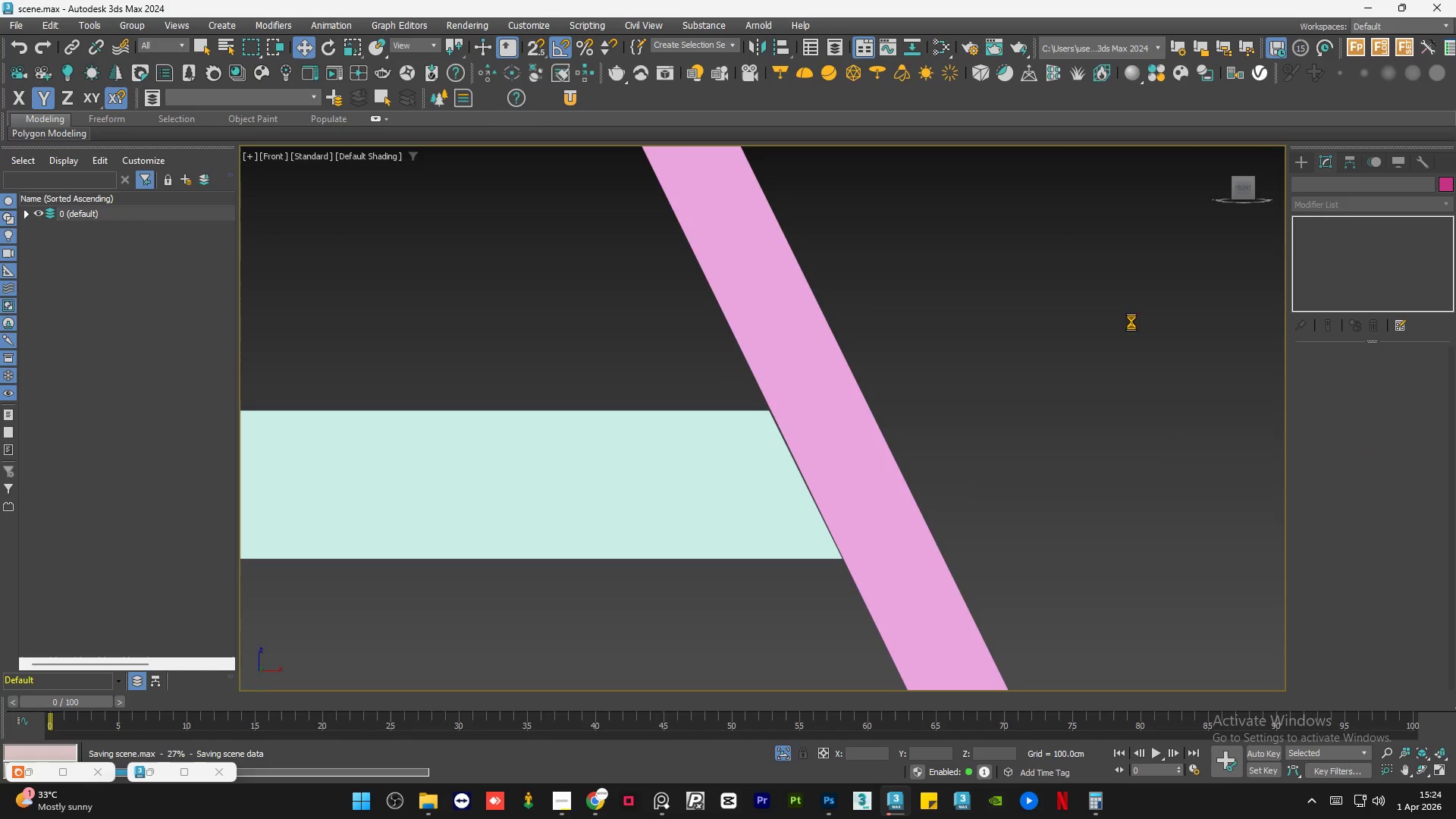 
scroll: coordinate [1111, 362], scroll_direction: down, amount: 7.0
 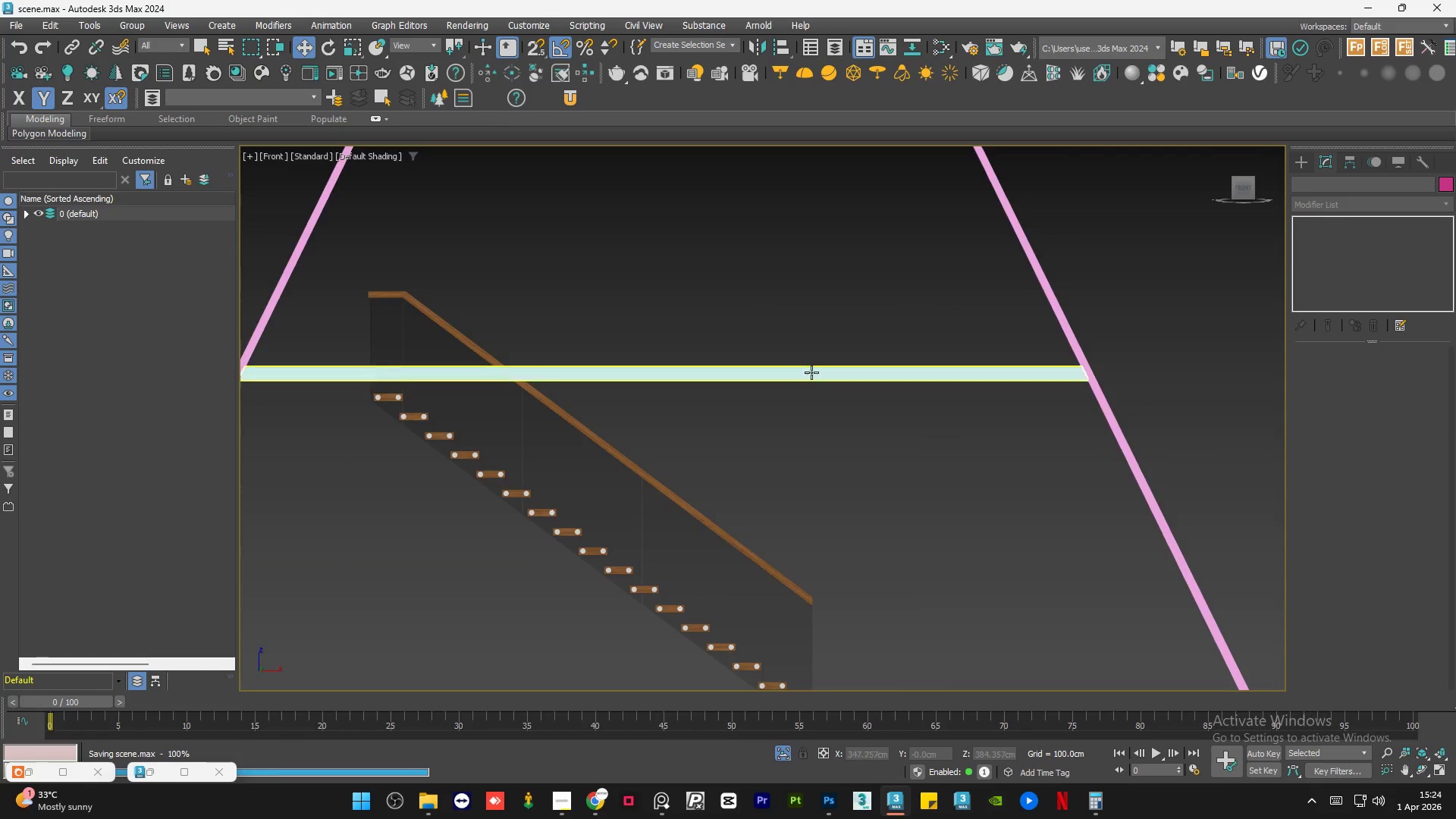 
left_click([811, 372])
 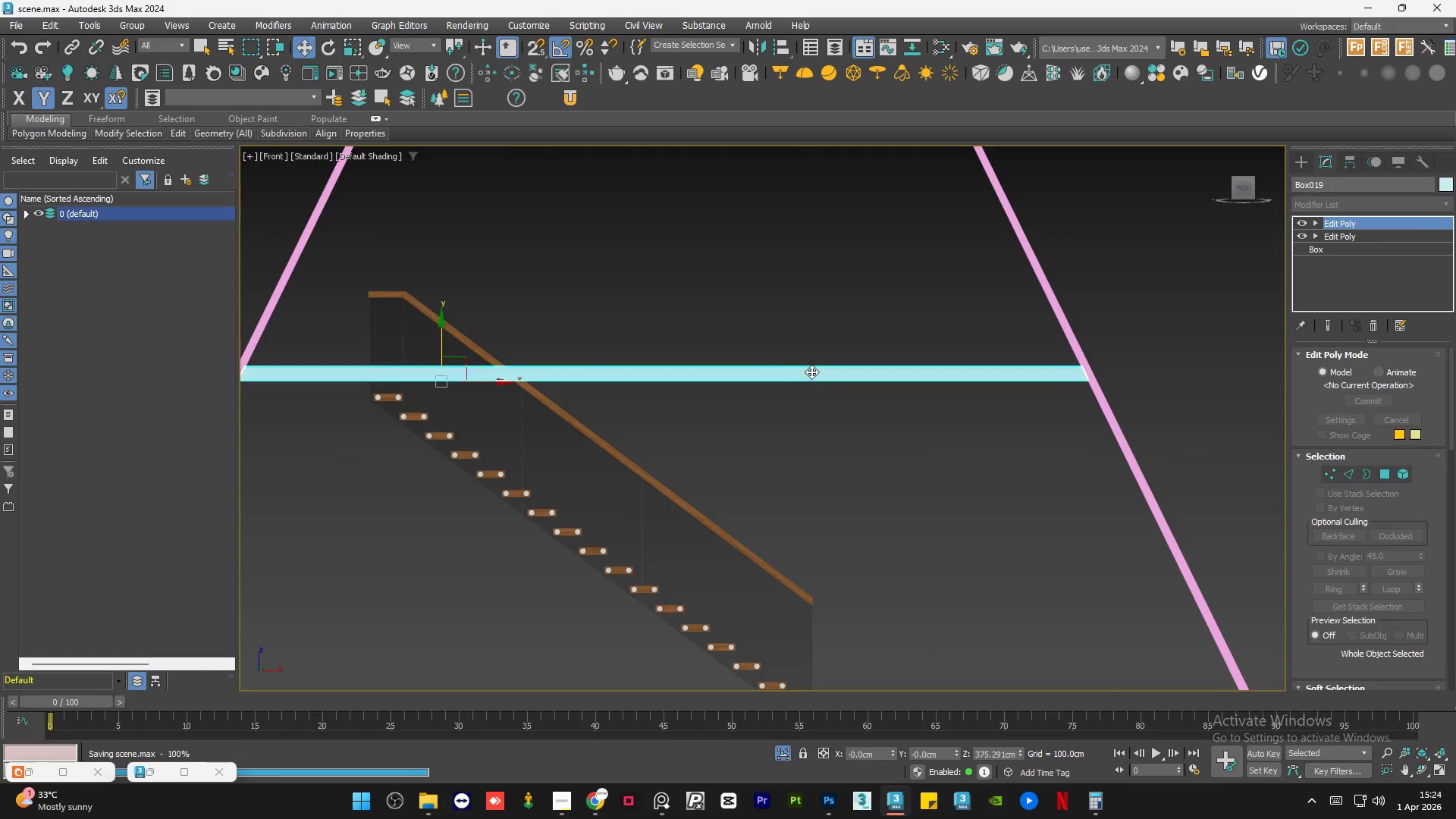 
hold_key(key=ControlLeft, duration=0.5)
 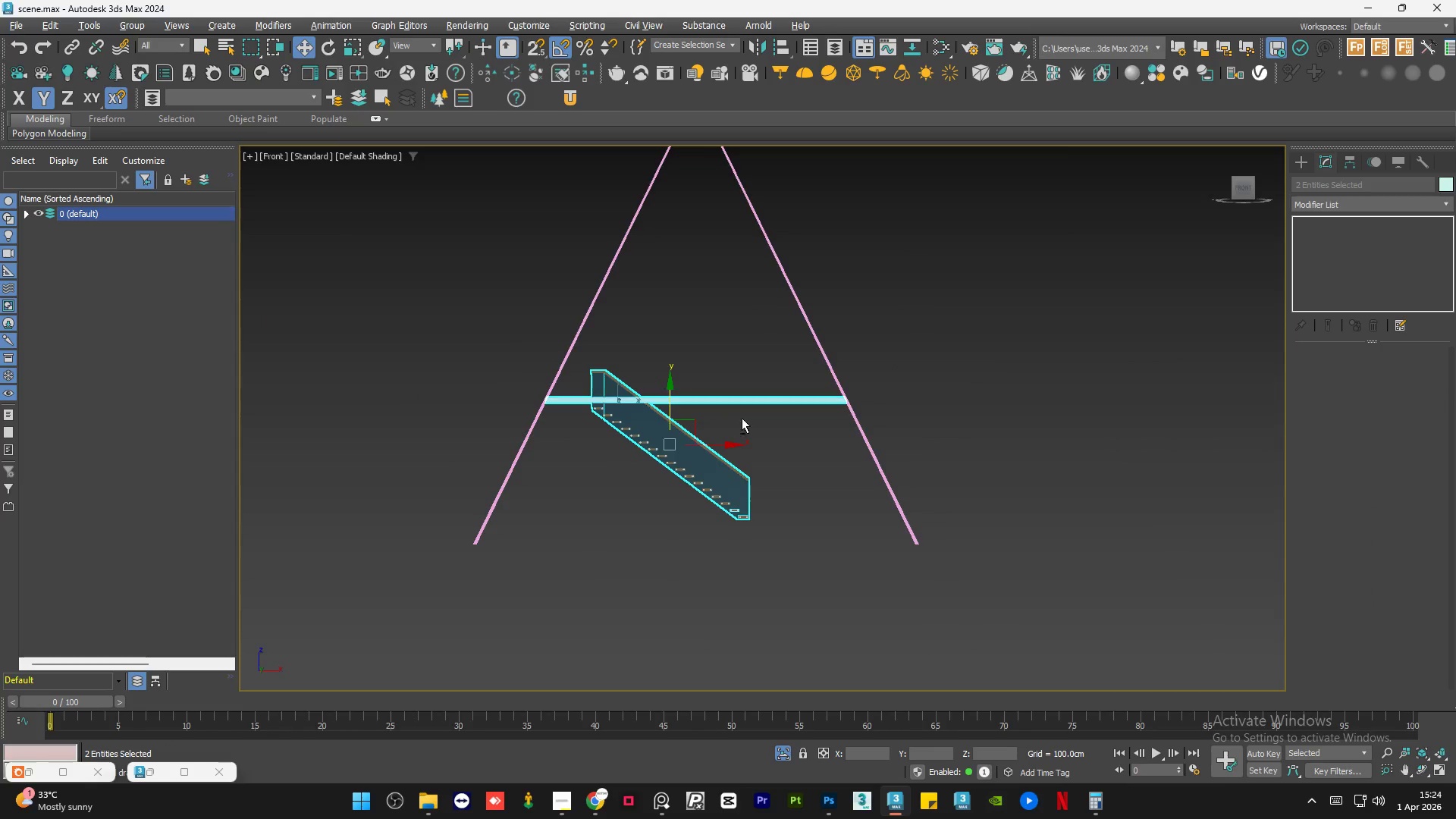 
scroll: coordinate [805, 375], scroll_direction: down, amount: 1.0
 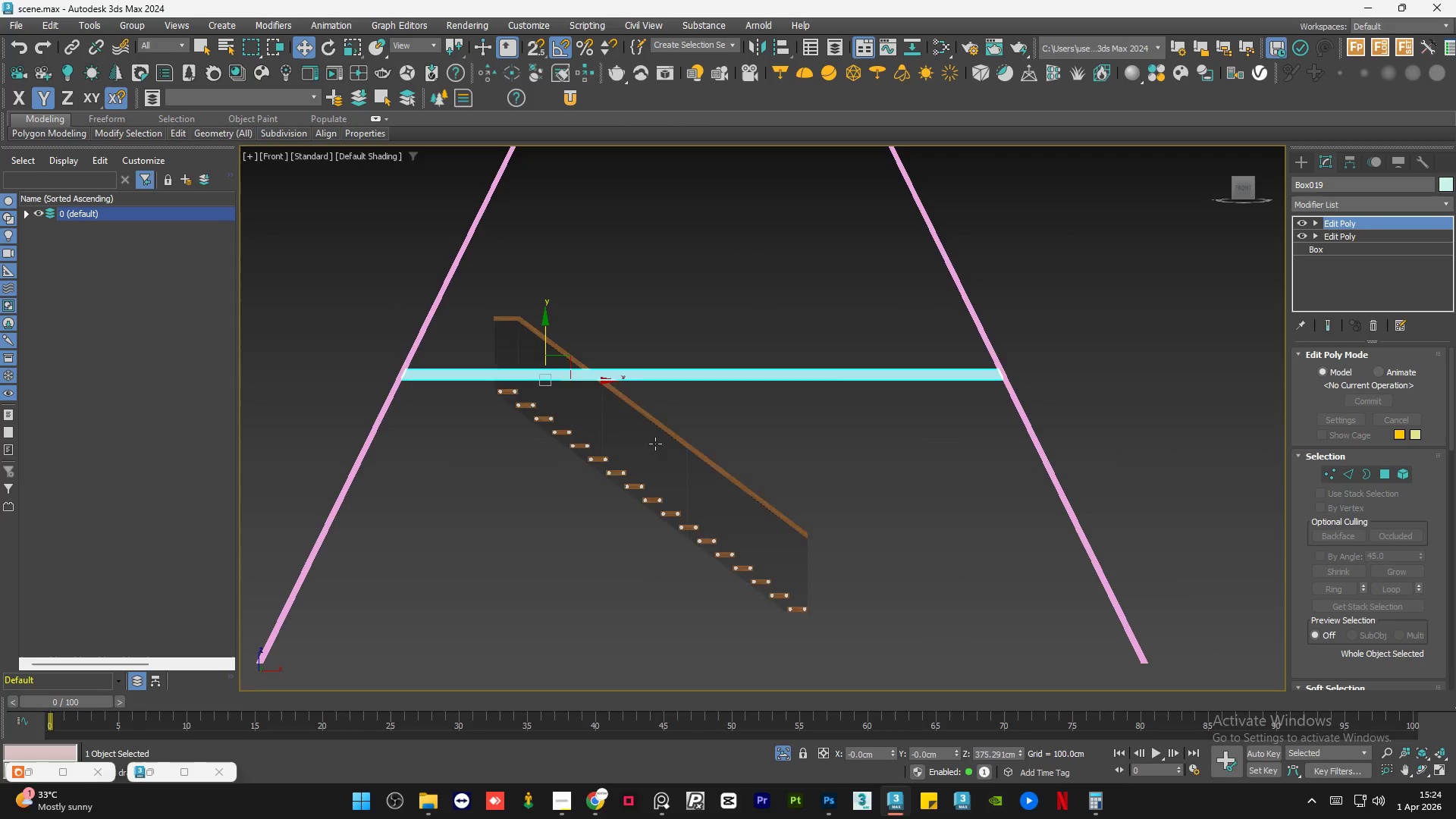 
left_click([643, 459])
 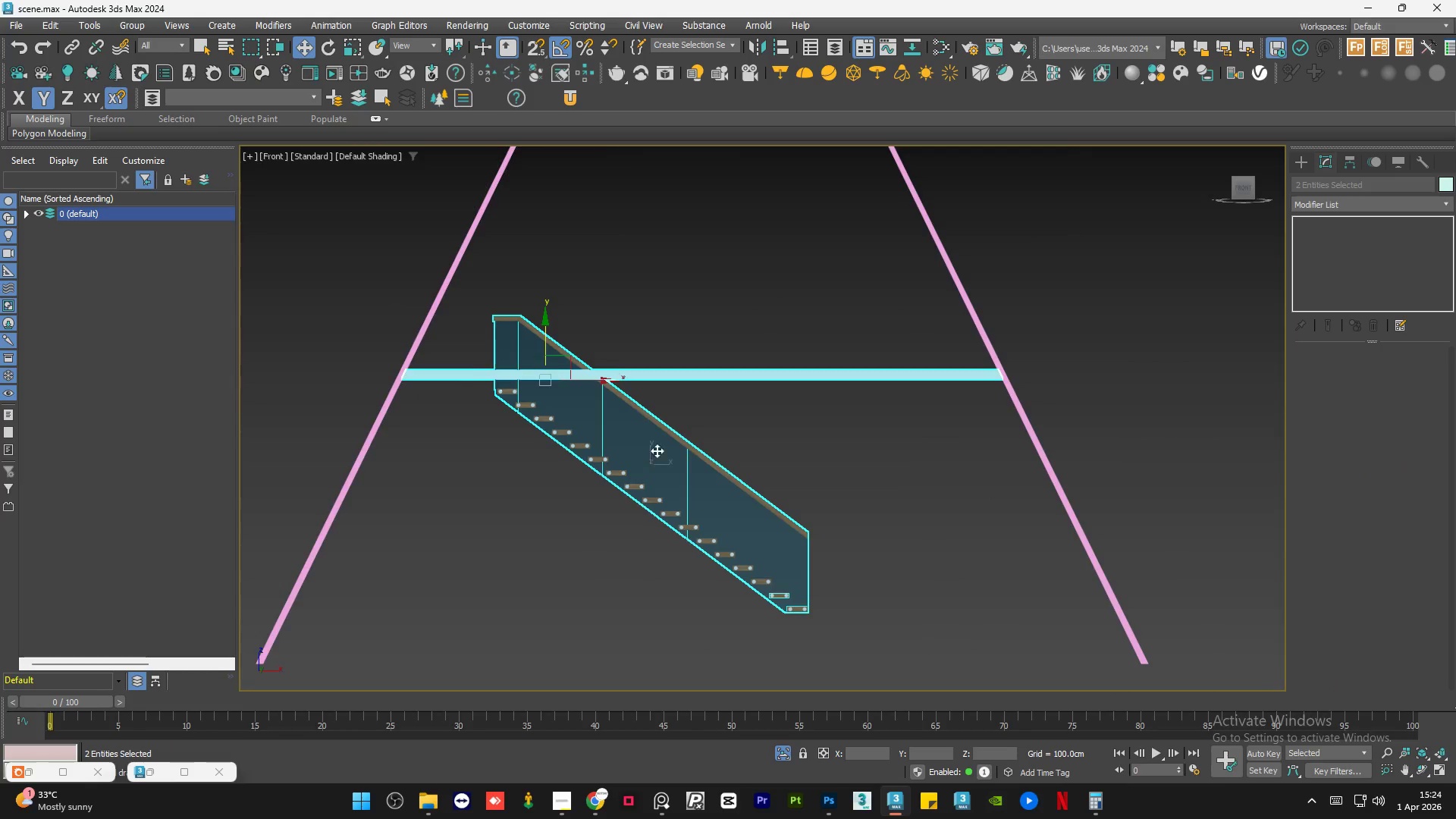 
hold_key(key=AltLeft, duration=0.67)
 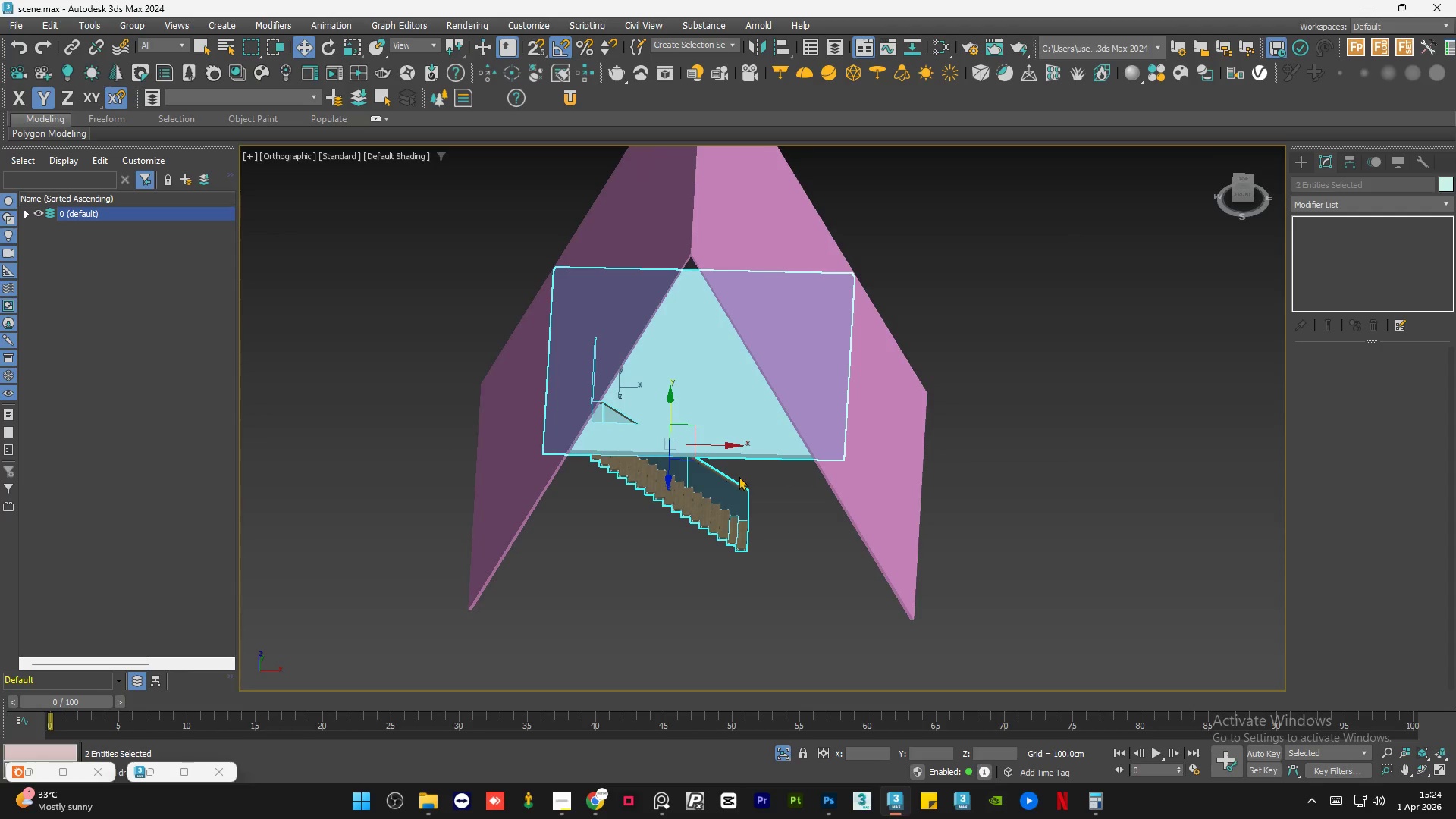 
scroll: coordinate [689, 425], scroll_direction: down, amount: 2.0
 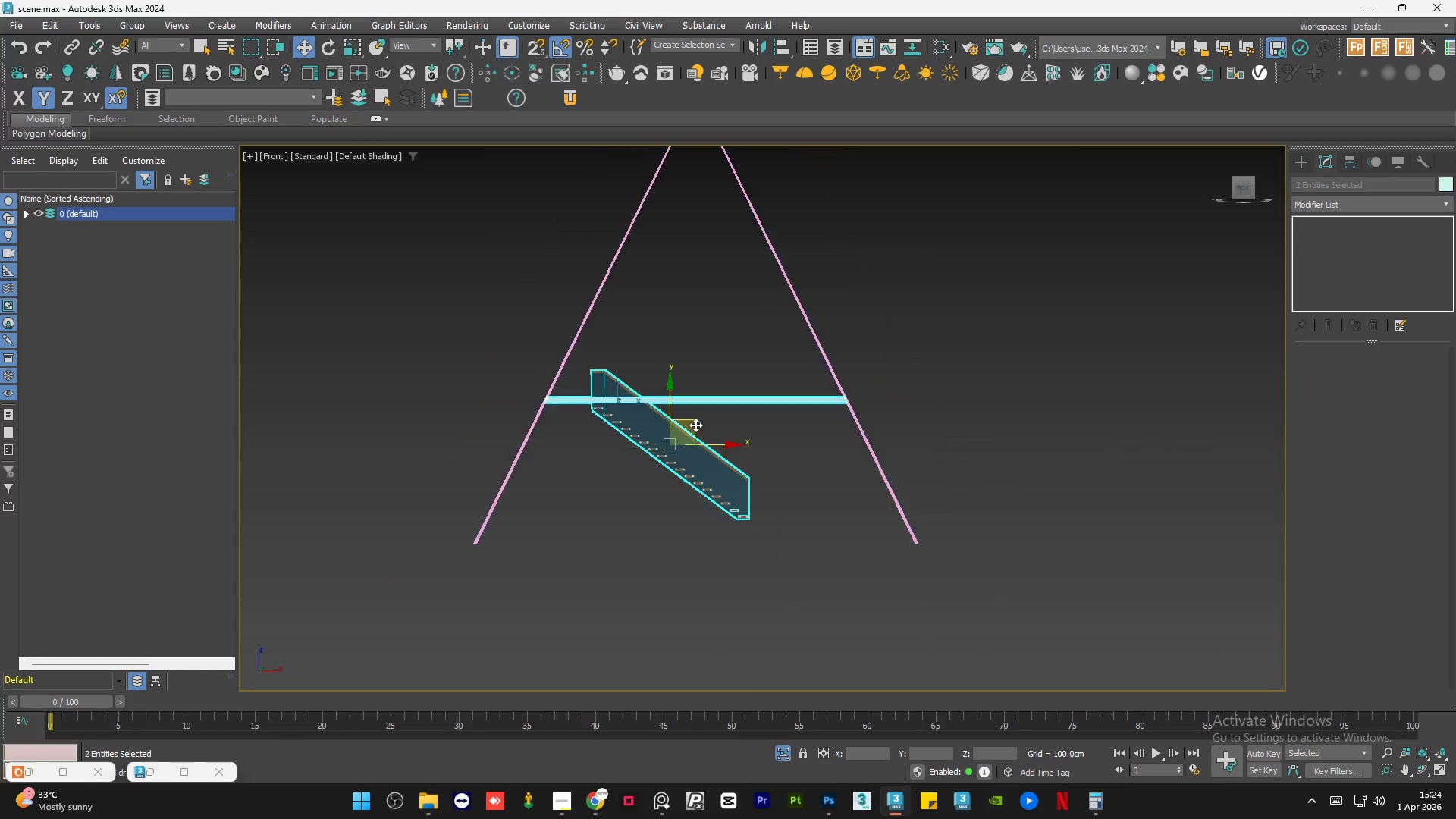 
key(Alt+Q)
 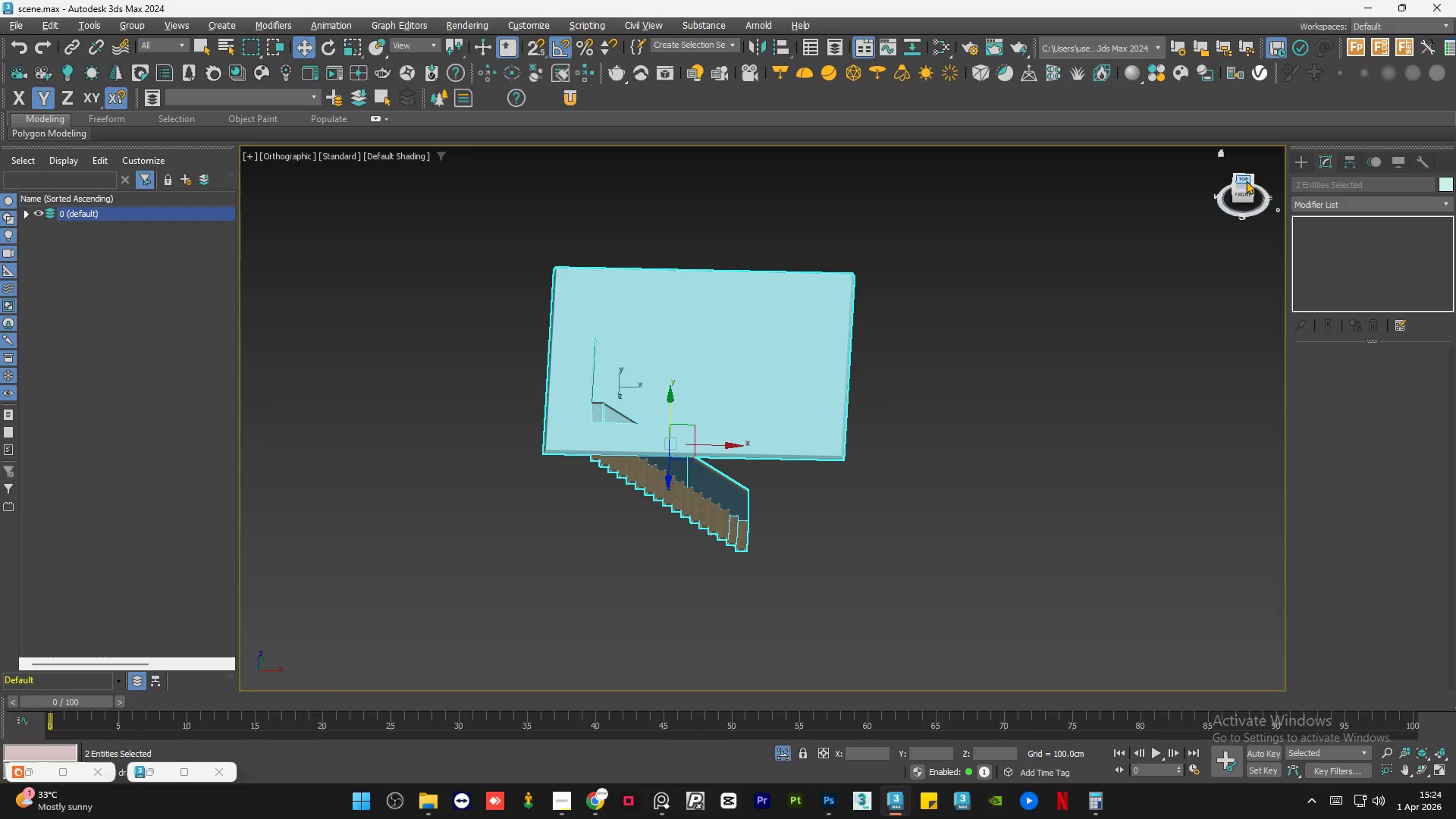 
left_click([1247, 180])
 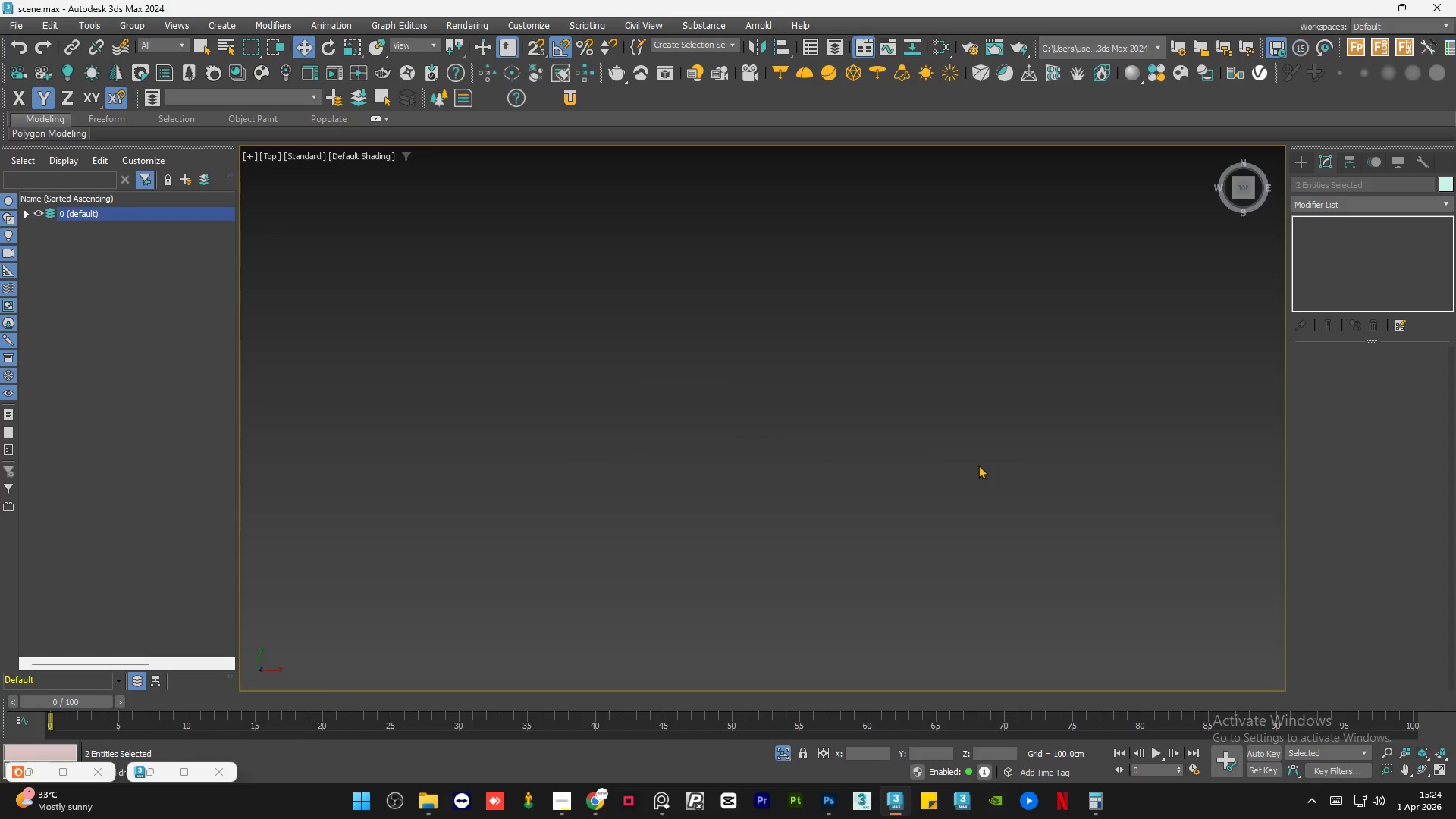 
key(Z)
 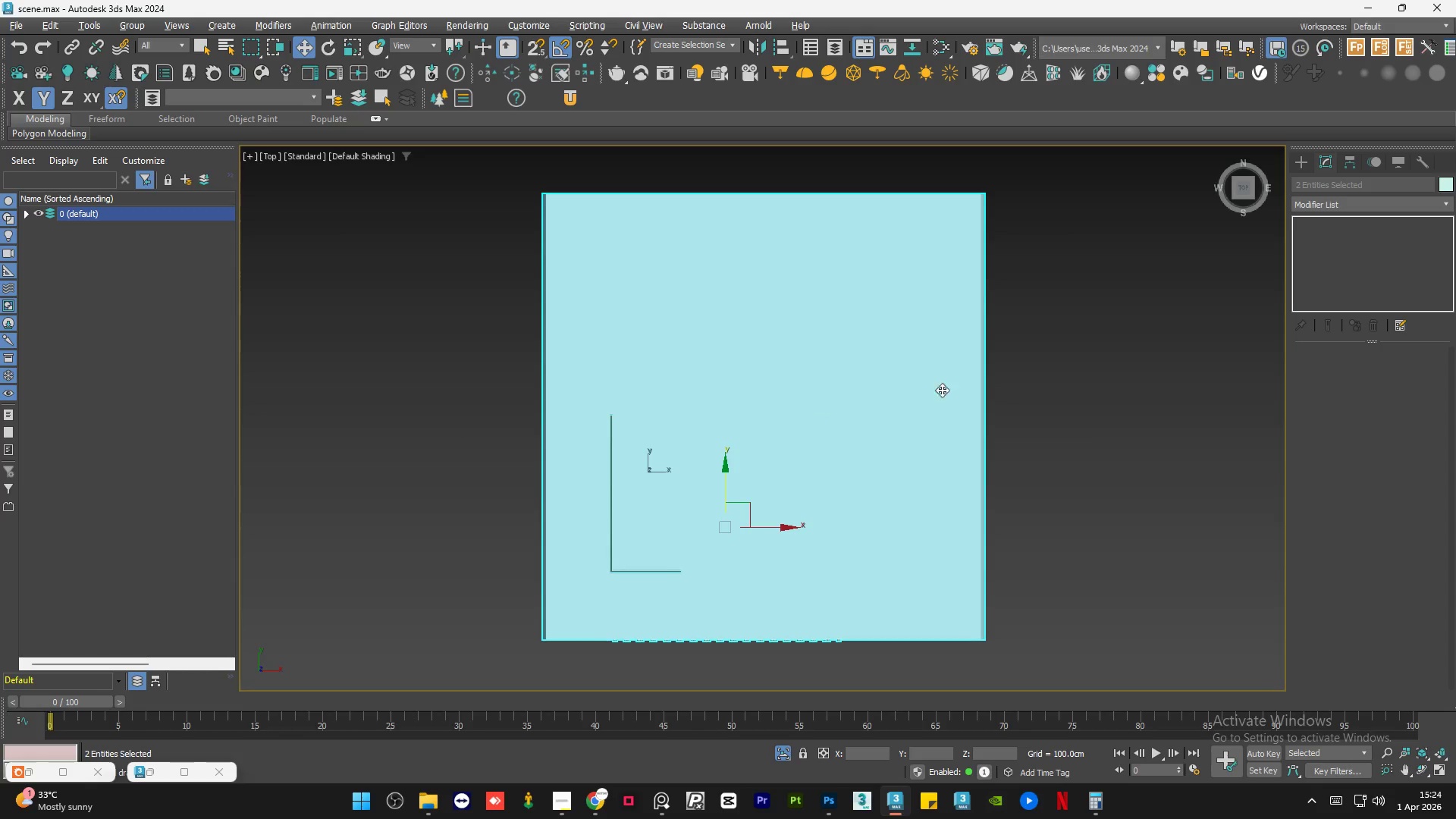 
left_click([1030, 380])
 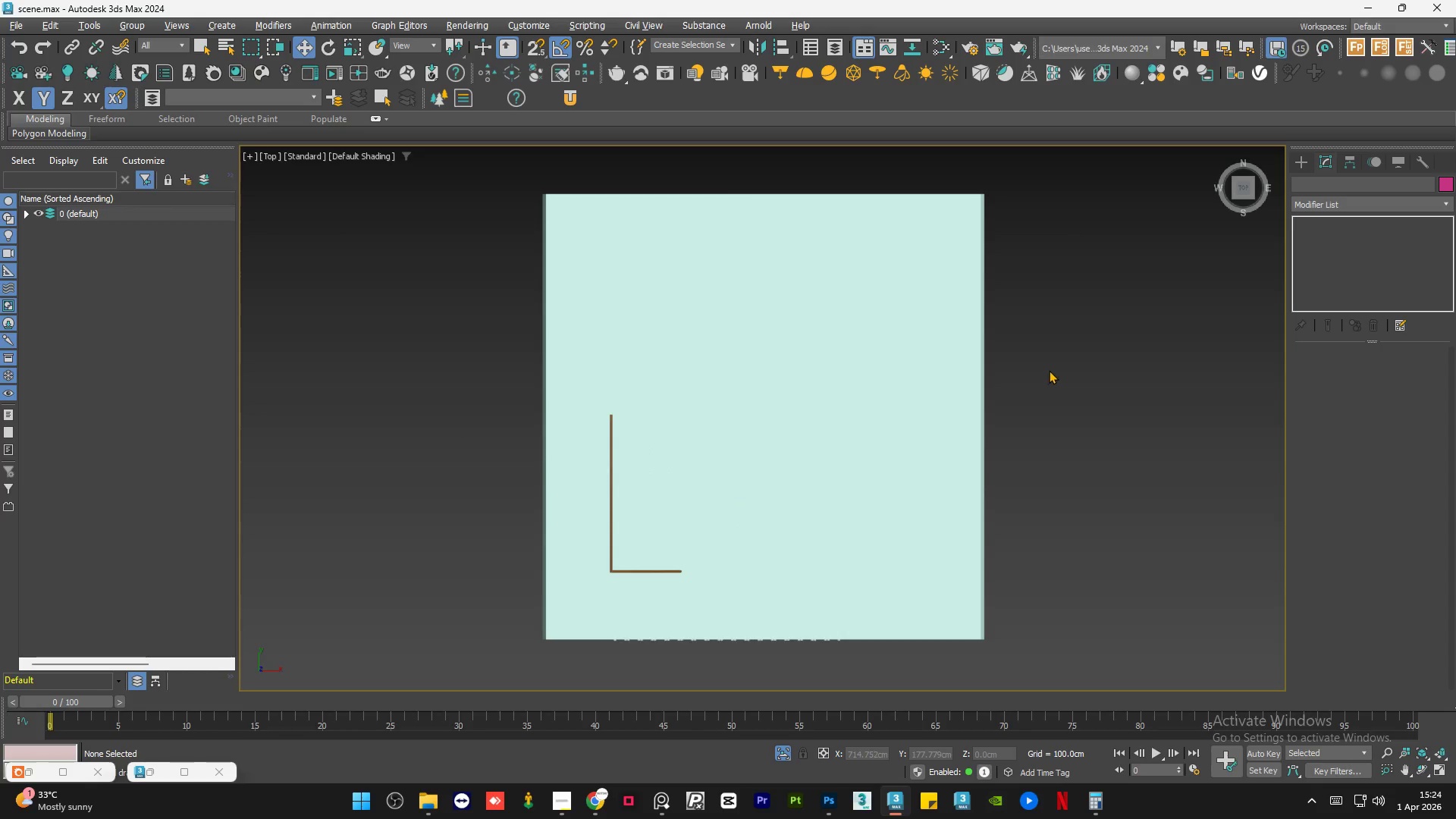 
key(F3)
 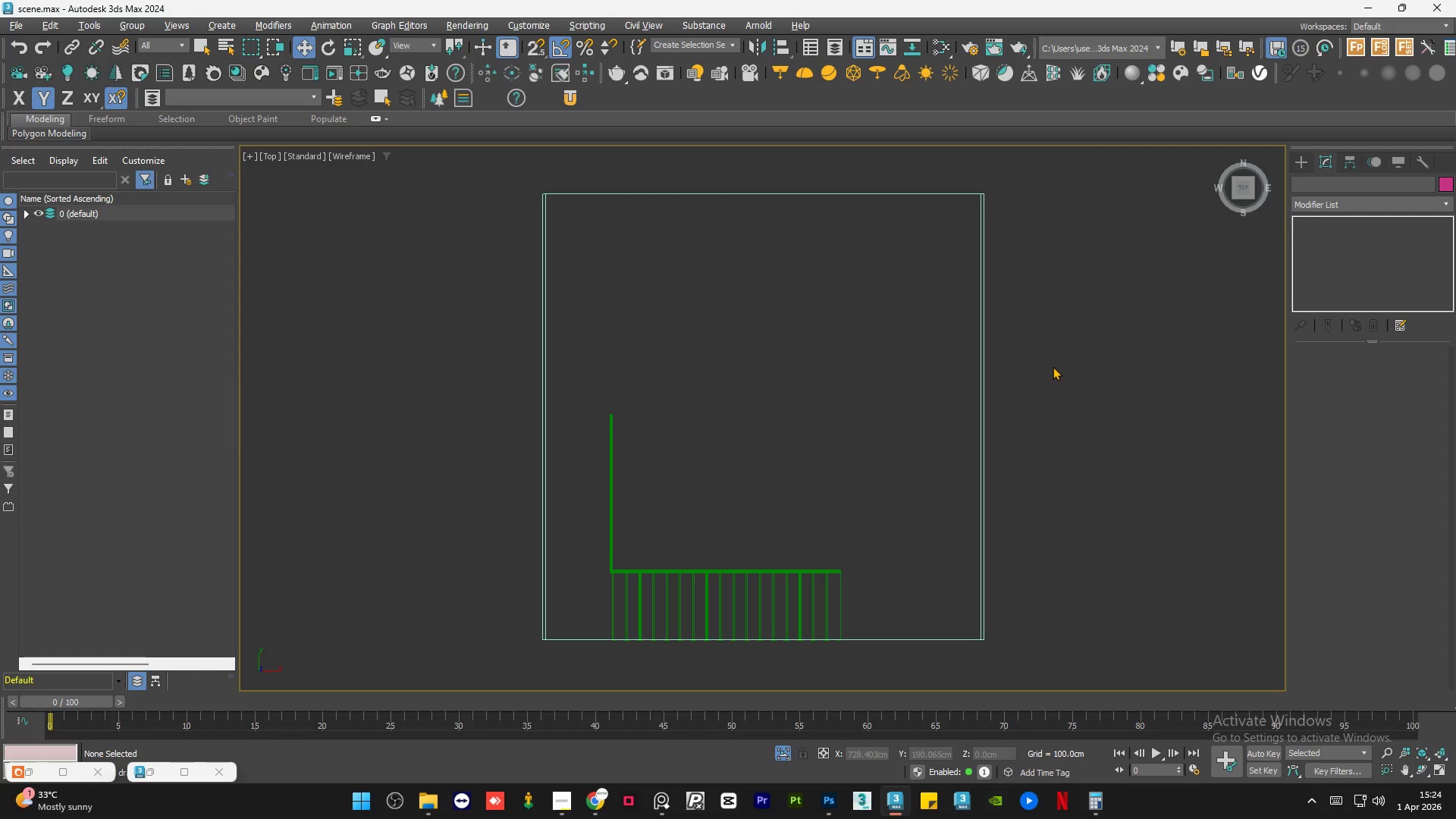 
left_click([1053, 366])
 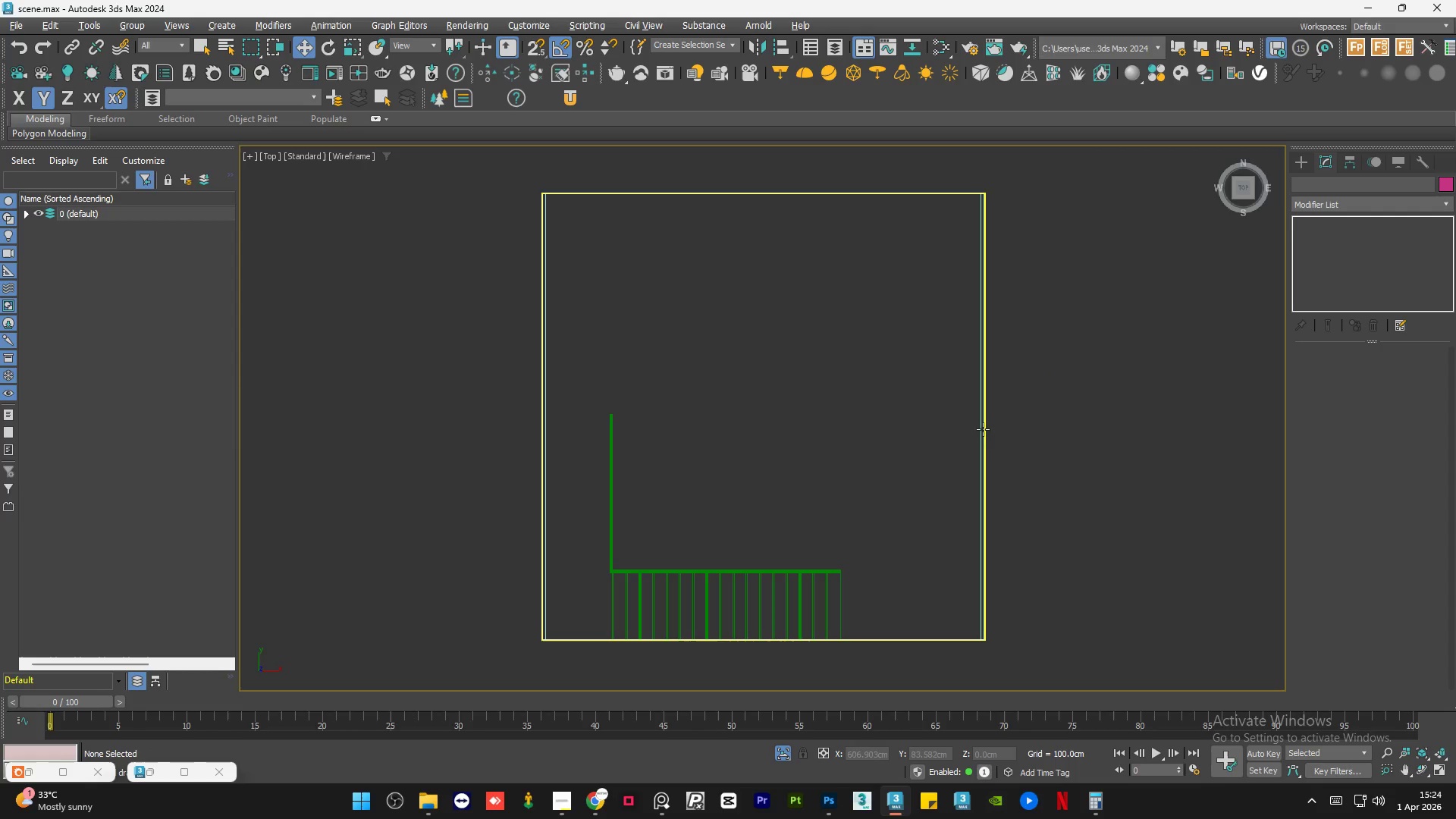 
left_click([981, 431])
 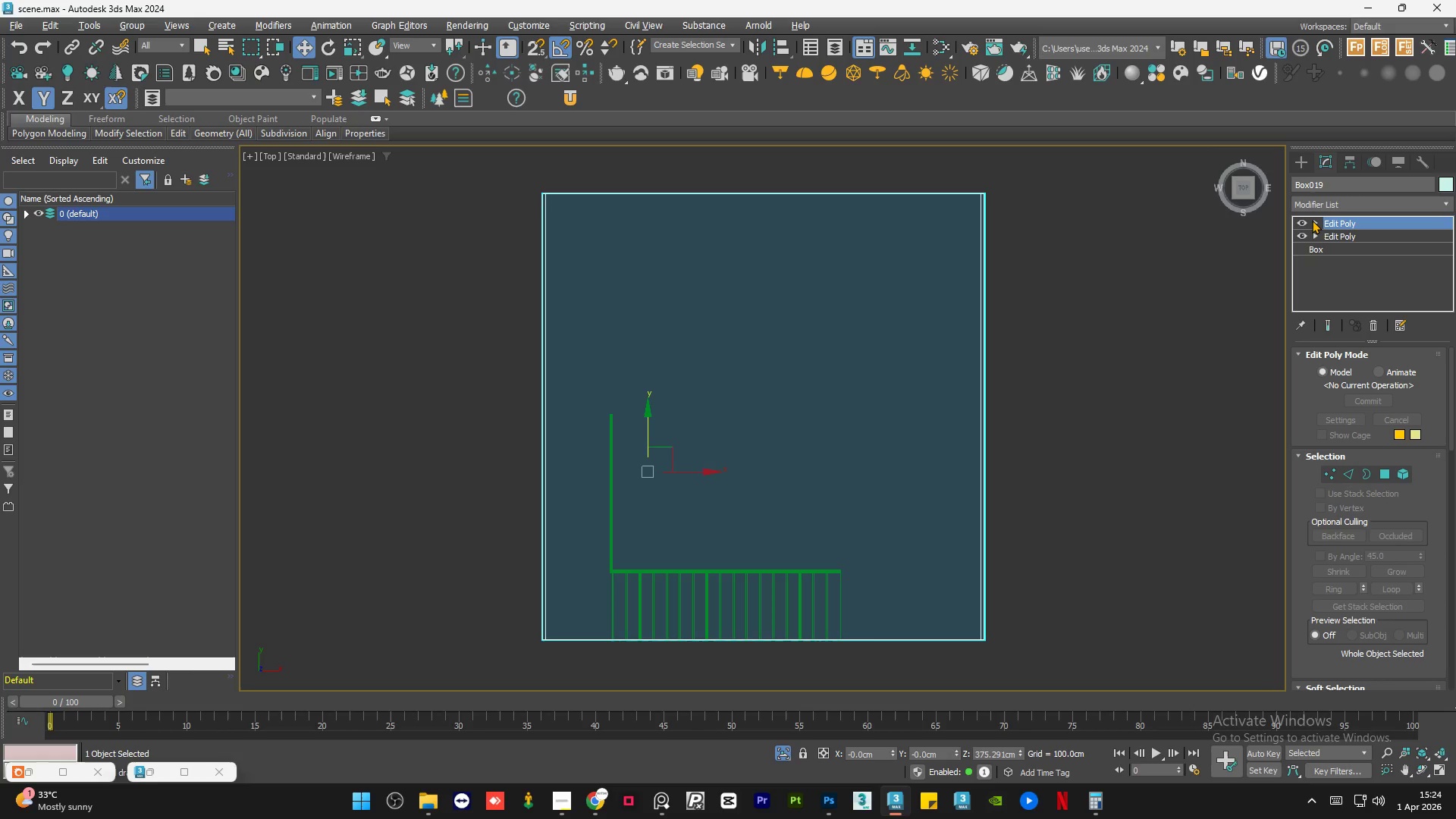 
wait(23.77)
 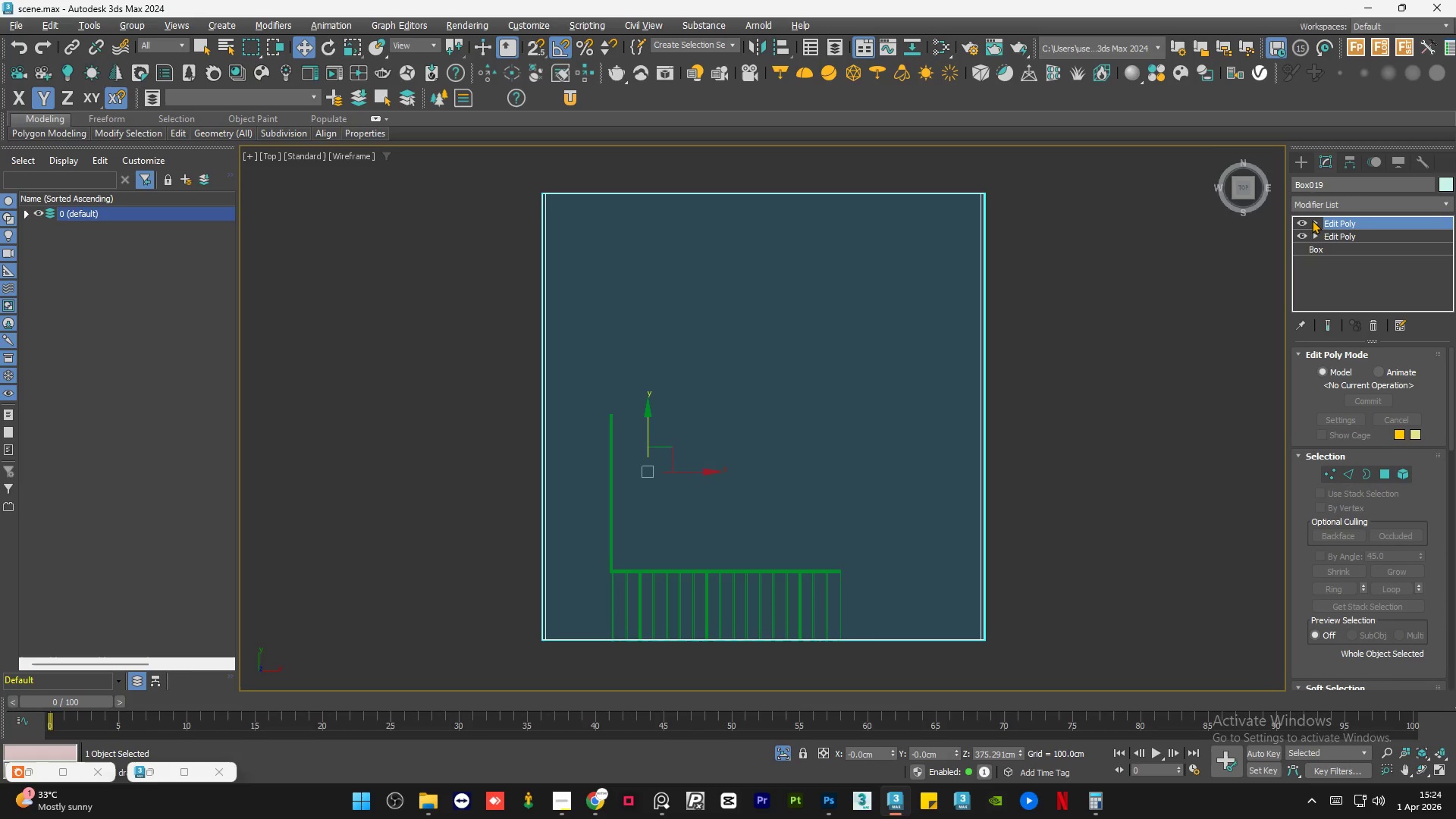 
key(F3)
 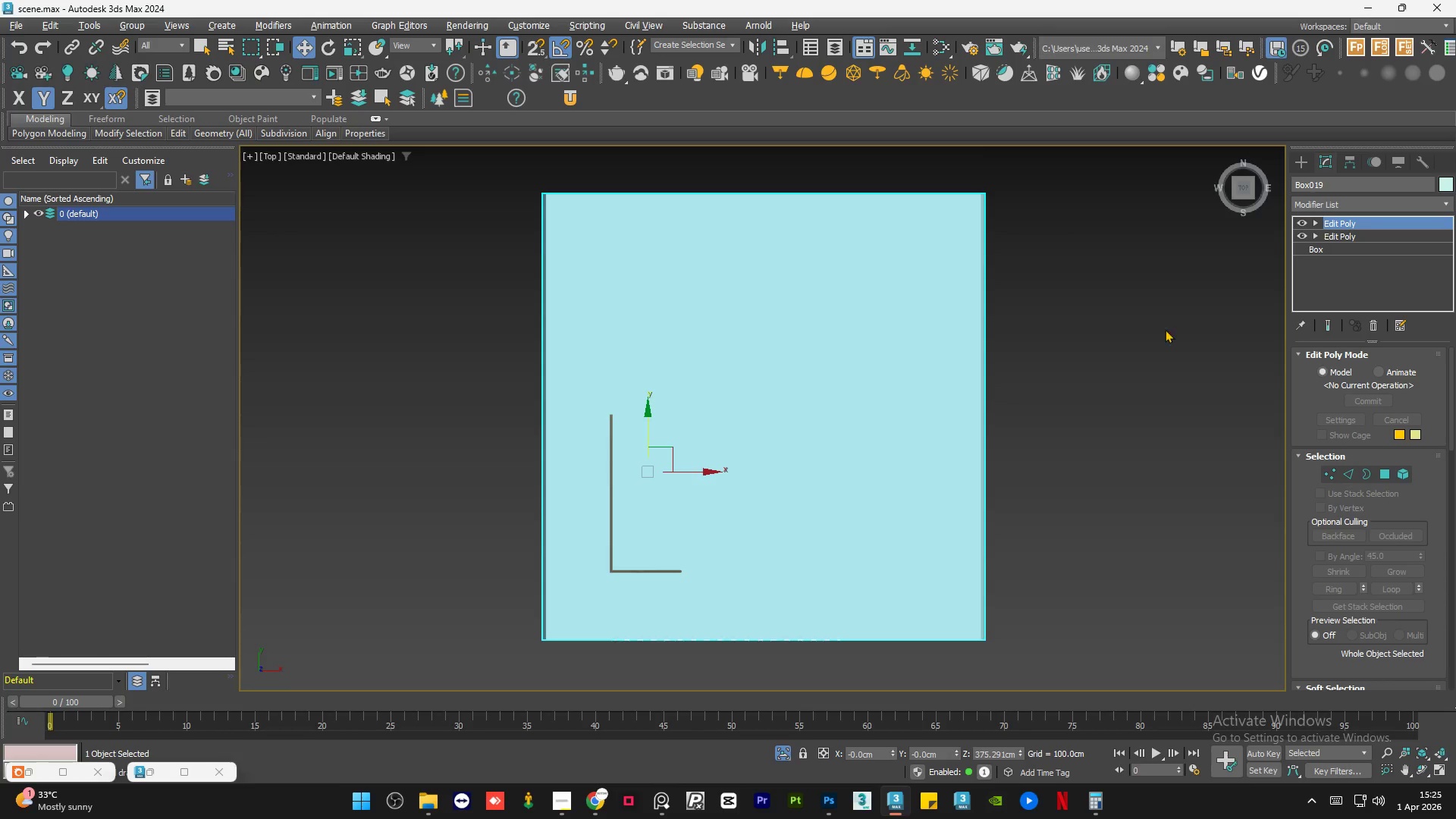 
hold_key(key=AltLeft, duration=1.5)
 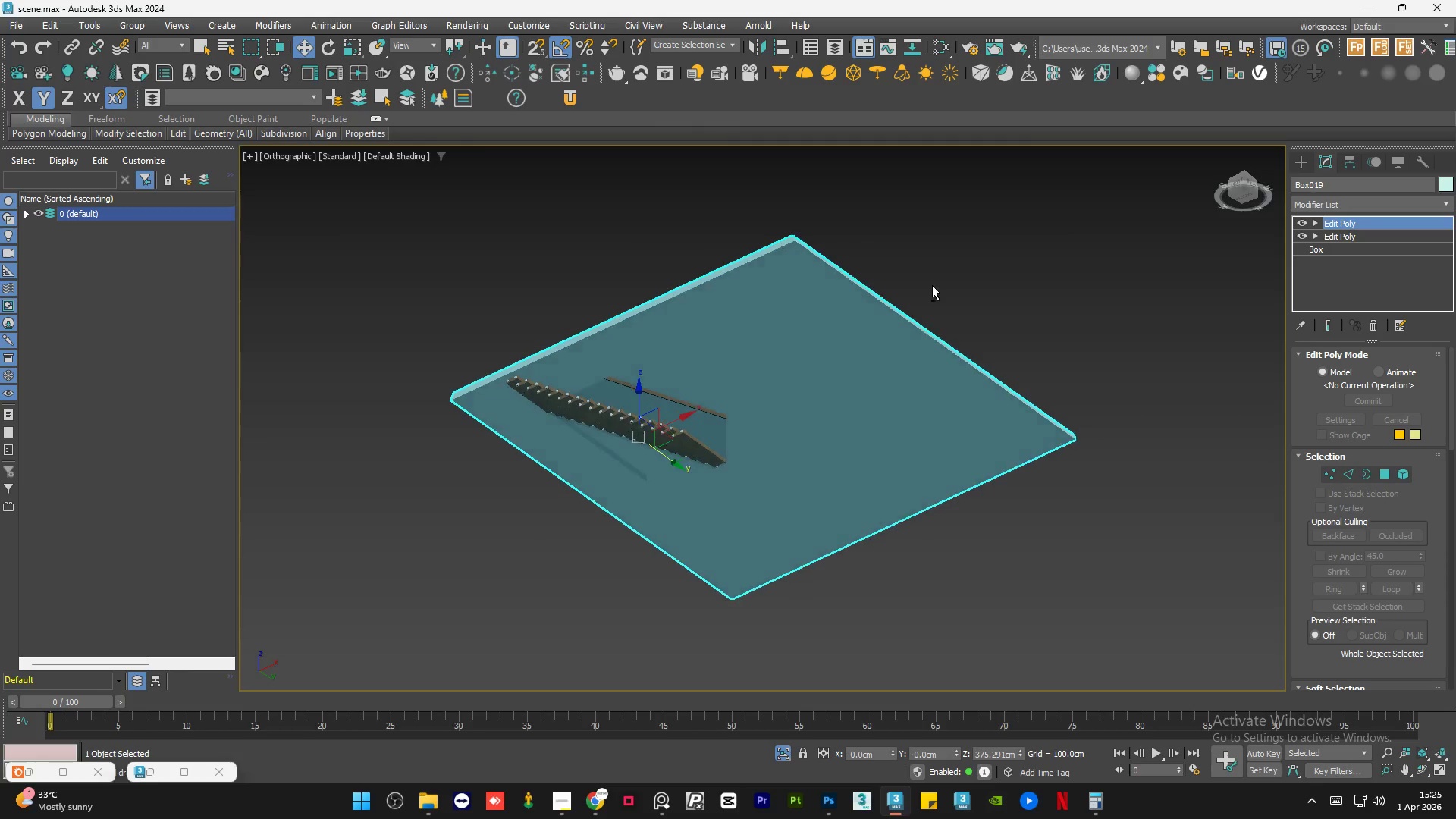 
hold_key(key=AltLeft, duration=1.51)
 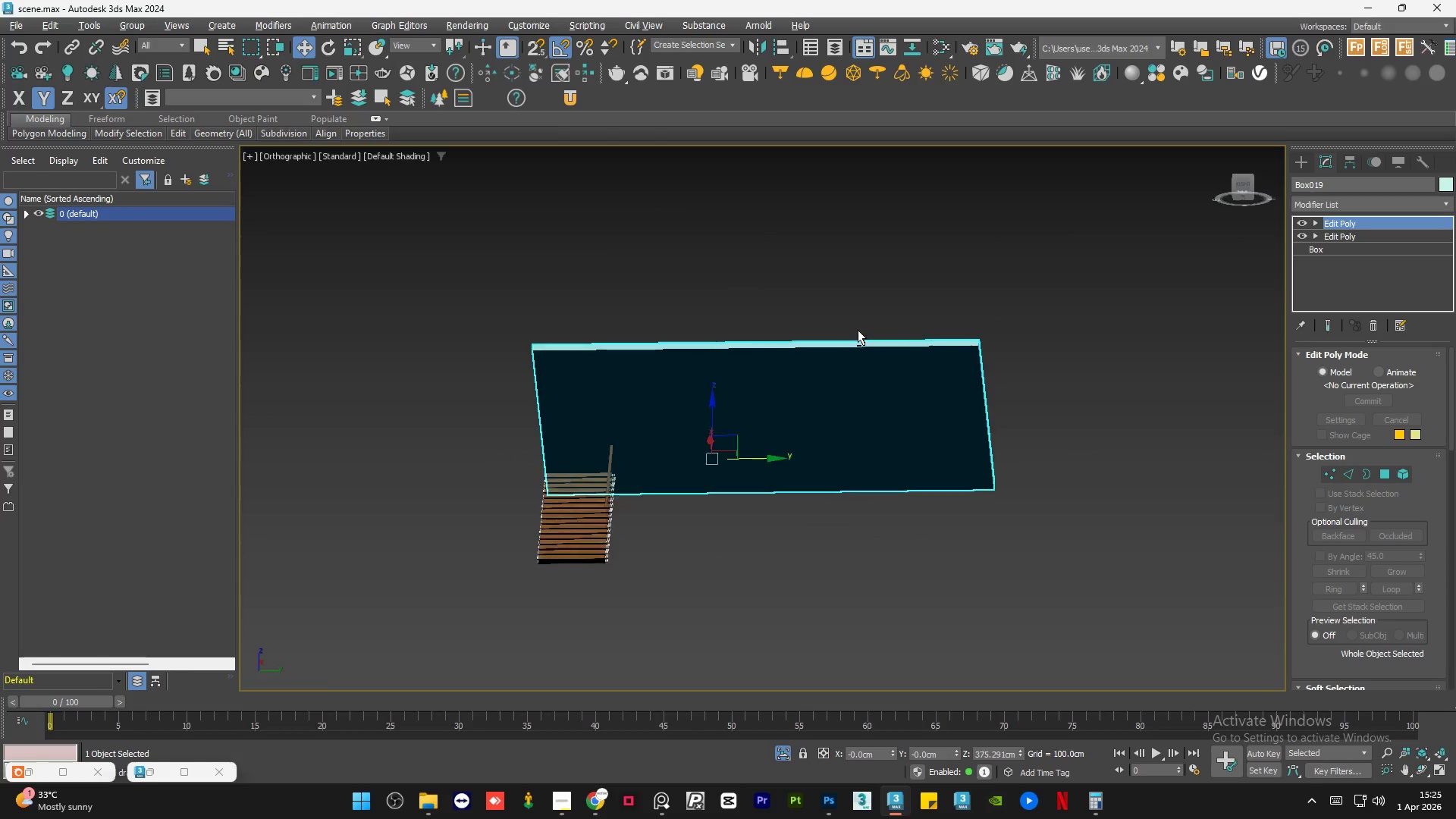 
hold_key(key=AltLeft, duration=1.52)
 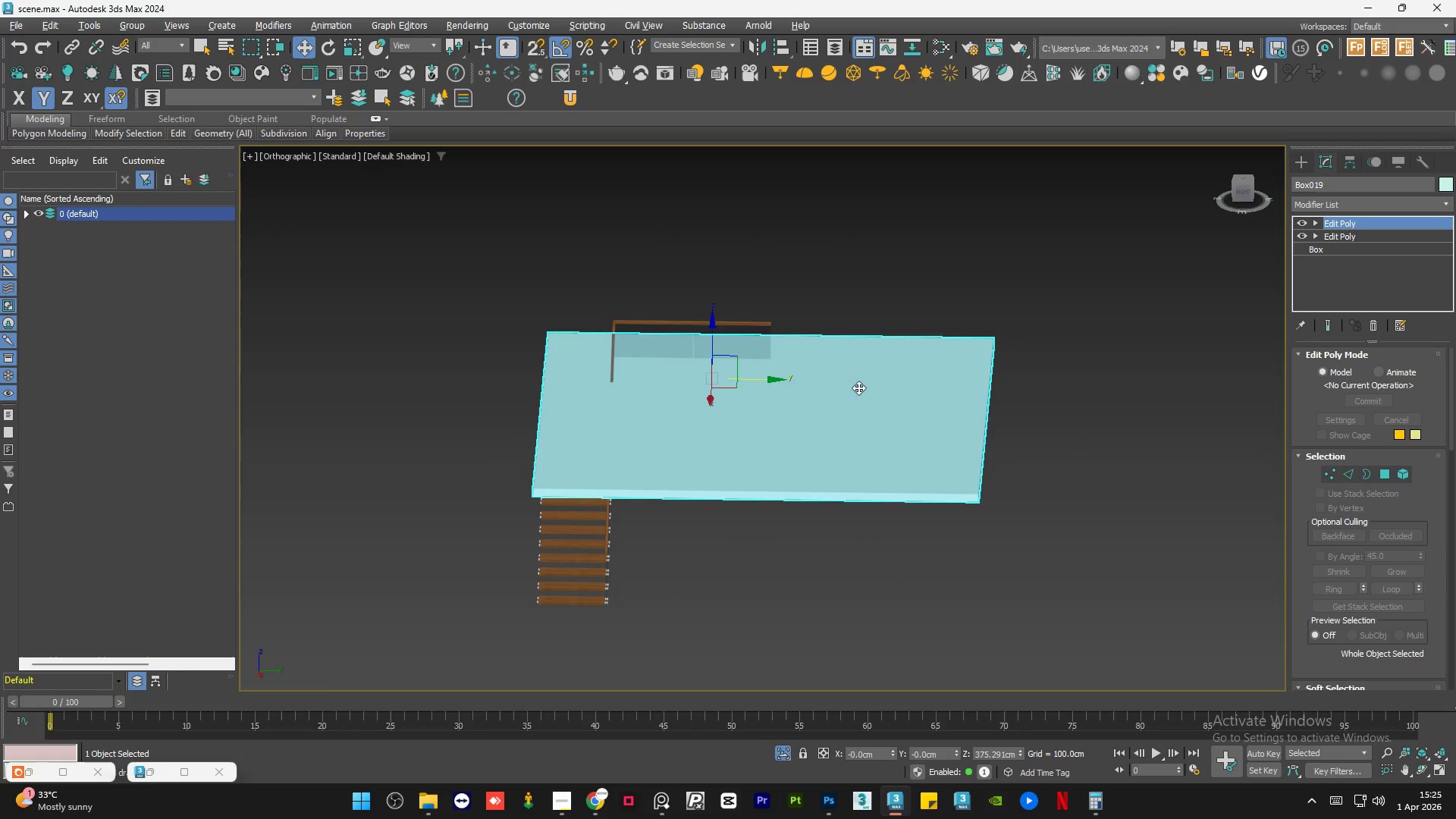 
hold_key(key=AltLeft, duration=0.5)
 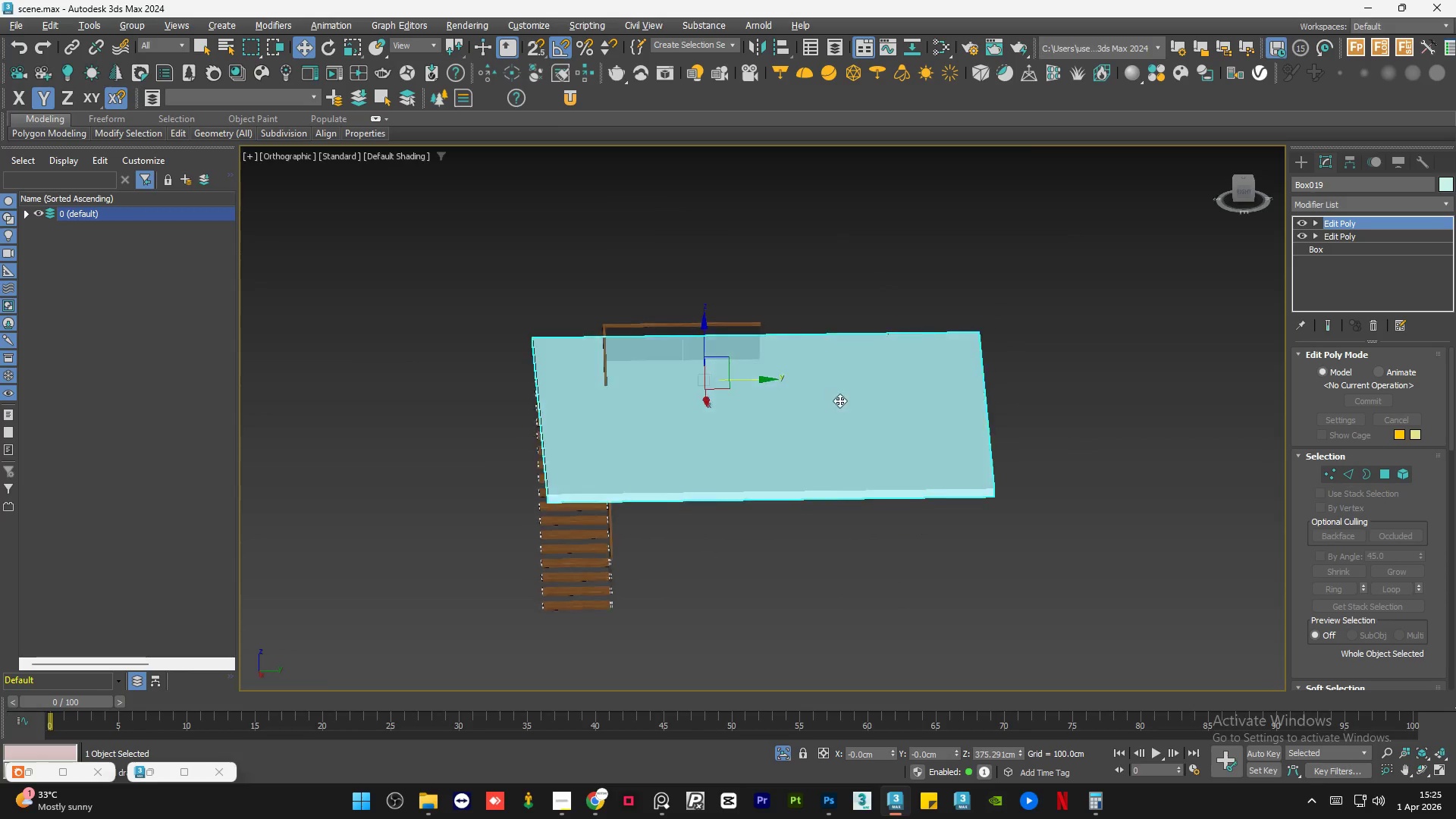 
hold_key(key=AltLeft, duration=1.53)
 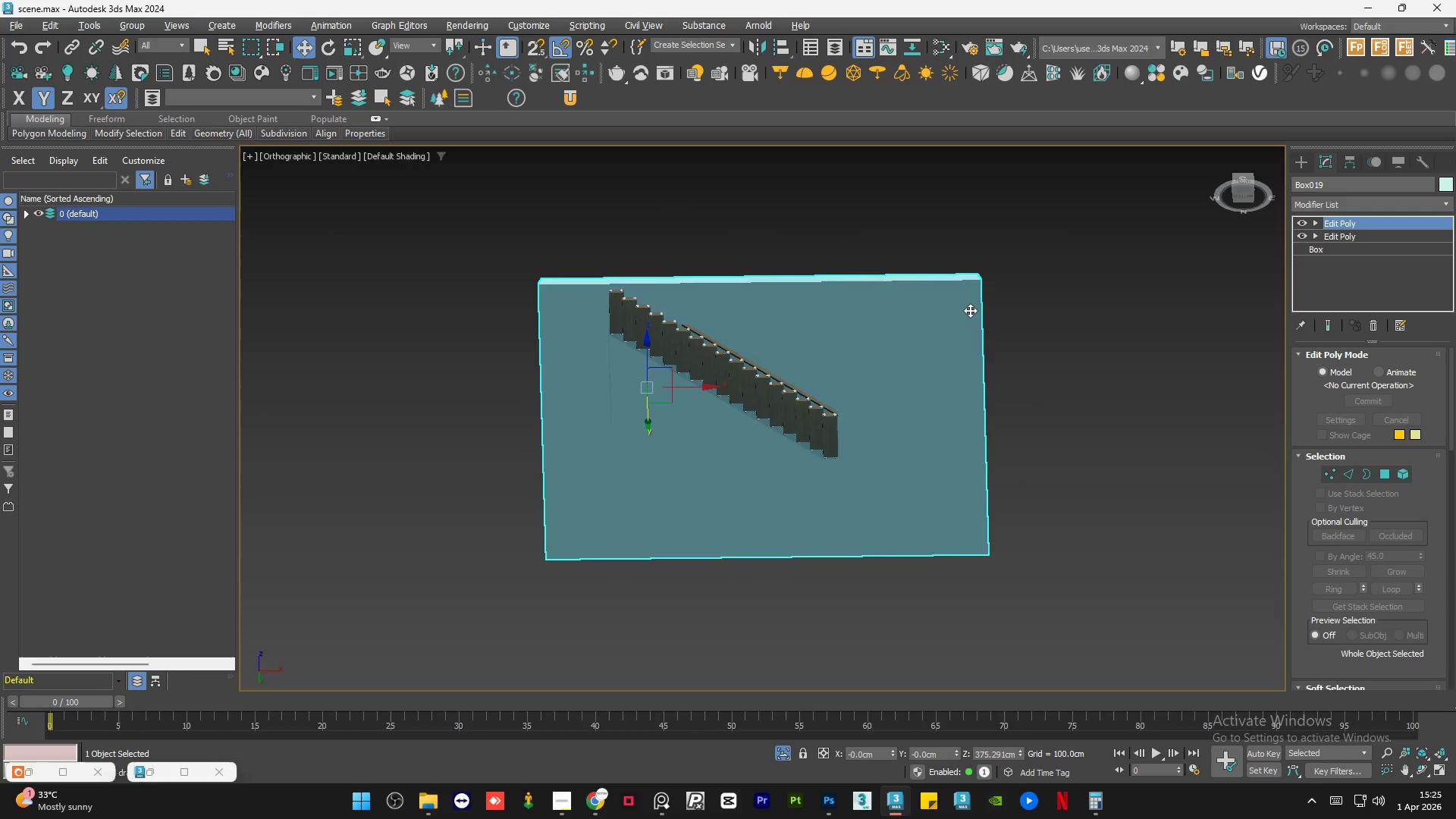 
hold_key(key=AltLeft, duration=1.42)
 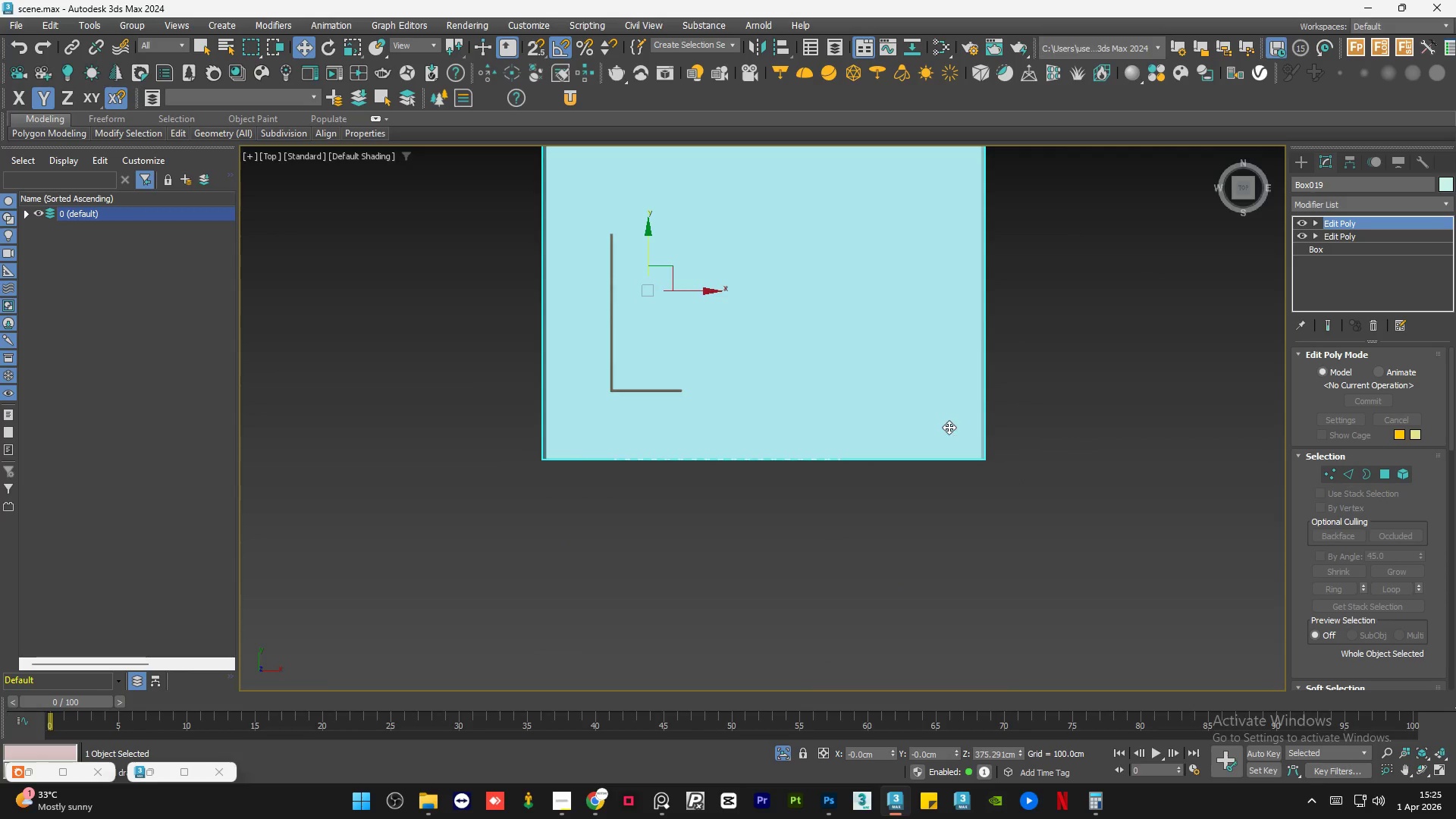 
scroll: coordinate [814, 495], scroll_direction: down, amount: 2.0
 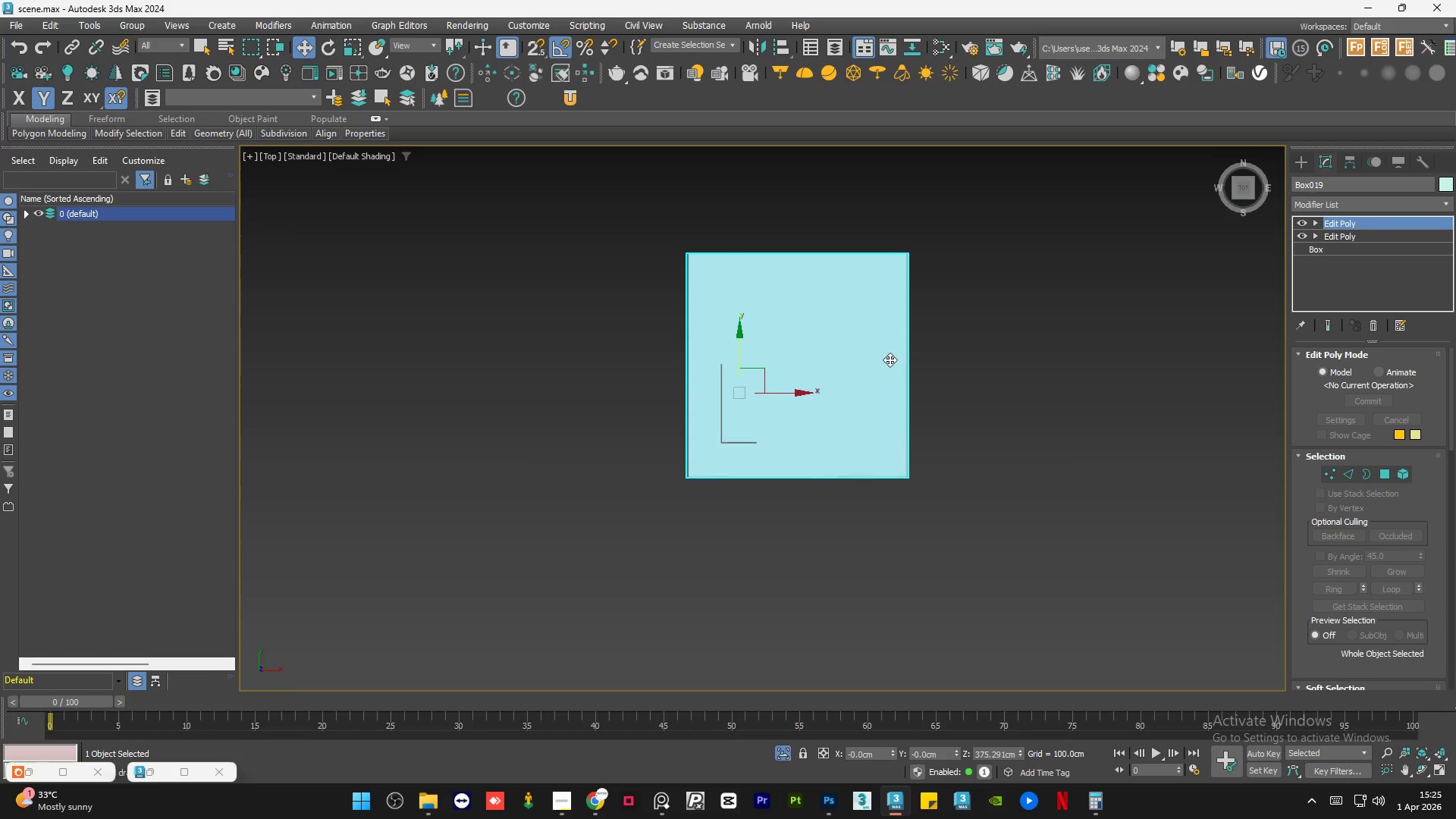 
scroll: coordinate [886, 346], scroll_direction: up, amount: 2.0
 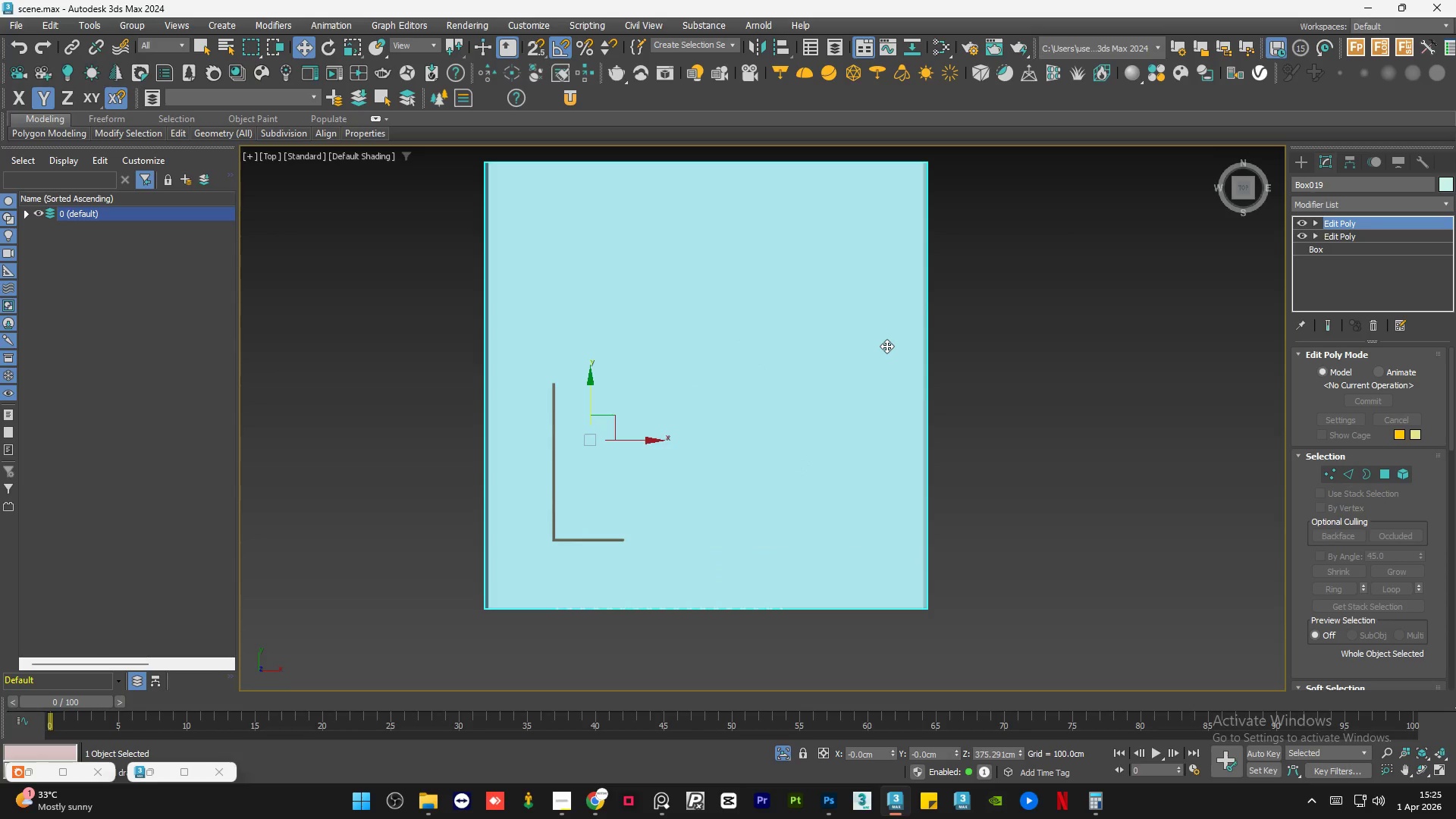 
key(F3)
 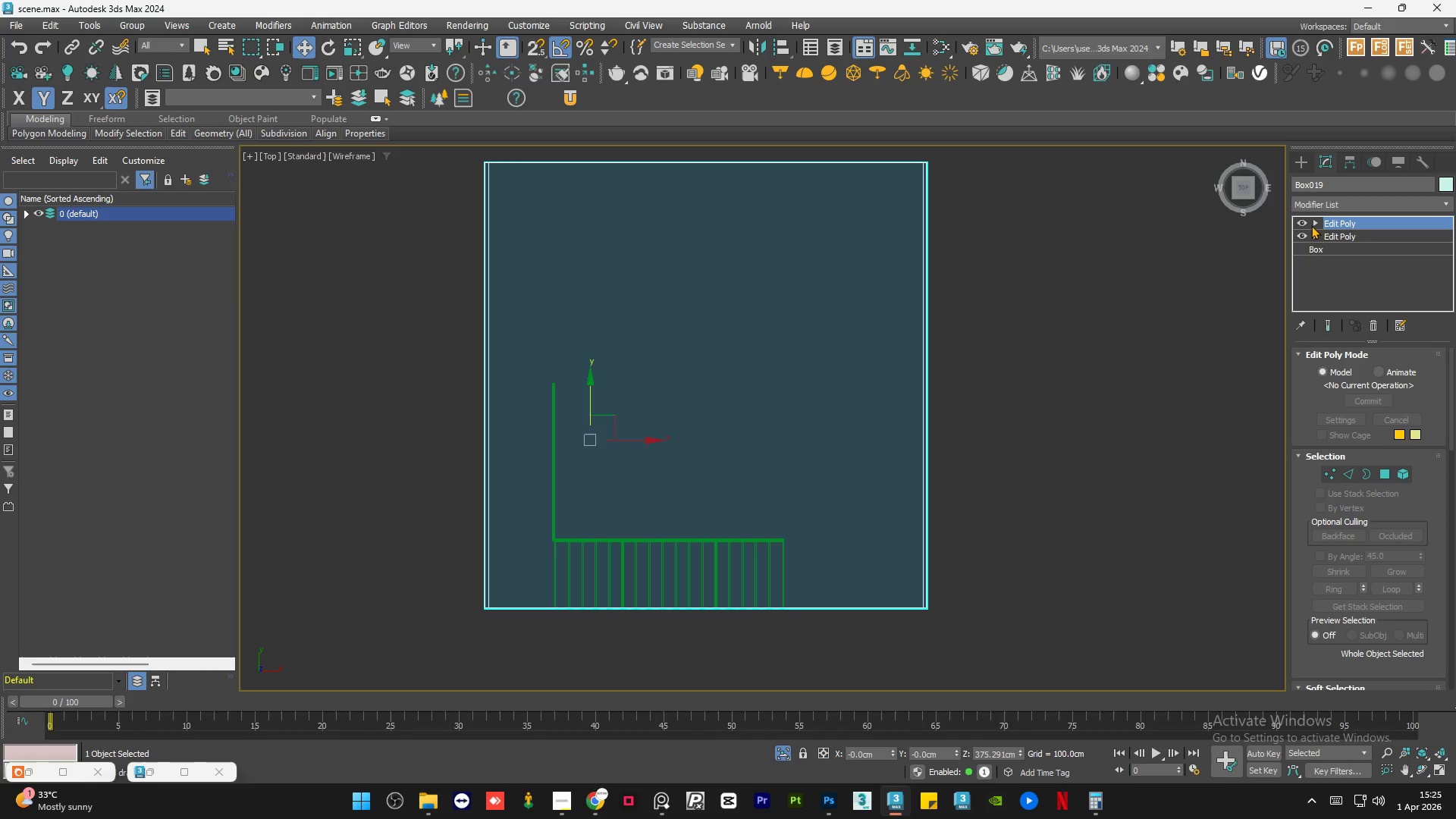 
left_click([1316, 218])
 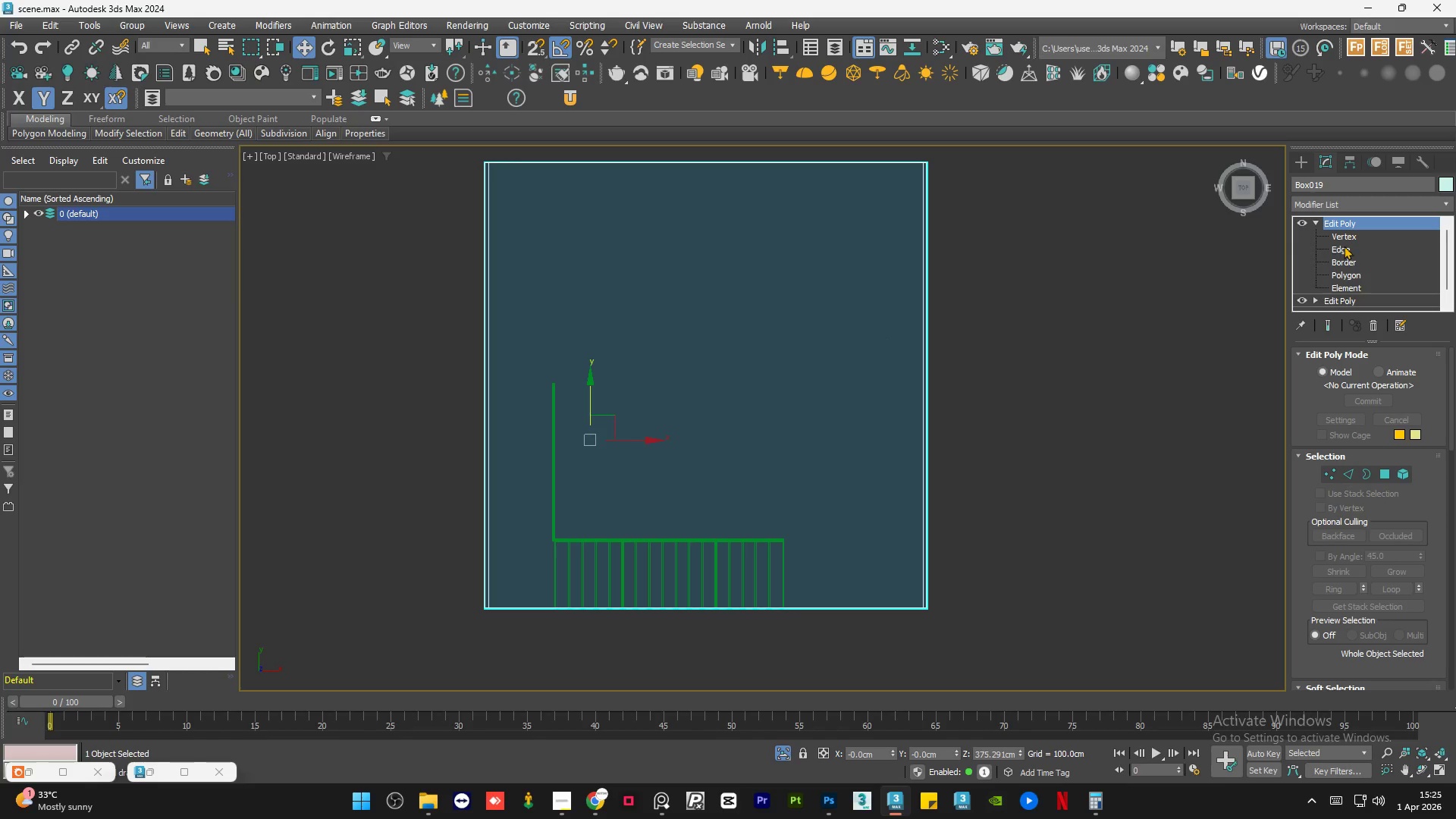 
left_click([1345, 243])
 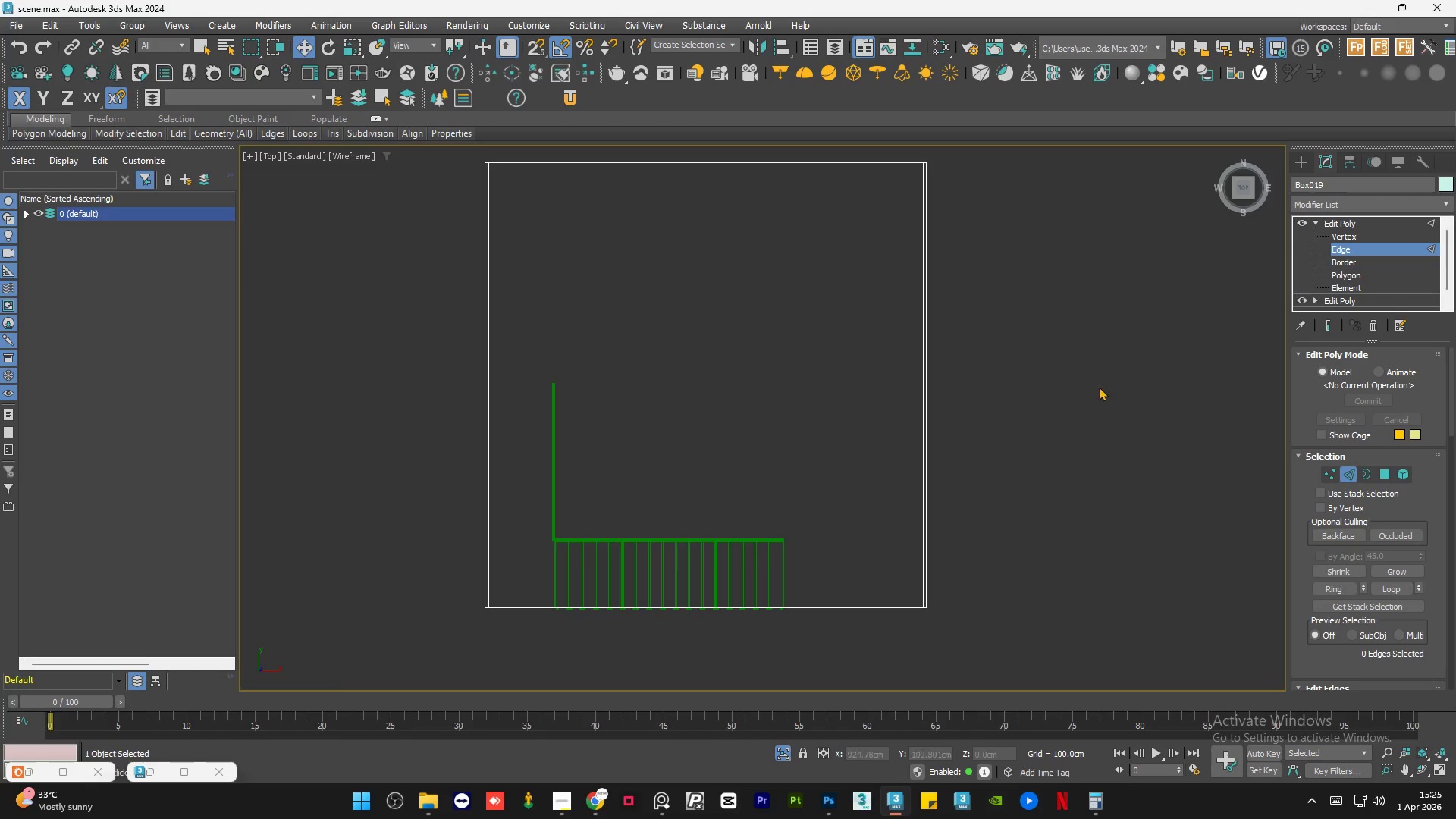 
left_click_drag(start_coordinate=[1079, 404], to_coordinate=[1078, 410])
 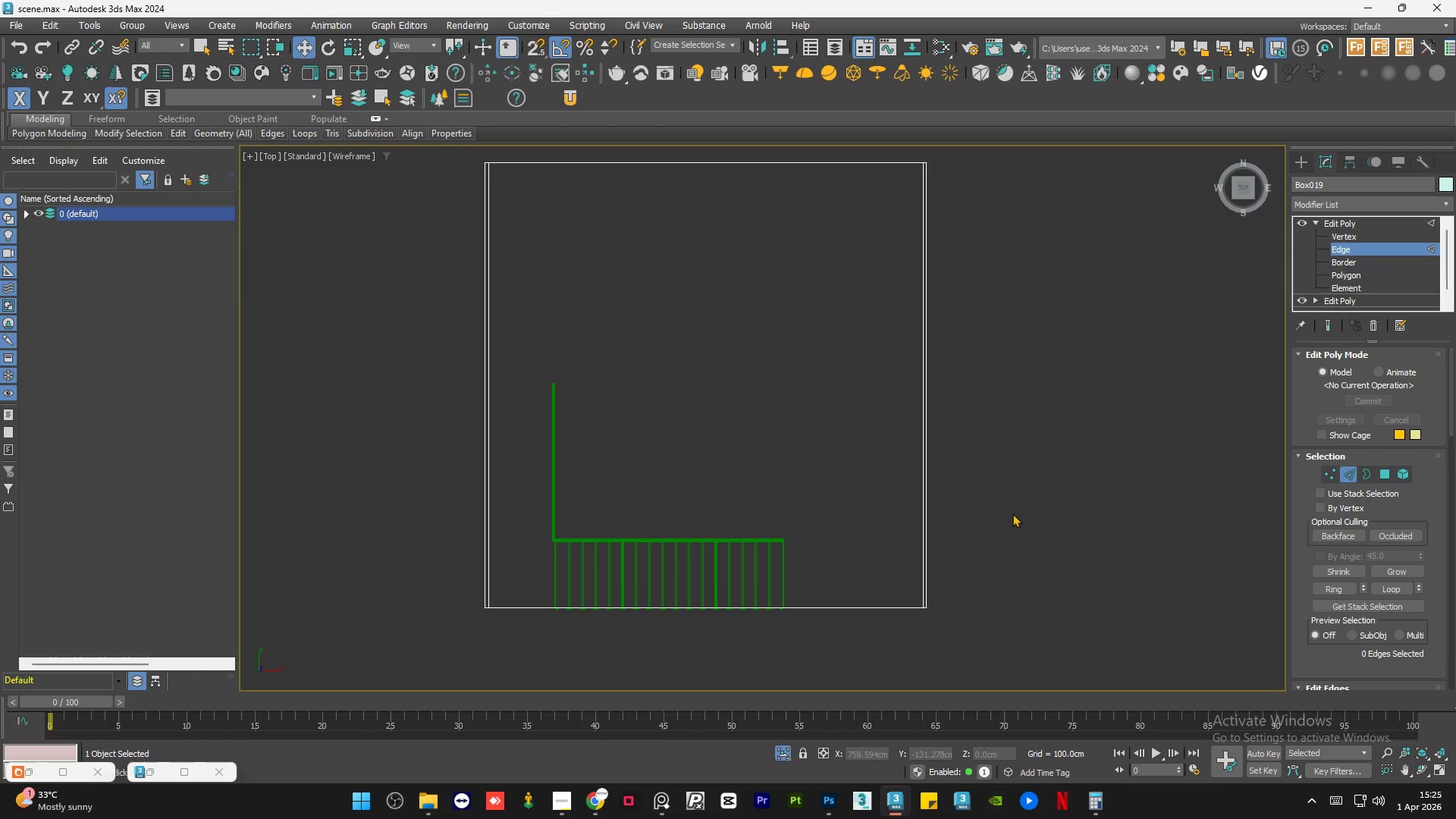 
left_click_drag(start_coordinate=[1018, 514], to_coordinate=[353, 510])
 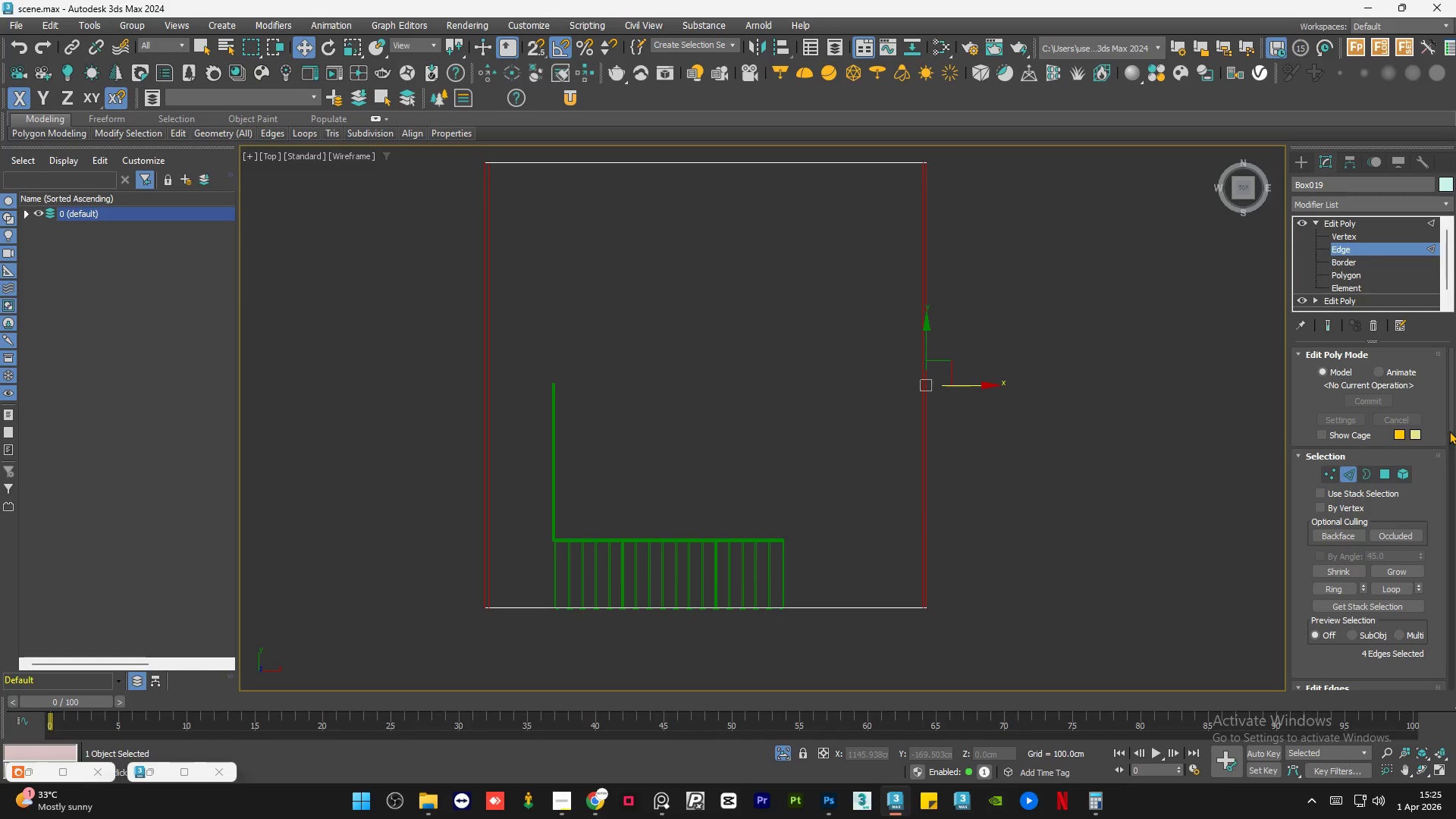 
left_click_drag(start_coordinate=[1448, 413], to_coordinate=[1455, 466])
 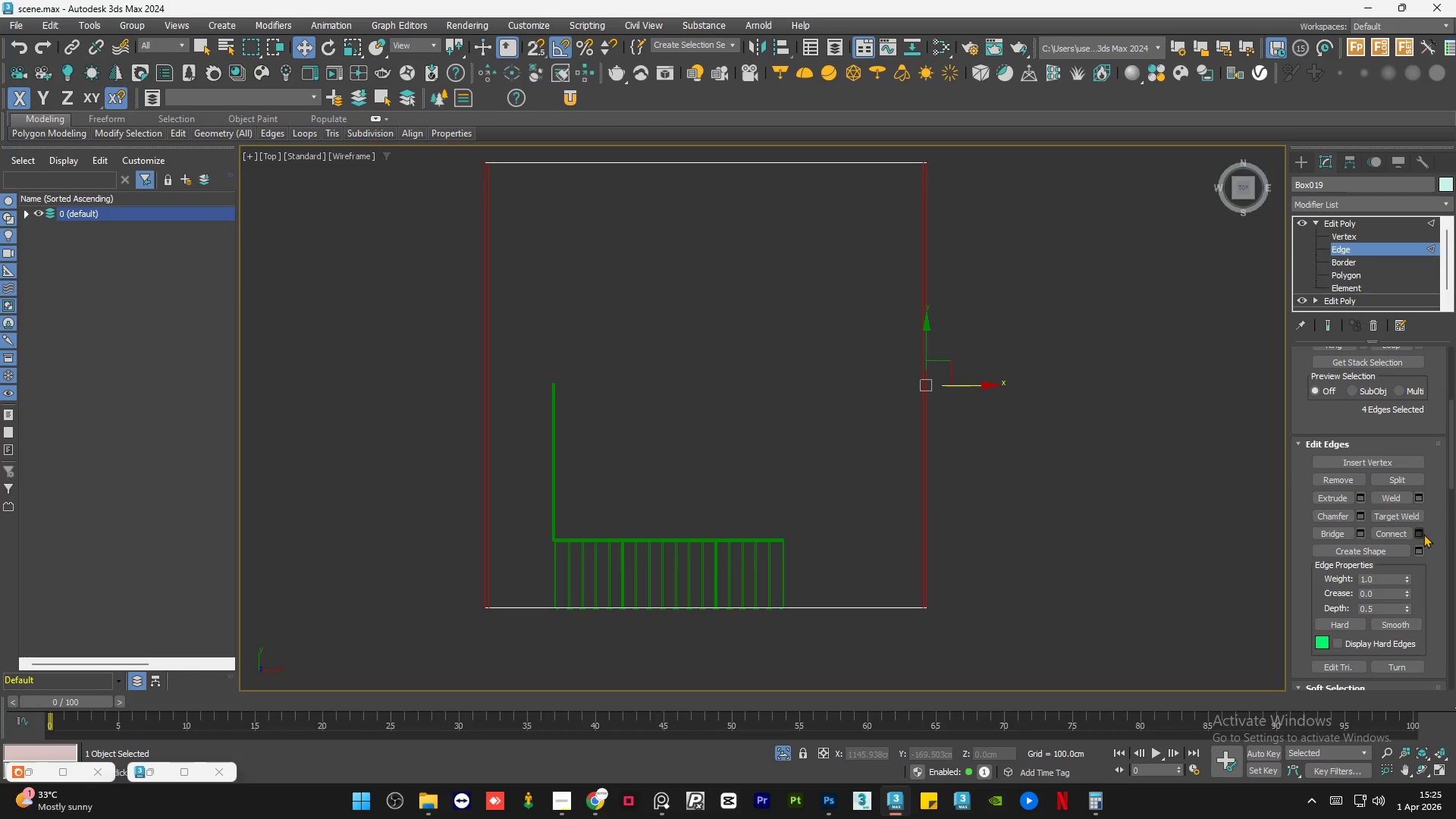 
left_click([1423, 534])
 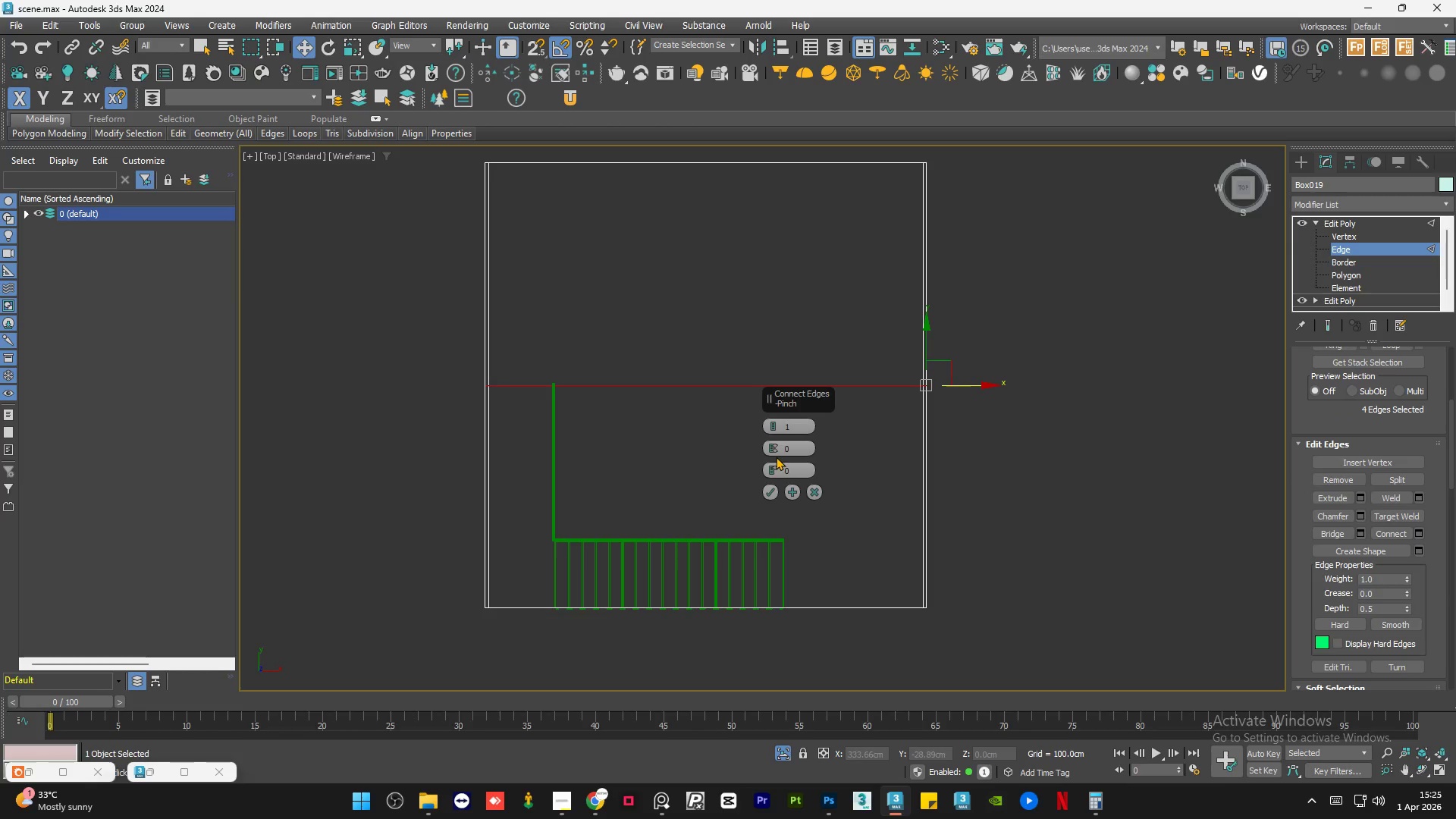 
left_click_drag(start_coordinate=[769, 466], to_coordinate=[857, 325])
 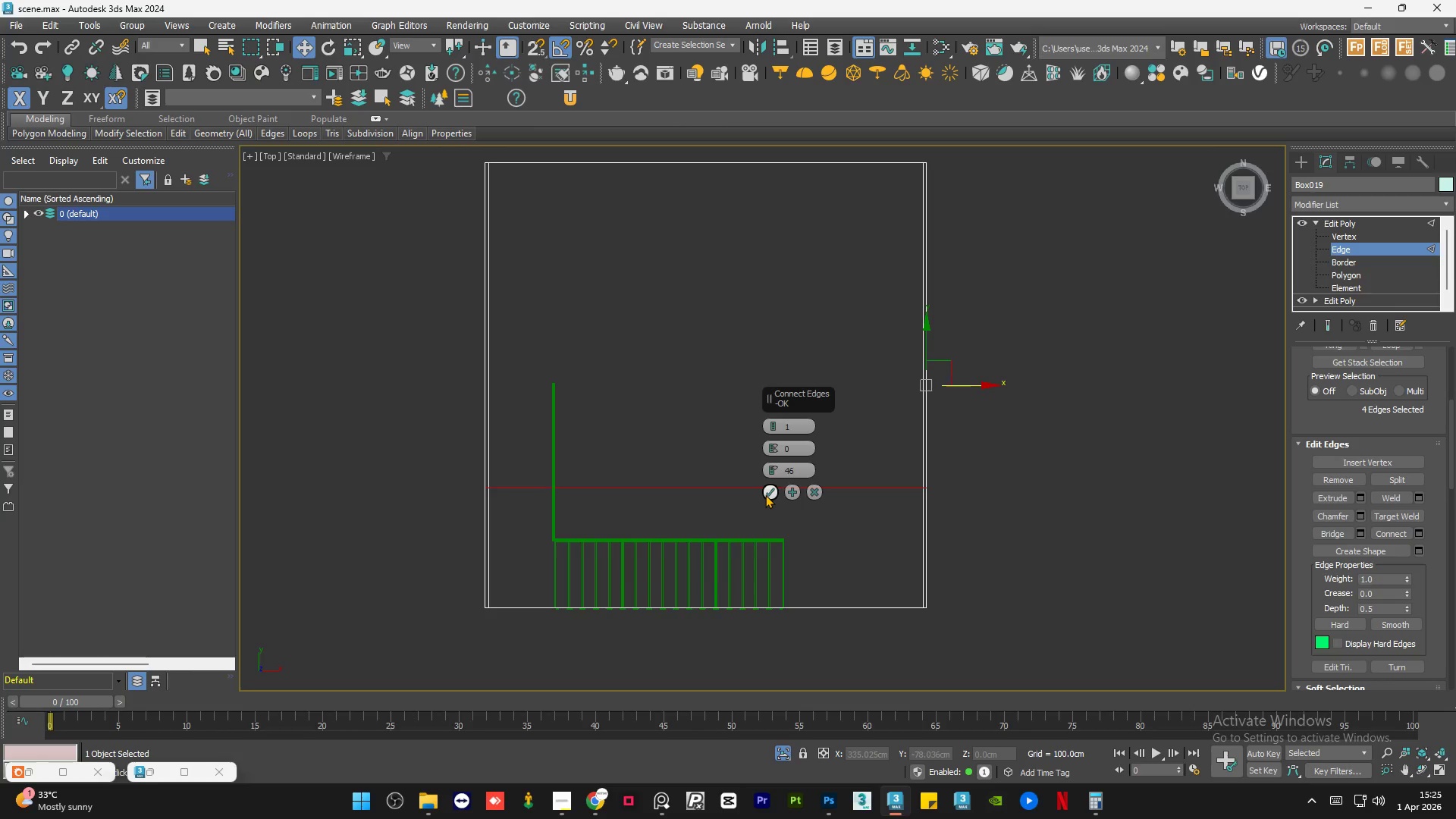 
left_click([765, 494])
 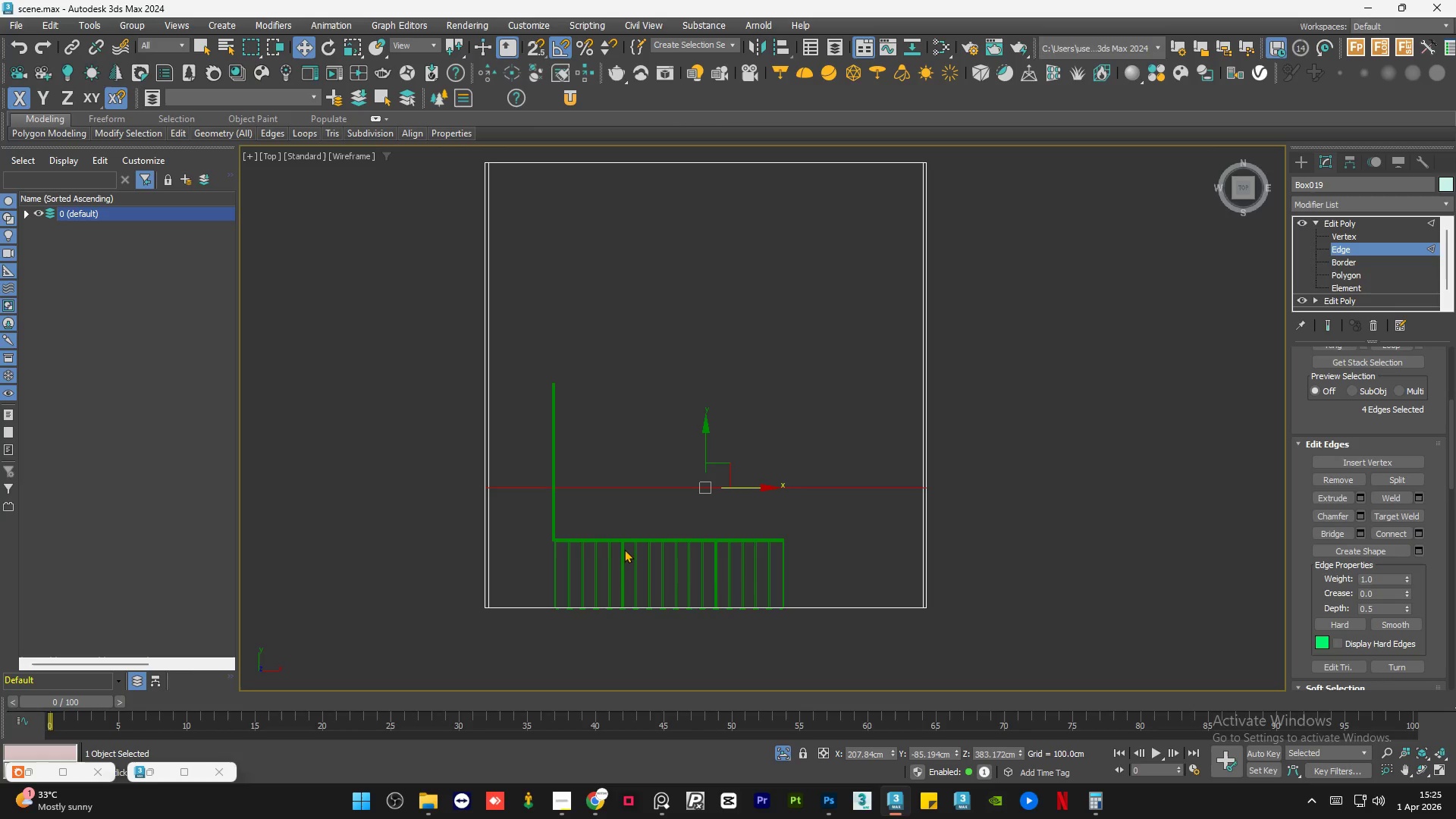 
left_click_drag(start_coordinate=[661, 667], to_coordinate=[657, 152])
 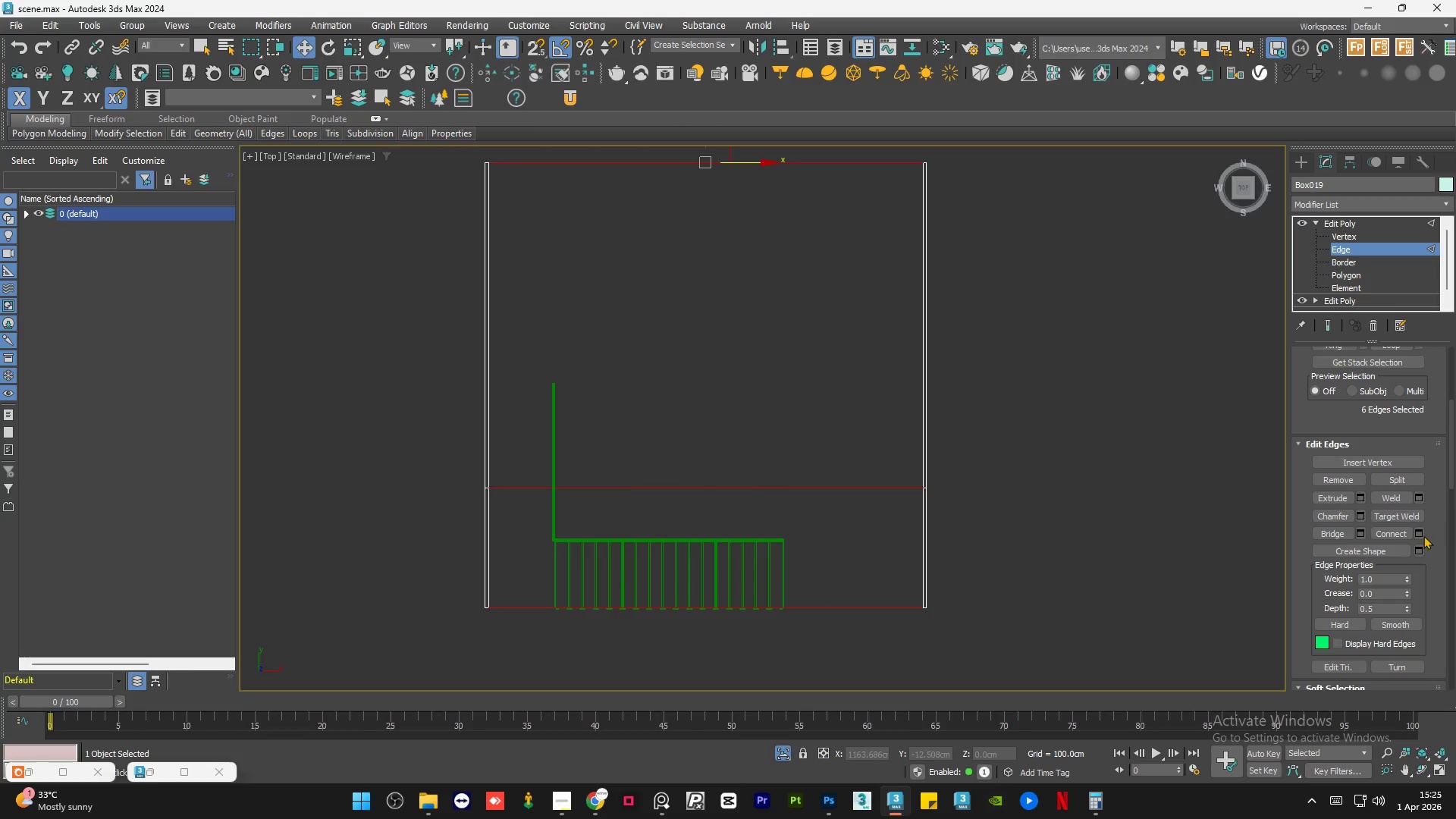 
left_click([1421, 535])
 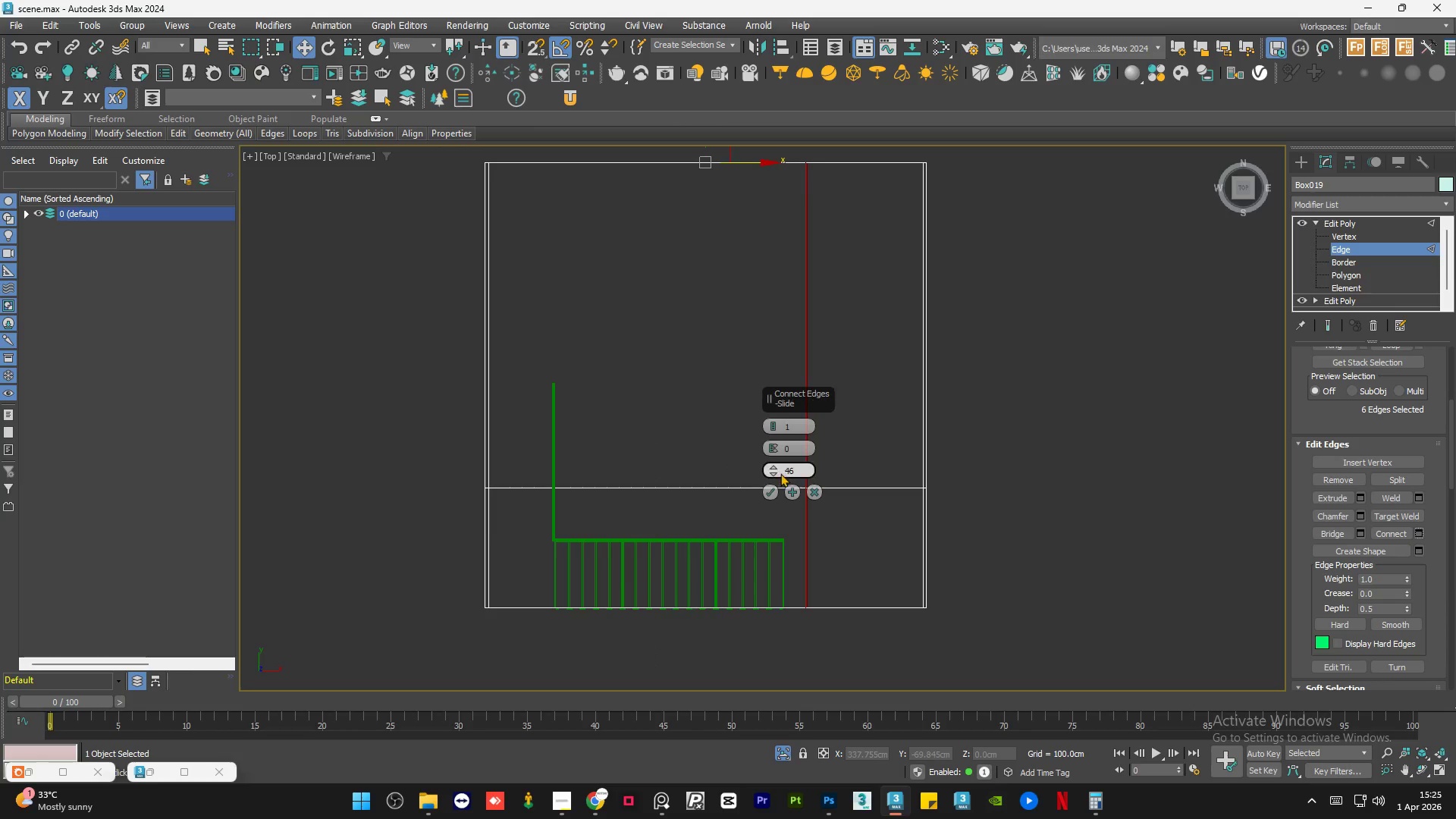 
right_click([774, 469])
 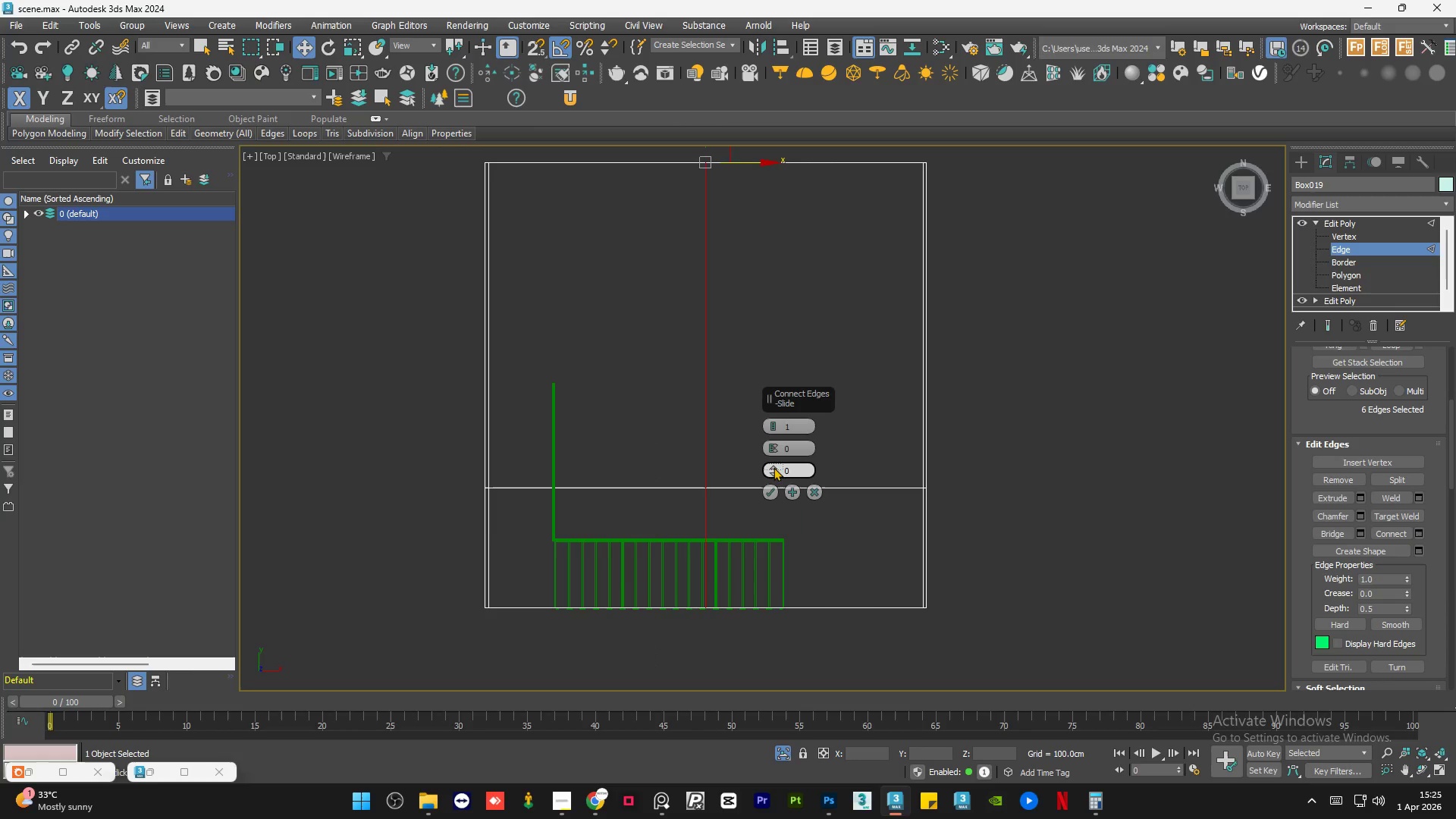 
left_click_drag(start_coordinate=[774, 467], to_coordinate=[758, 678])
 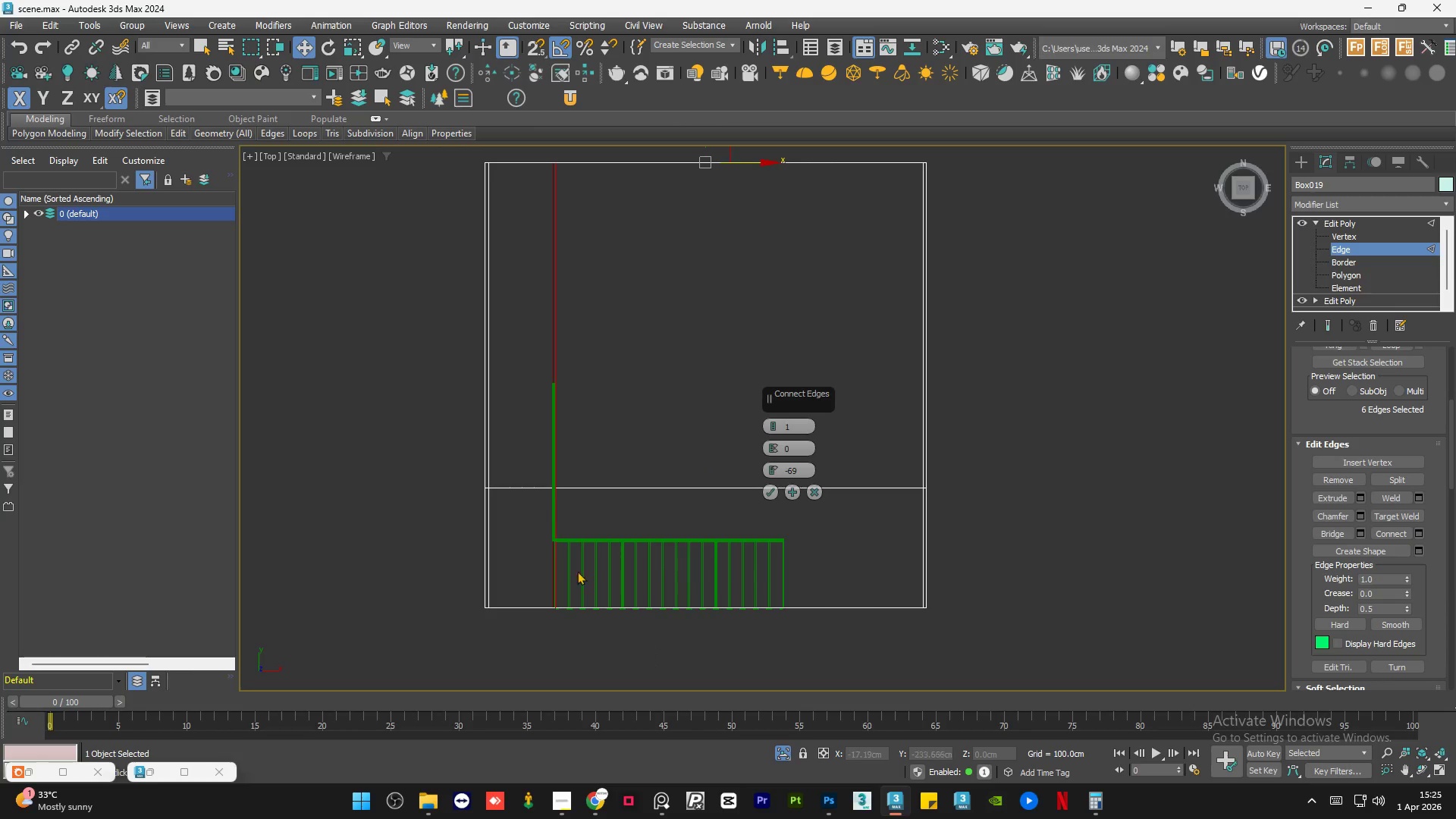 
scroll: coordinate [570, 509], scroll_direction: up, amount: 5.0
 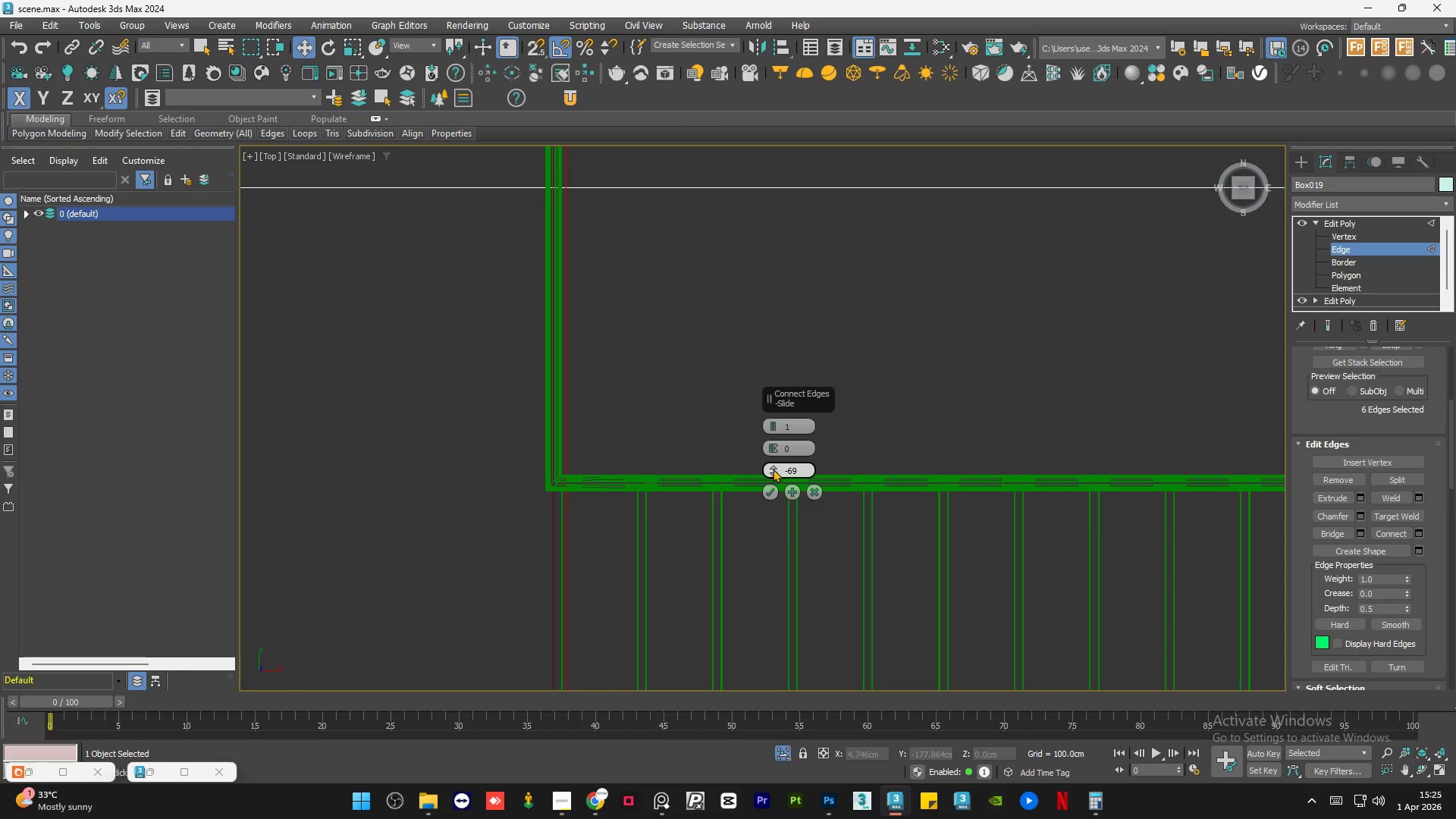 
left_click([771, 475])
 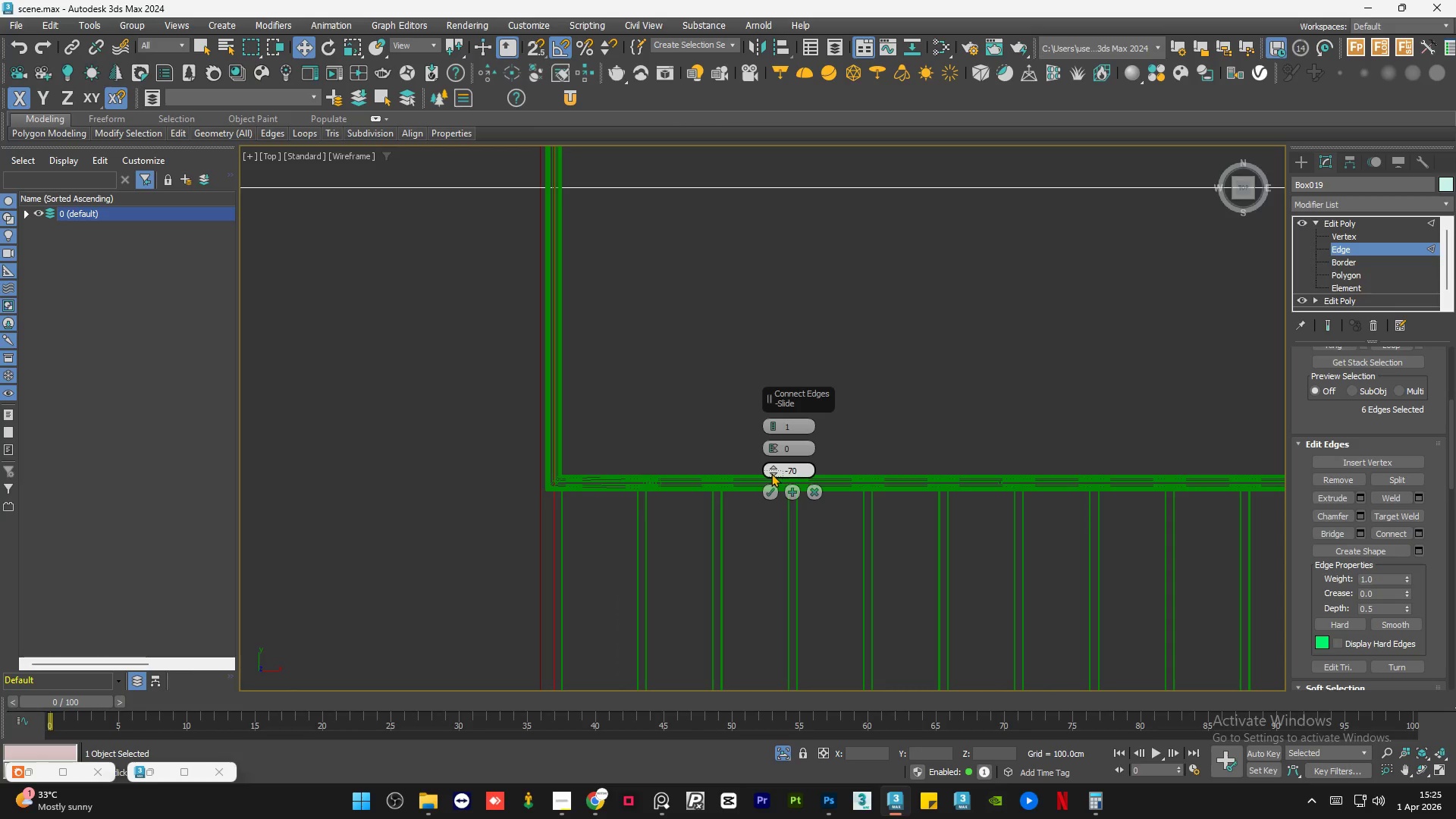 
left_click([771, 473])
 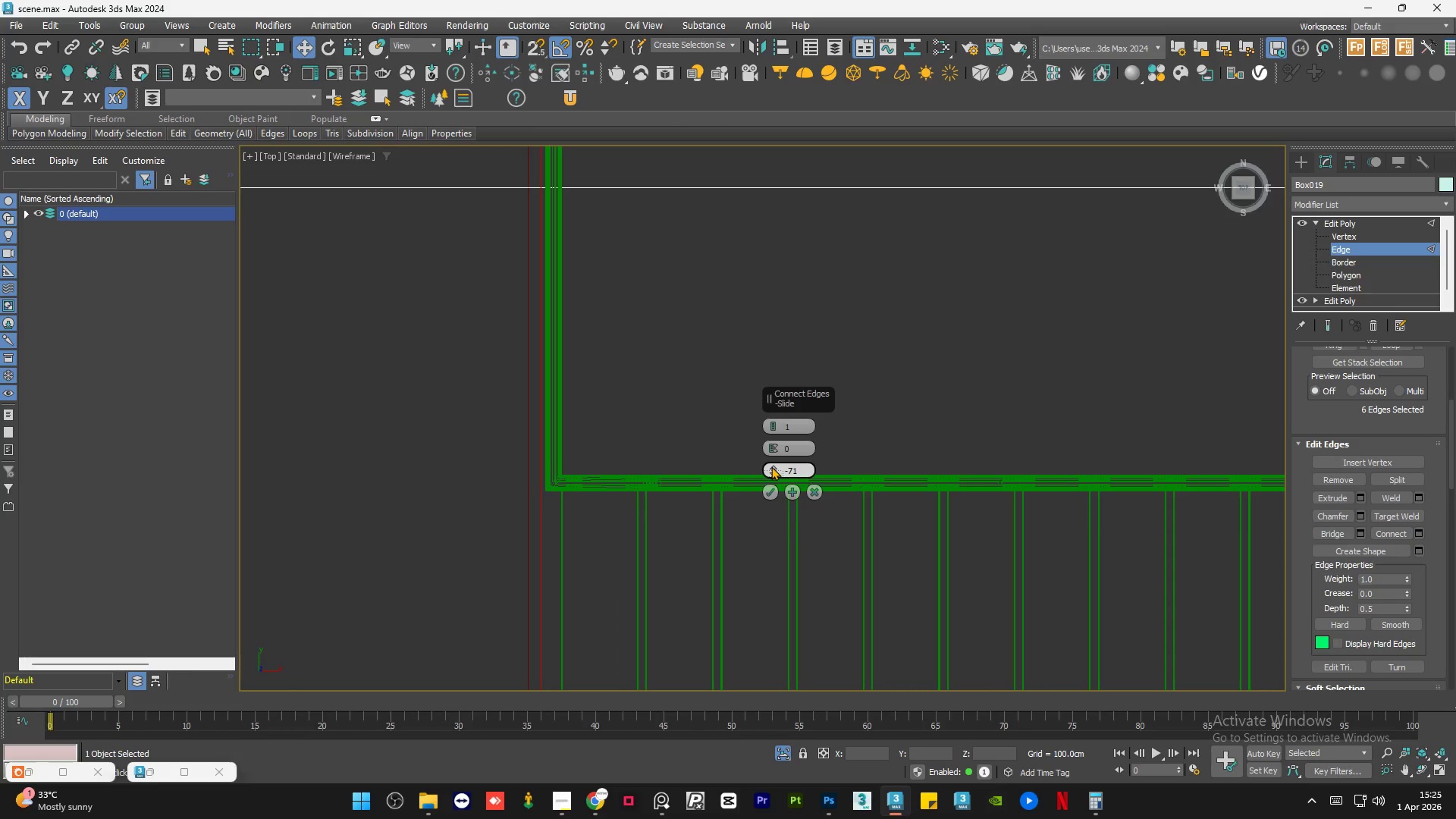 
left_click([771, 466])
 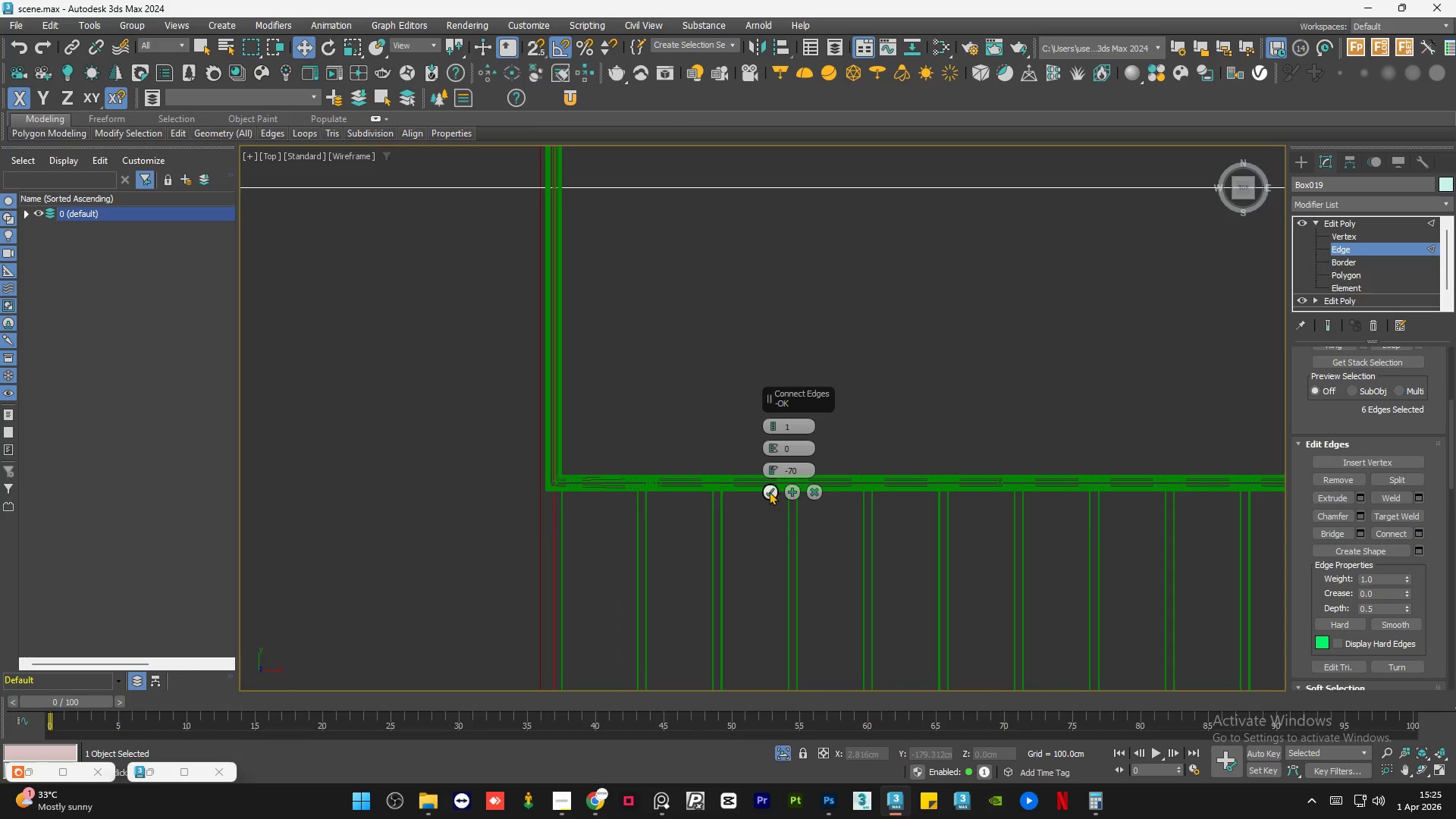 
left_click([769, 491])
 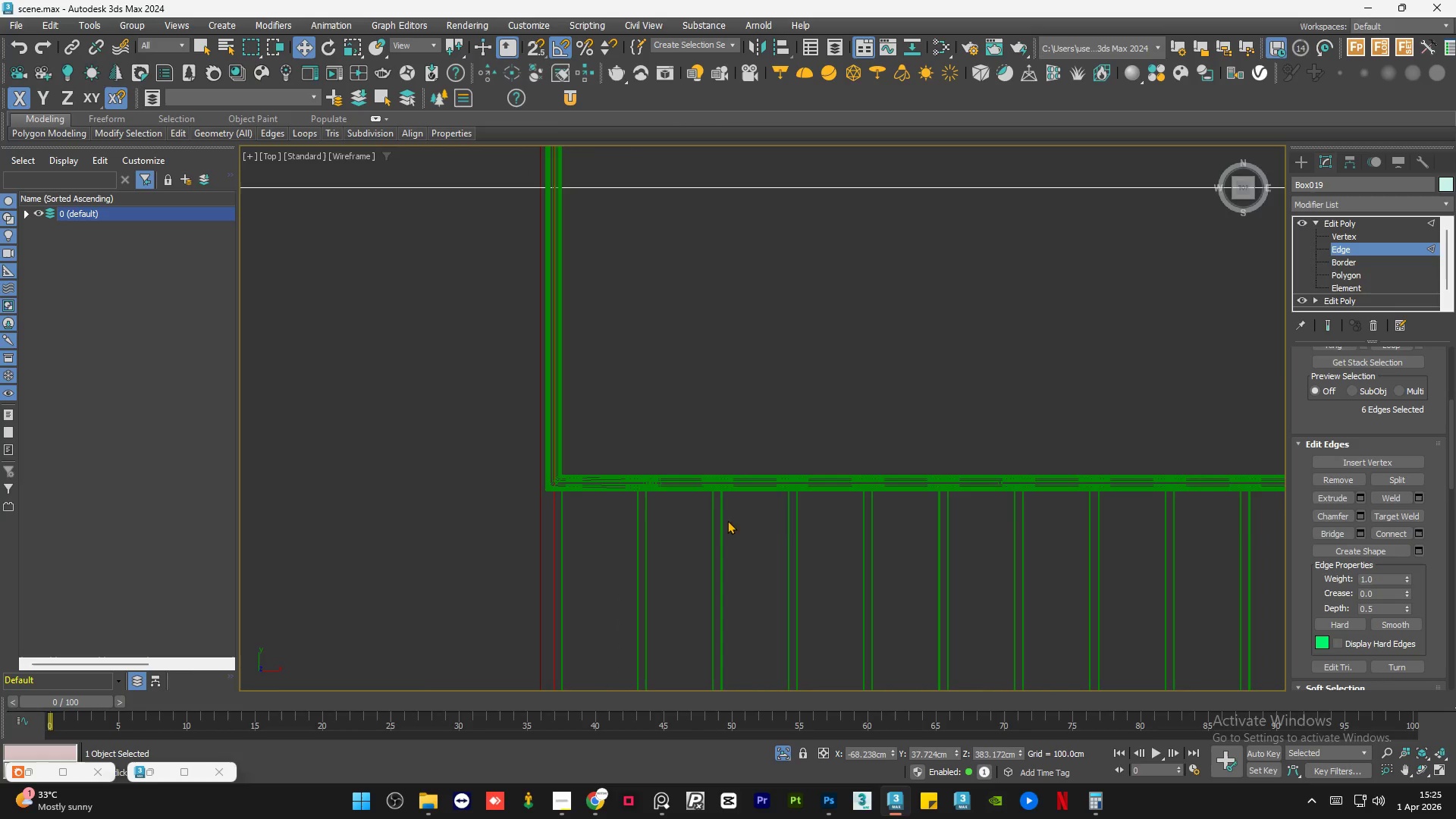 
scroll: coordinate [658, 573], scroll_direction: down, amount: 6.0
 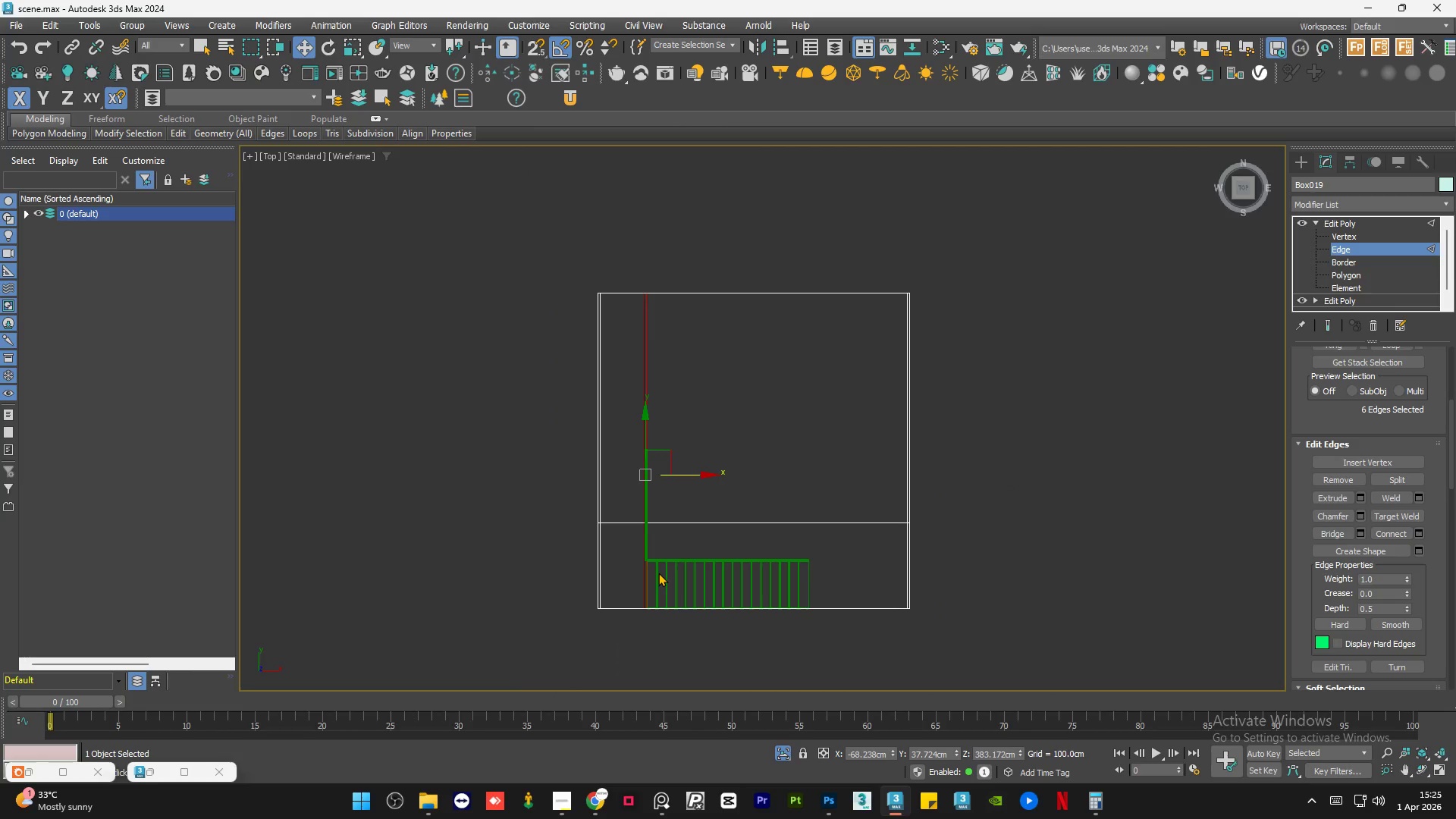 
key(F4)
 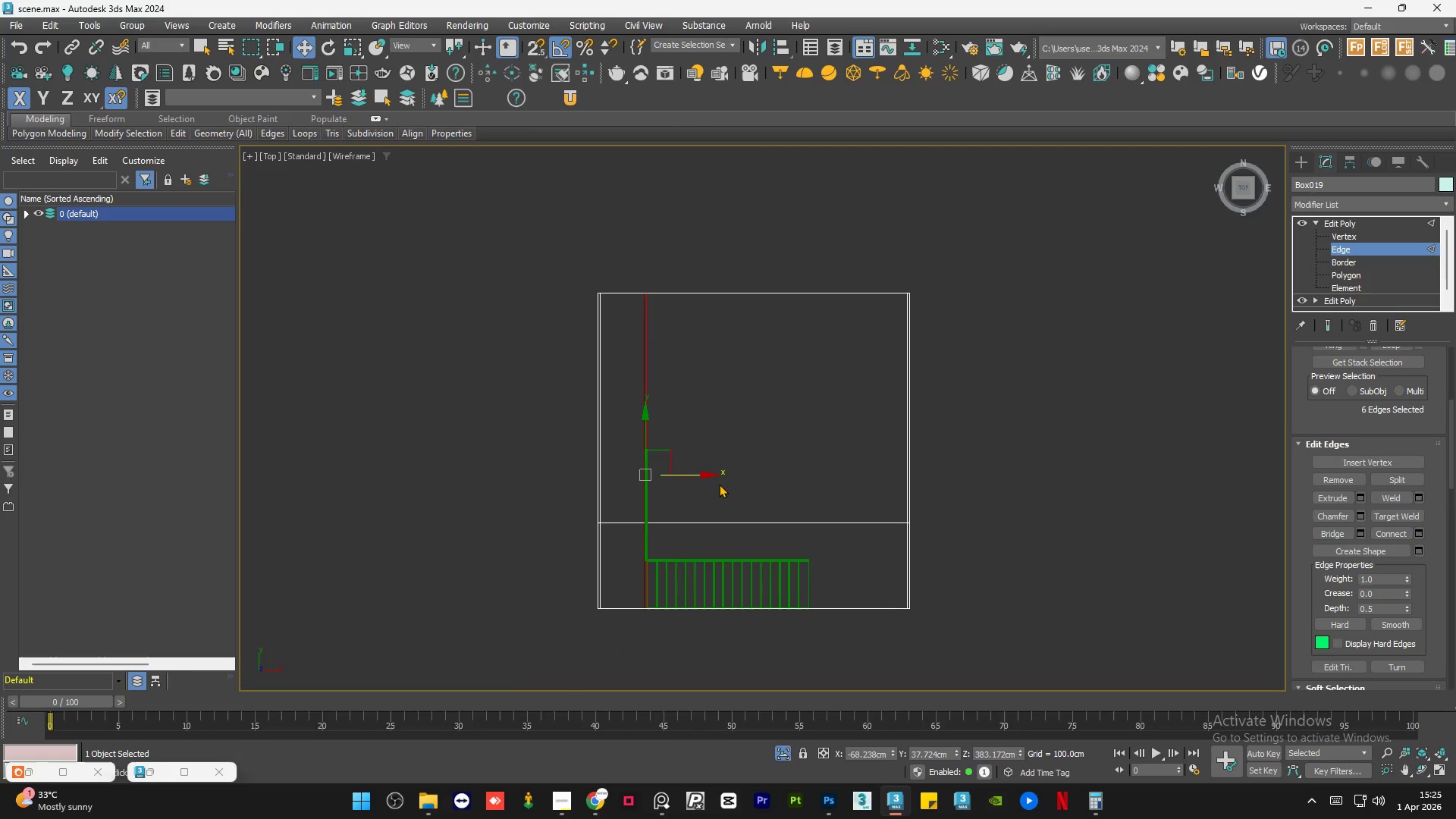 
key(F3)
 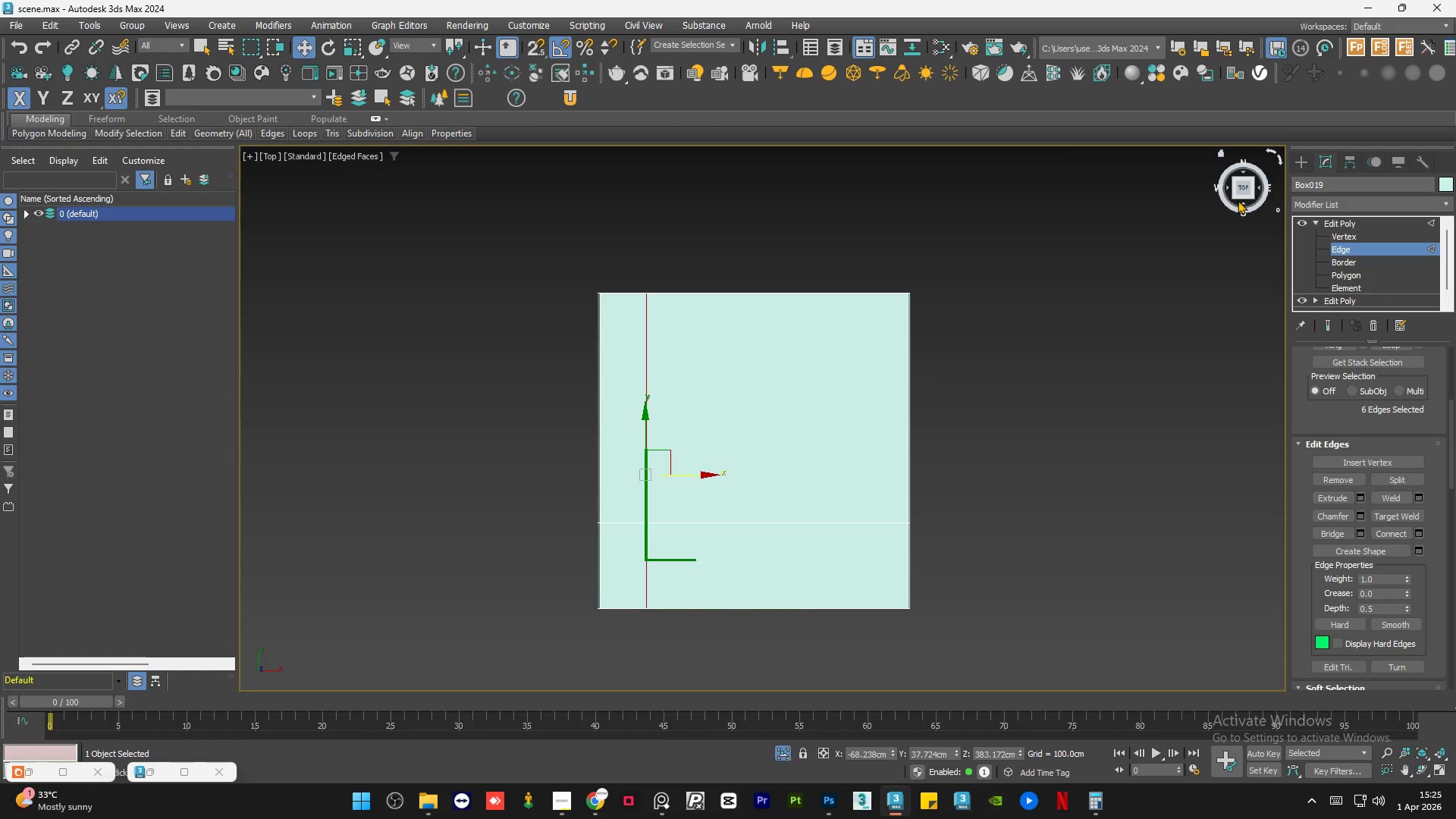 
left_click([1244, 202])
 